 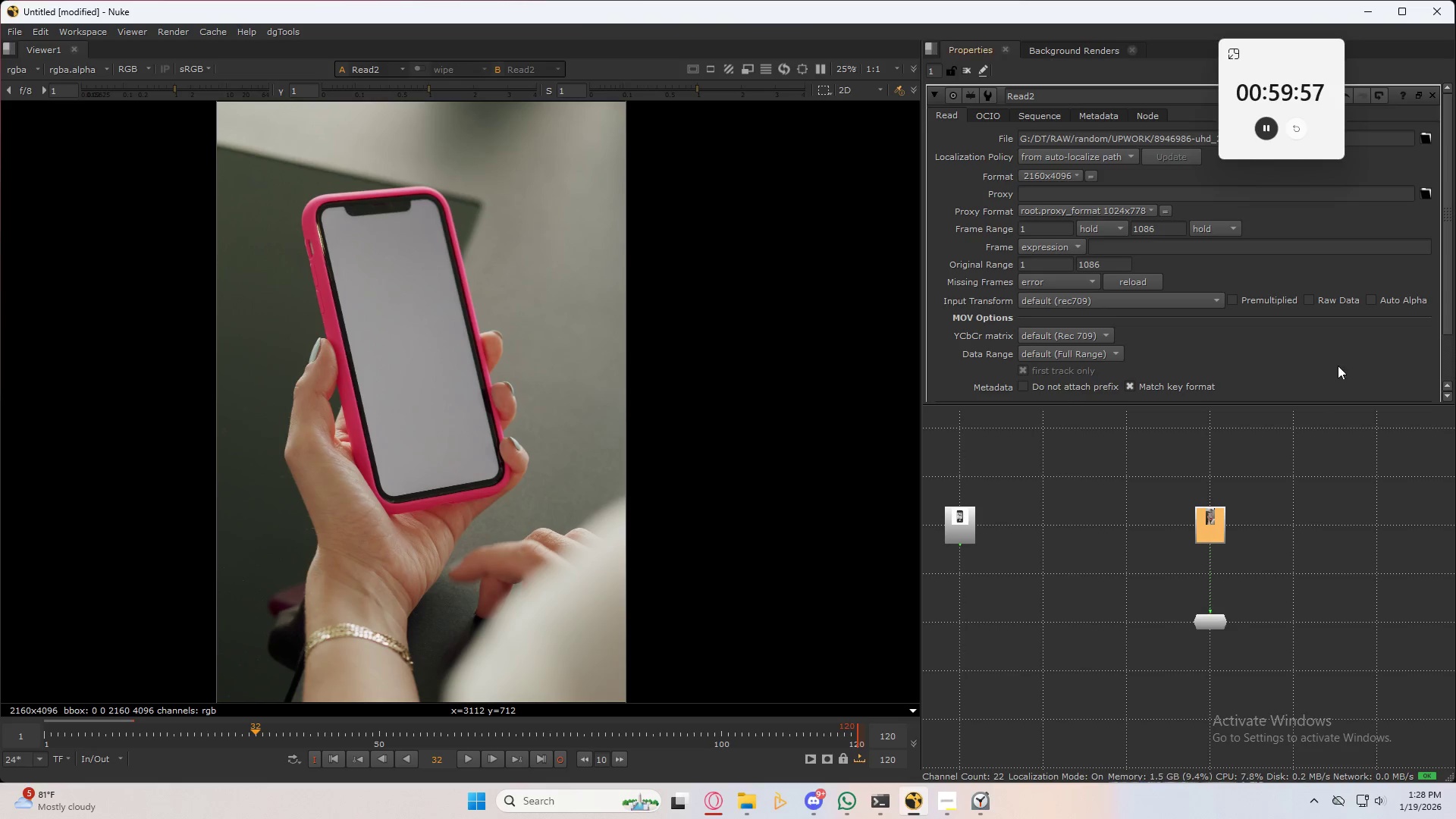 
left_click([1370, 303])
 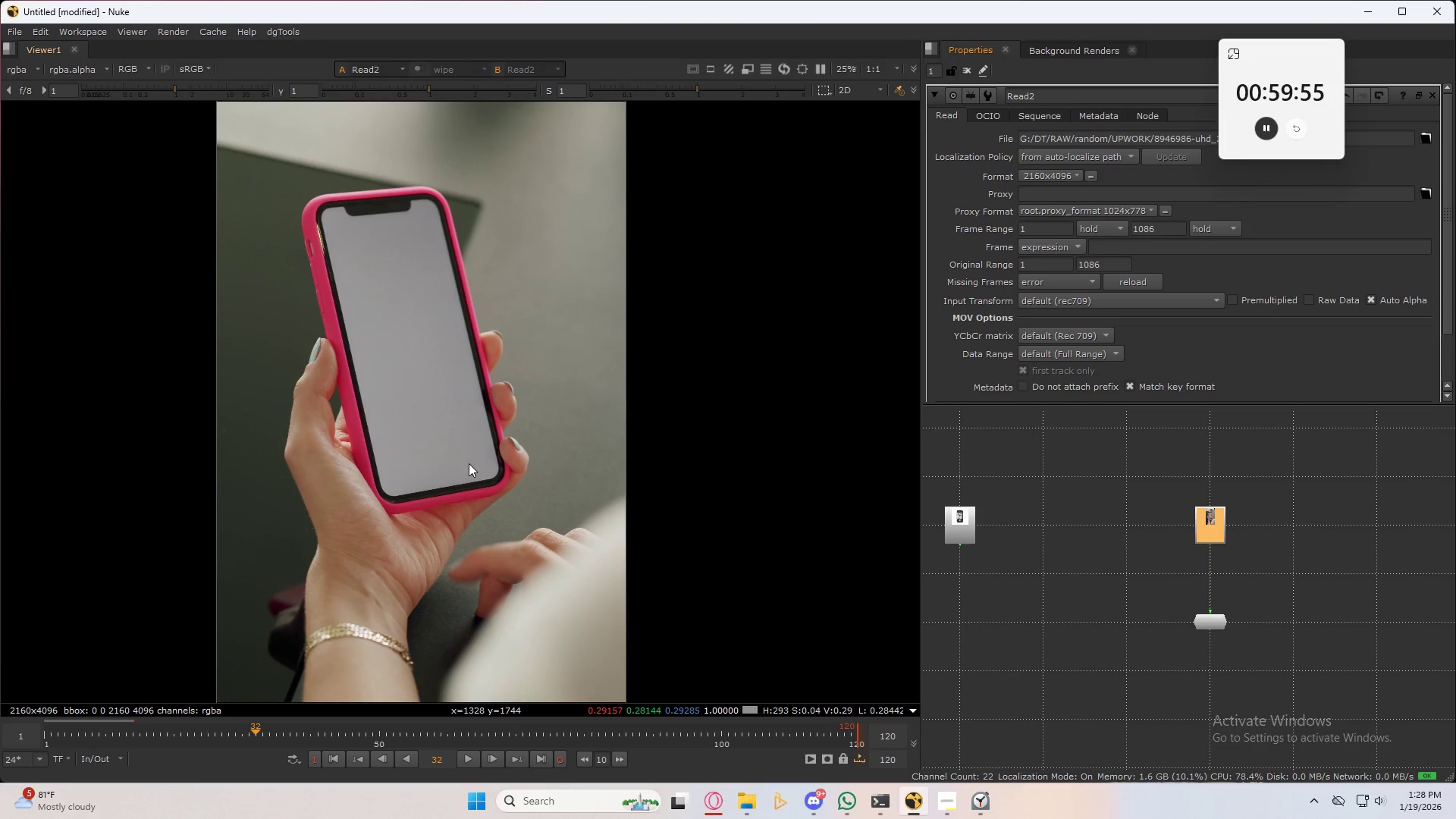 
scroll: coordinate [587, 413], scroll_direction: down, amount: 2.0
 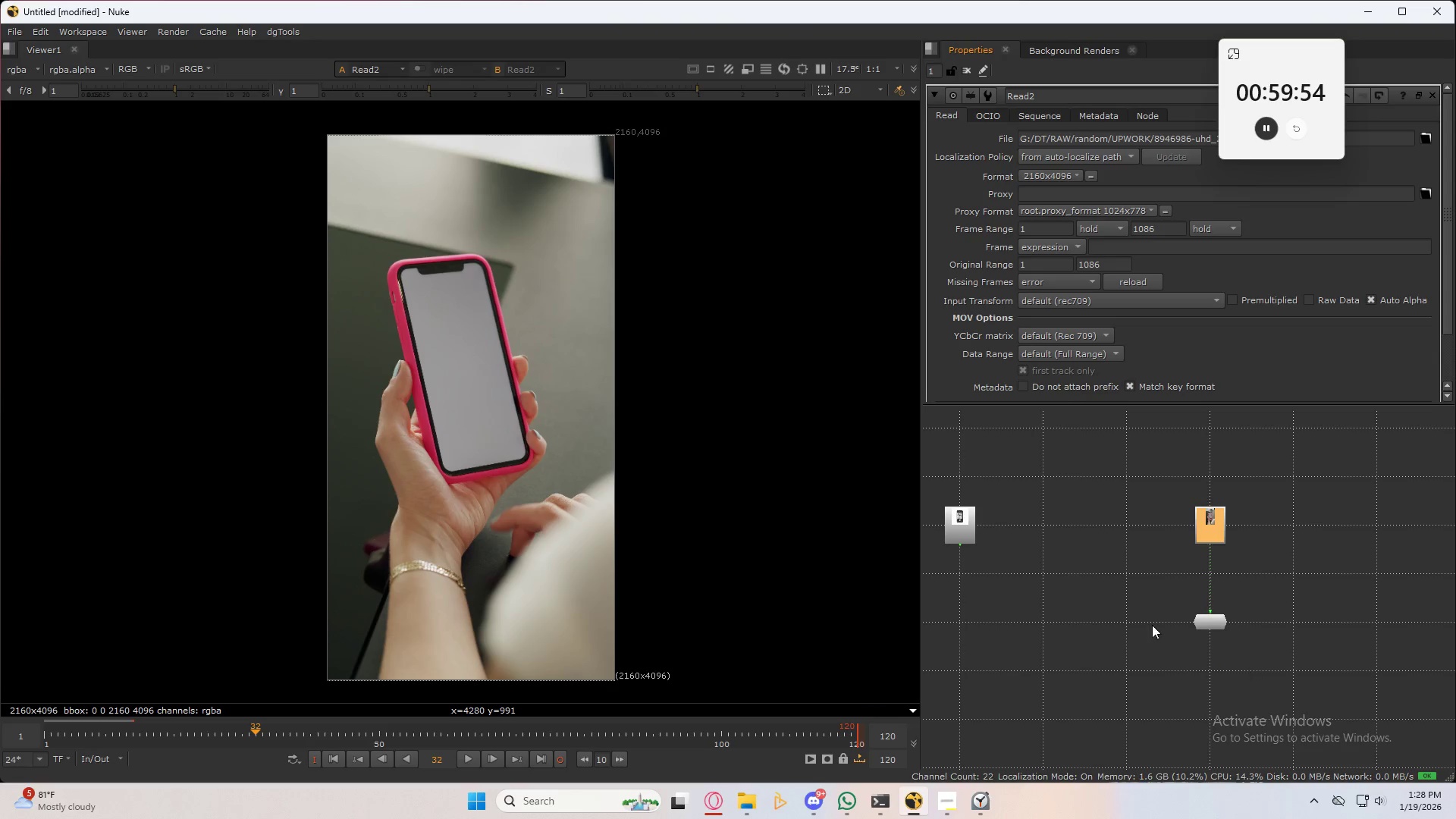 
scroll: coordinate [1162, 542], scroll_direction: up, amount: 4.0
 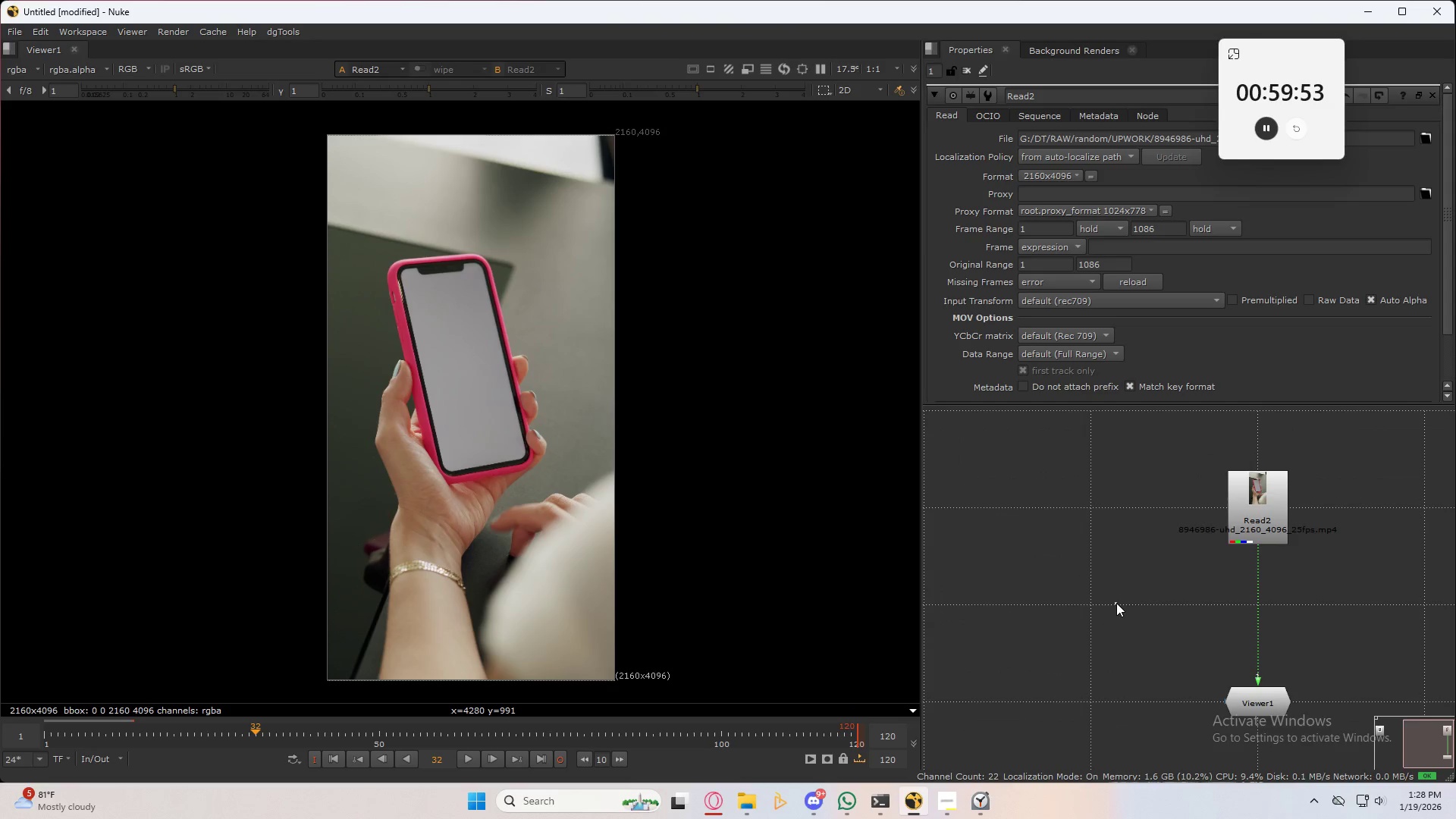 
double_click([1116, 603])
 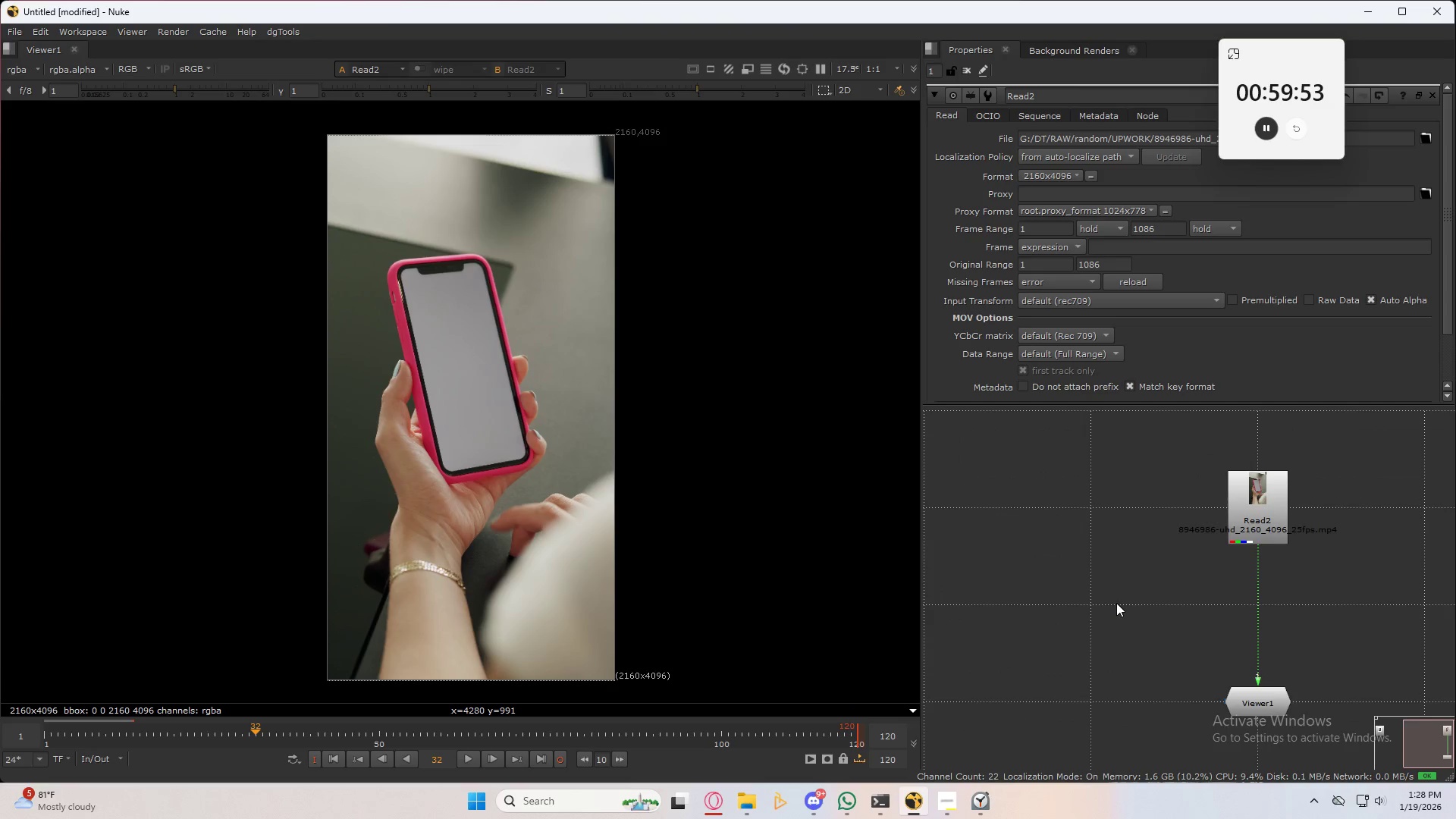 
key(Tab)
type(tracker)
 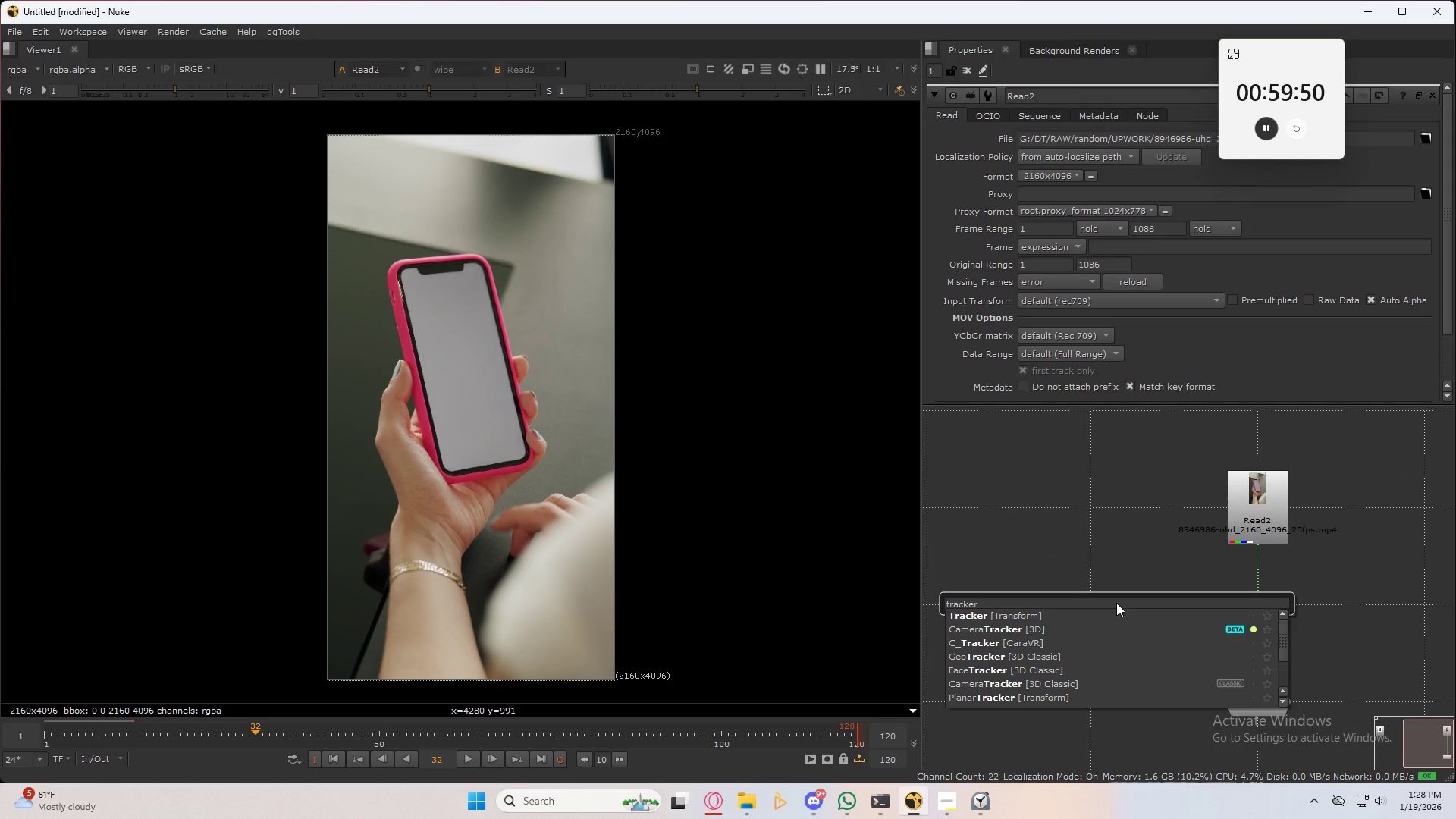 
key(ArrowDown)
 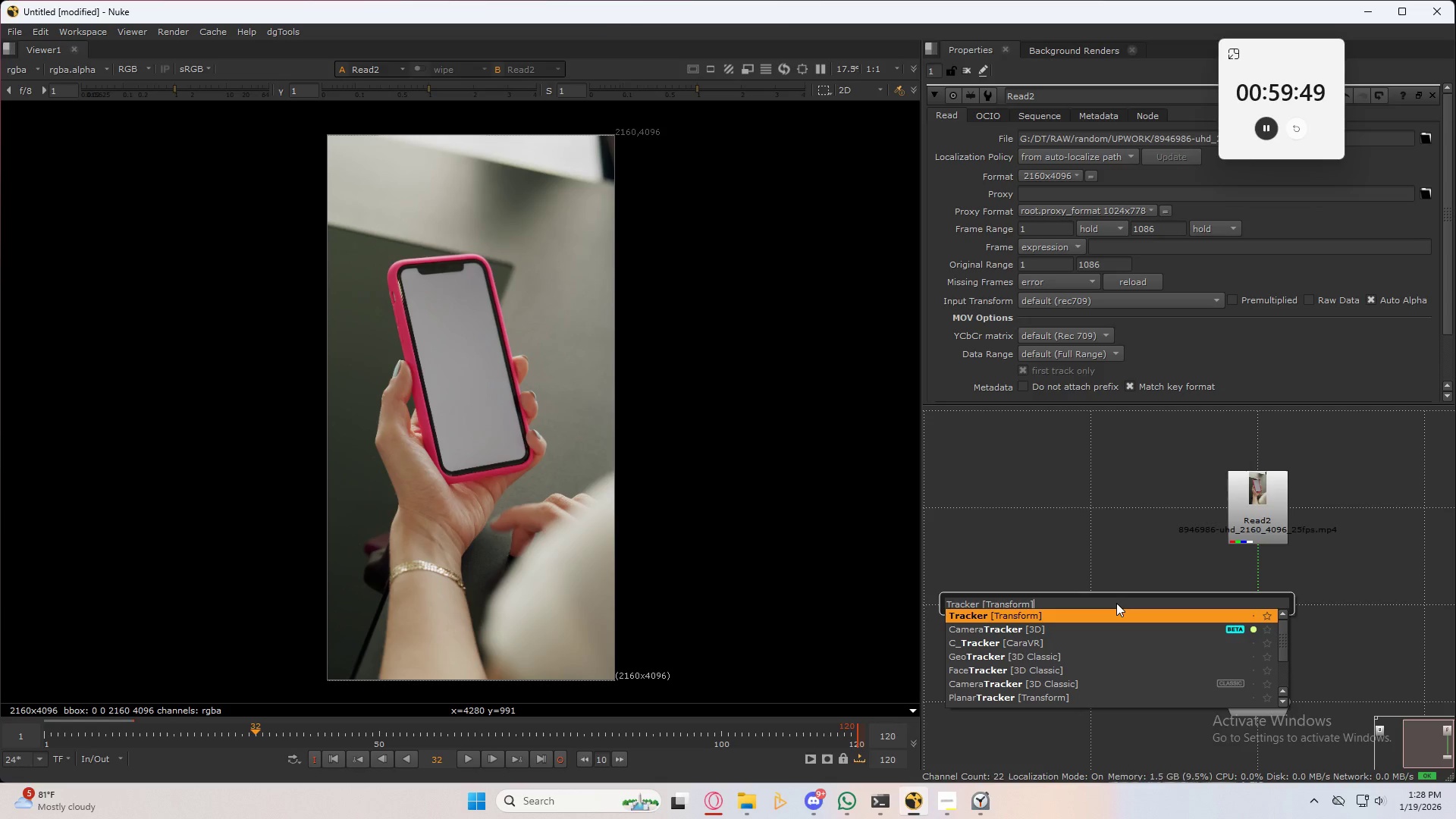 
key(Enter)
 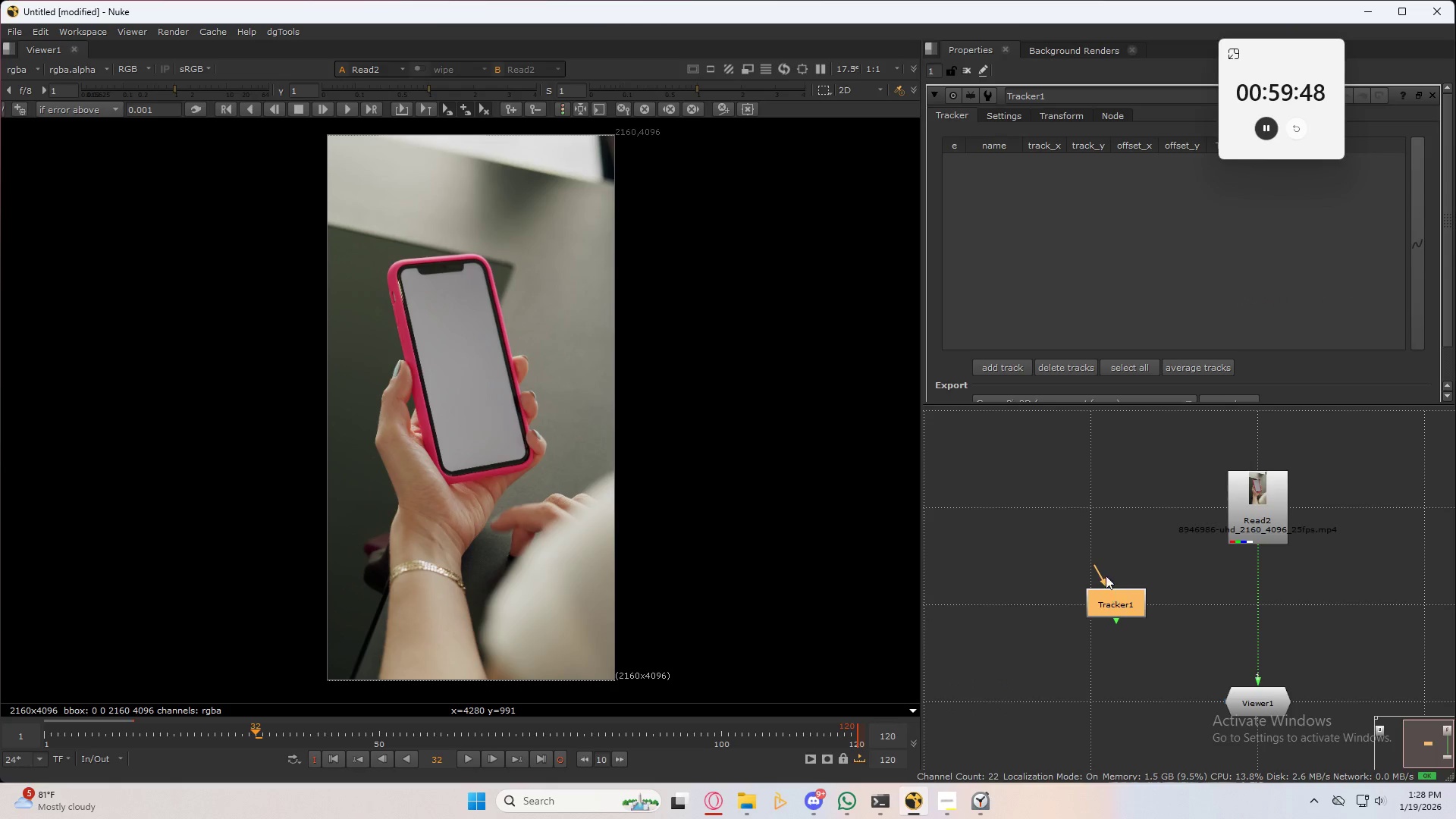 
left_click_drag(start_coordinate=[1113, 596], to_coordinate=[1092, 497])
 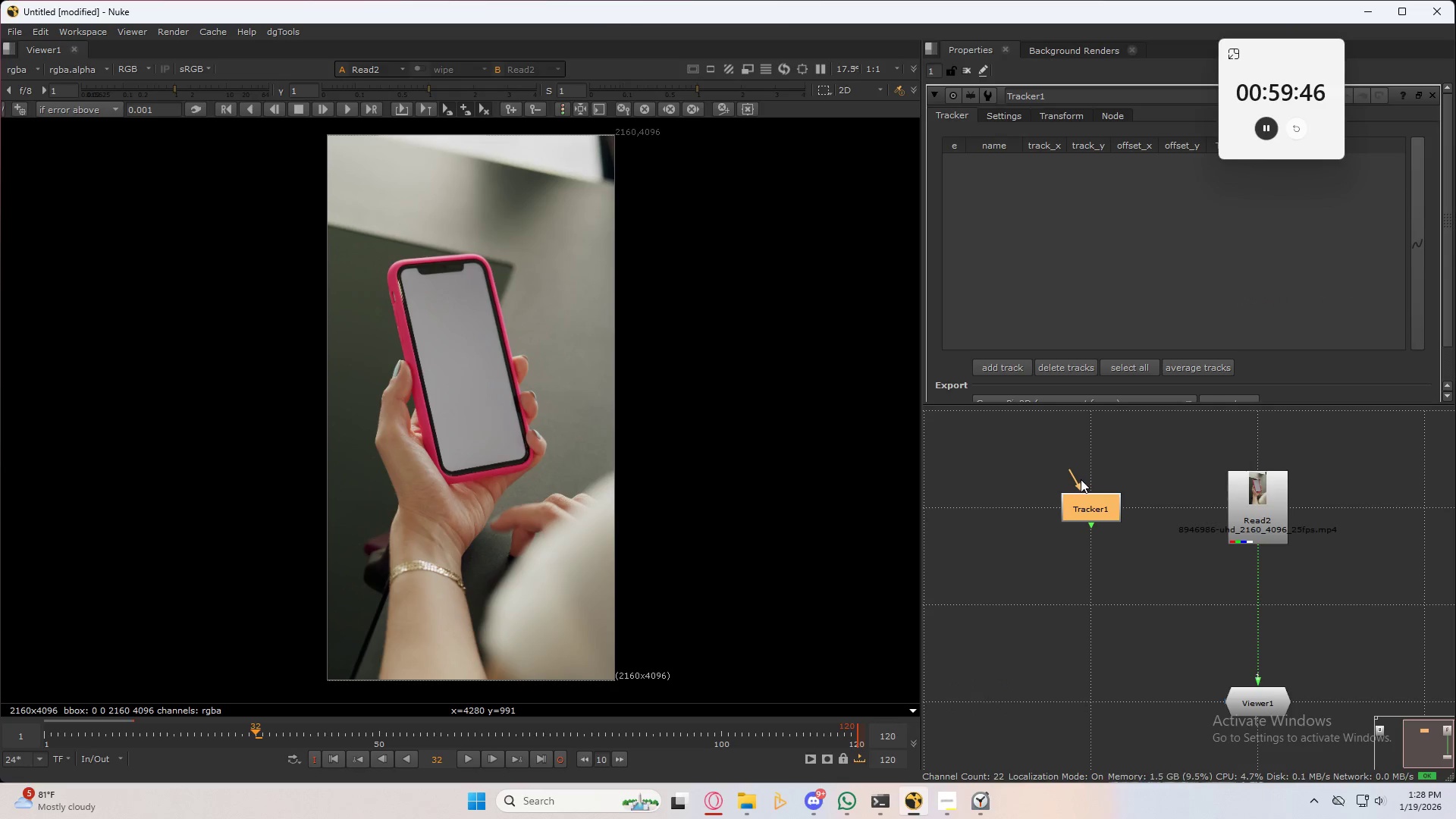 
left_click_drag(start_coordinate=[1081, 479], to_coordinate=[1279, 504])
 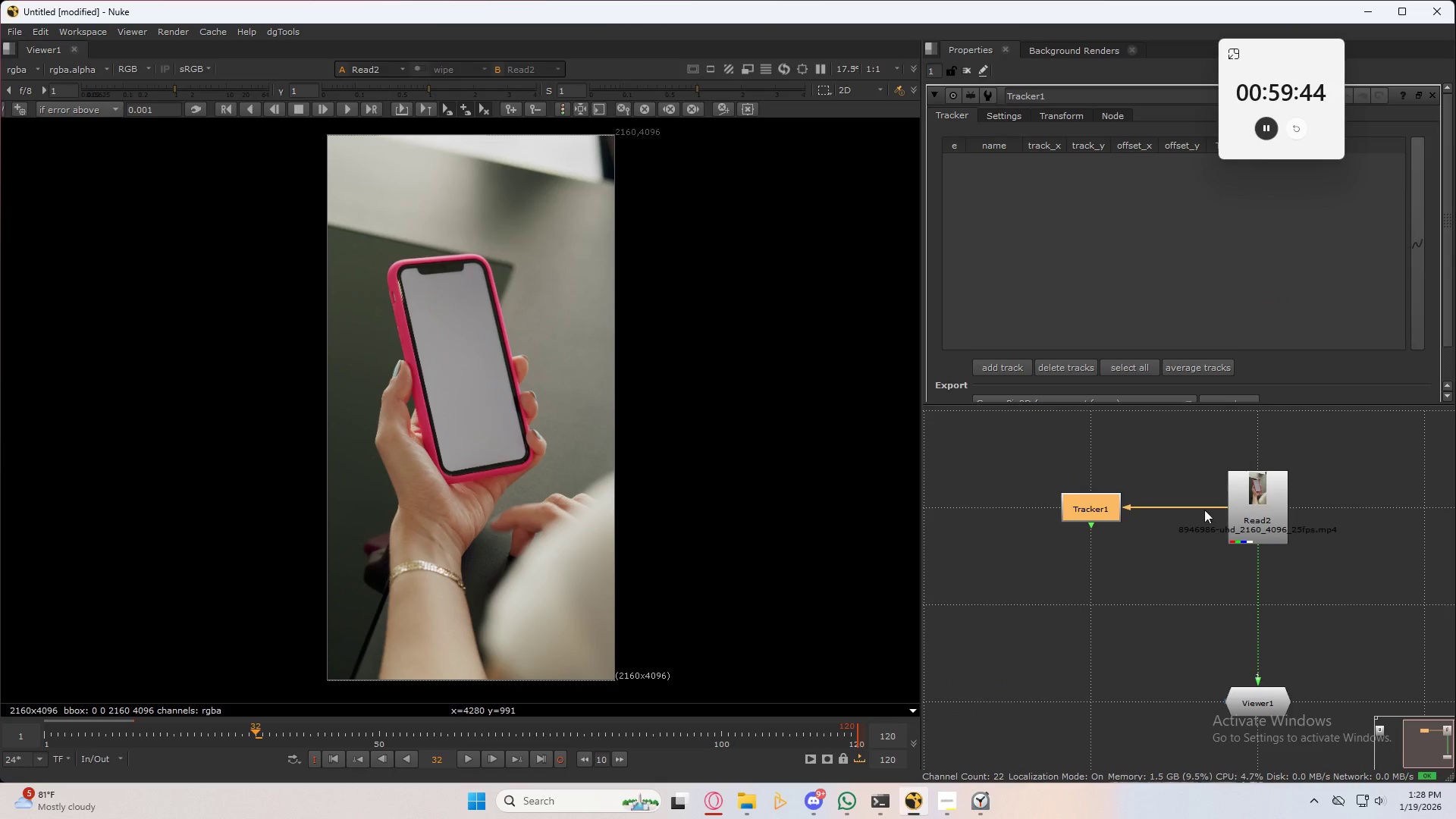 
left_click([1092, 510])
 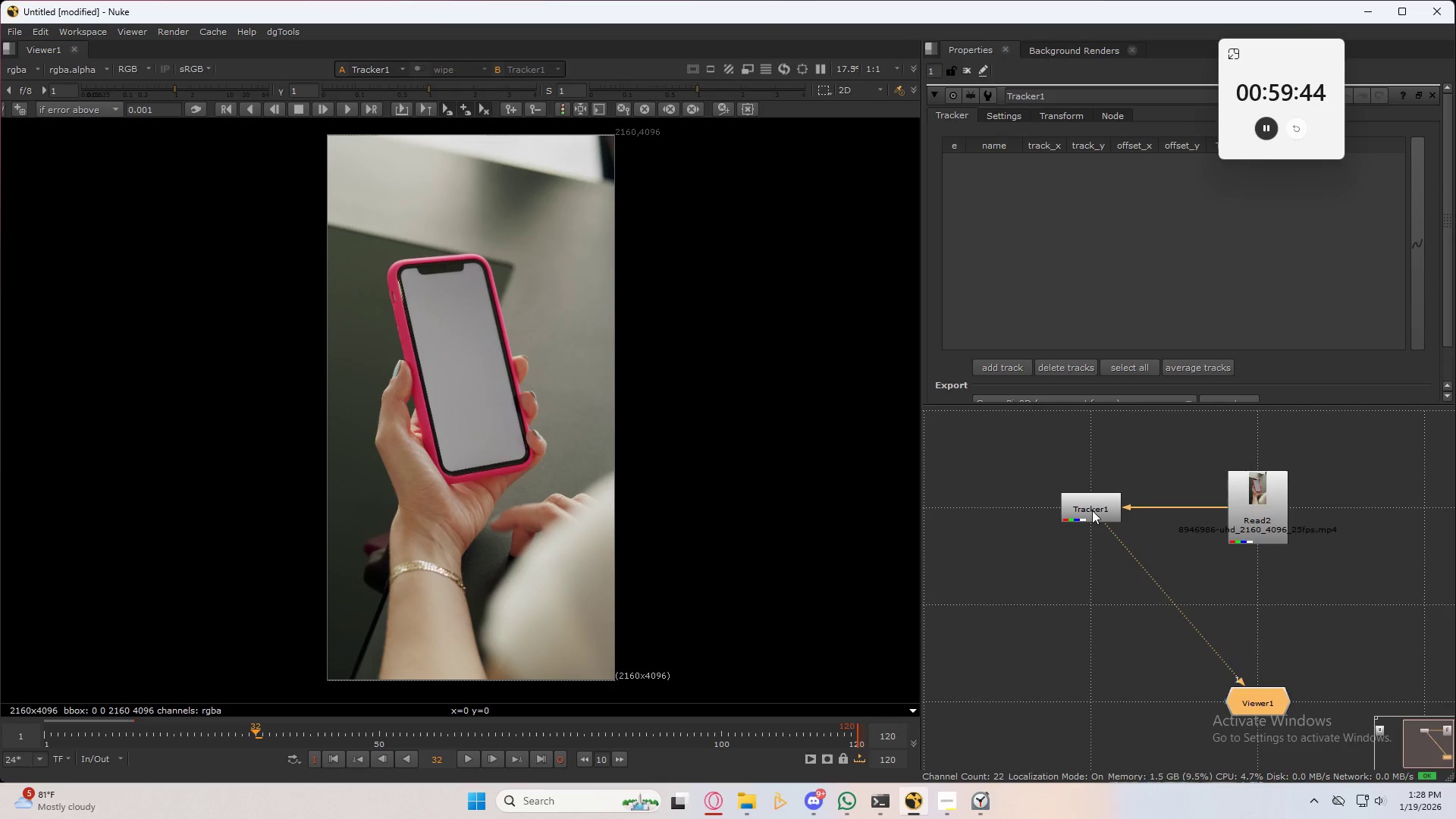 
key(1)
 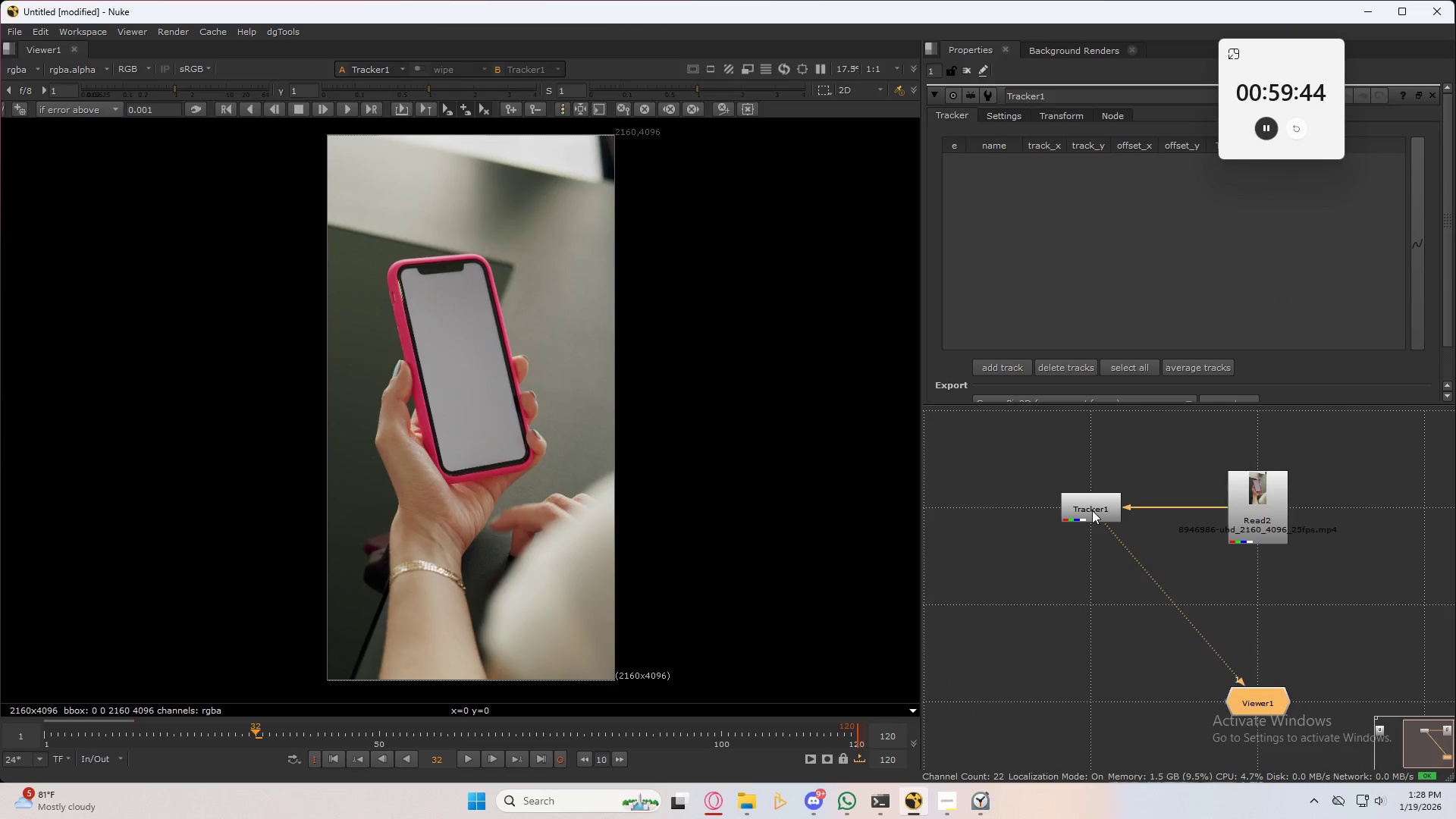 
double_click([1092, 510])
 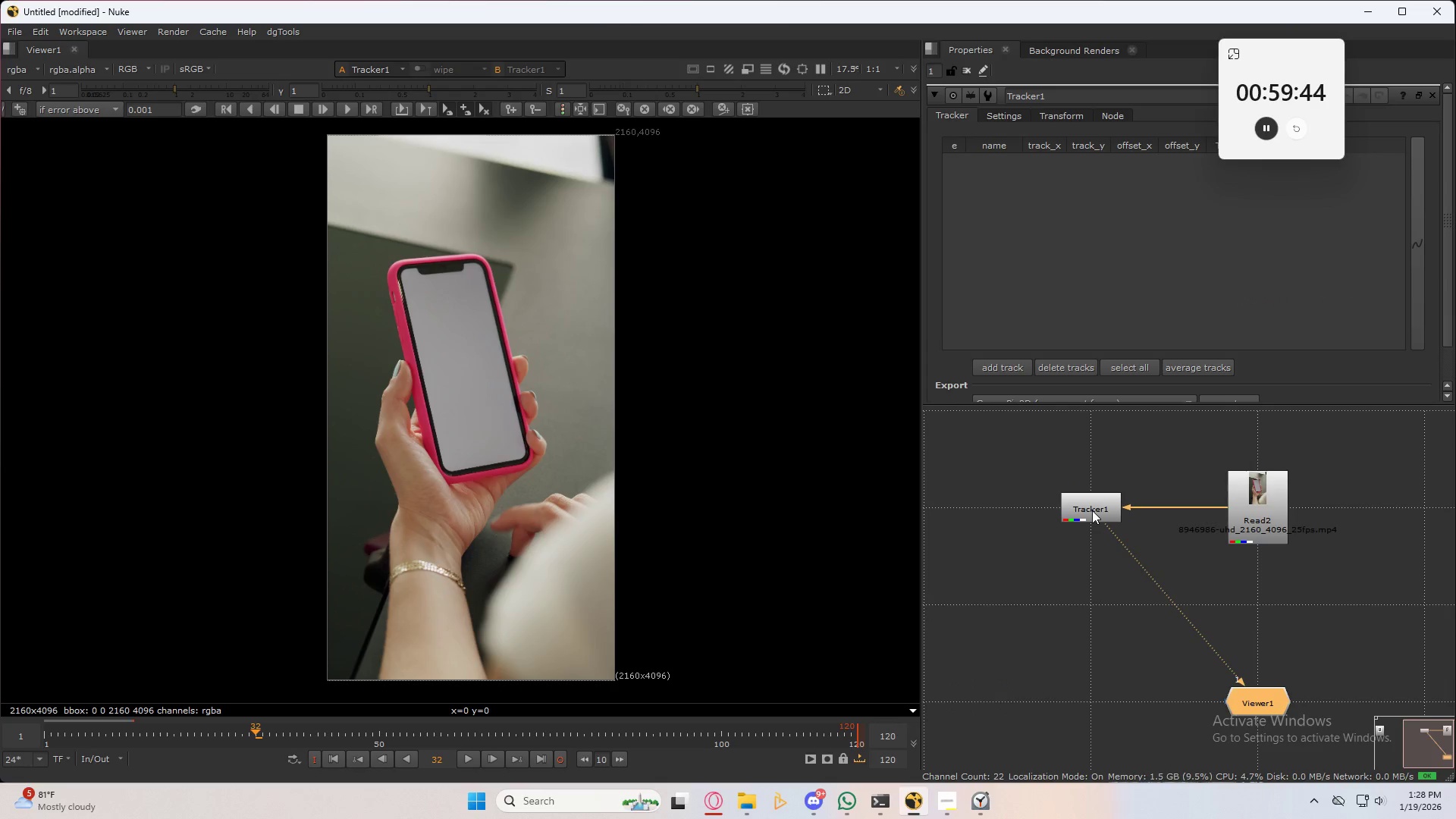 
triple_click([1092, 510])
 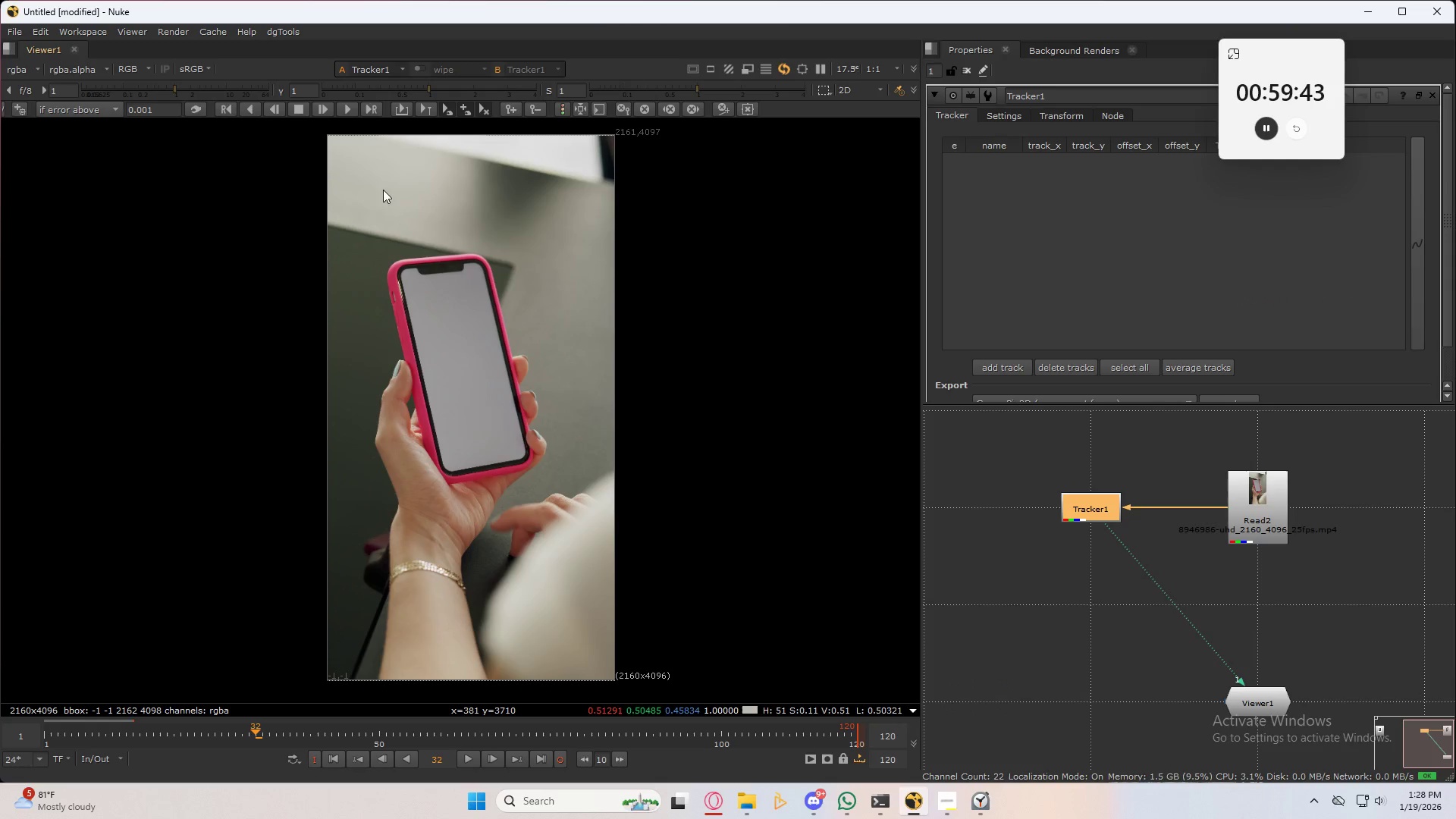 
scroll: coordinate [391, 312], scroll_direction: up, amount: 12.0
 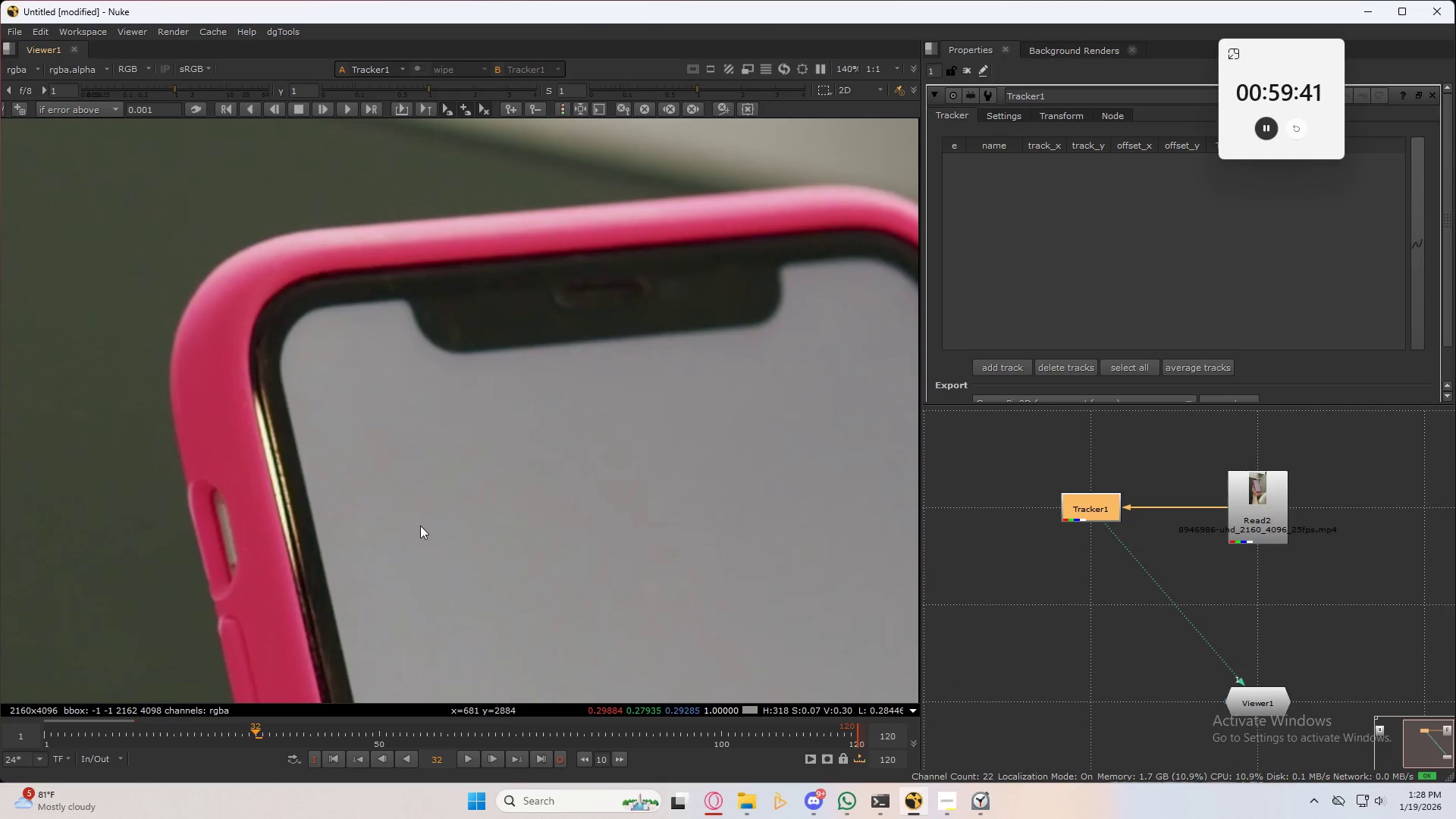 
double_click([446, 379])
 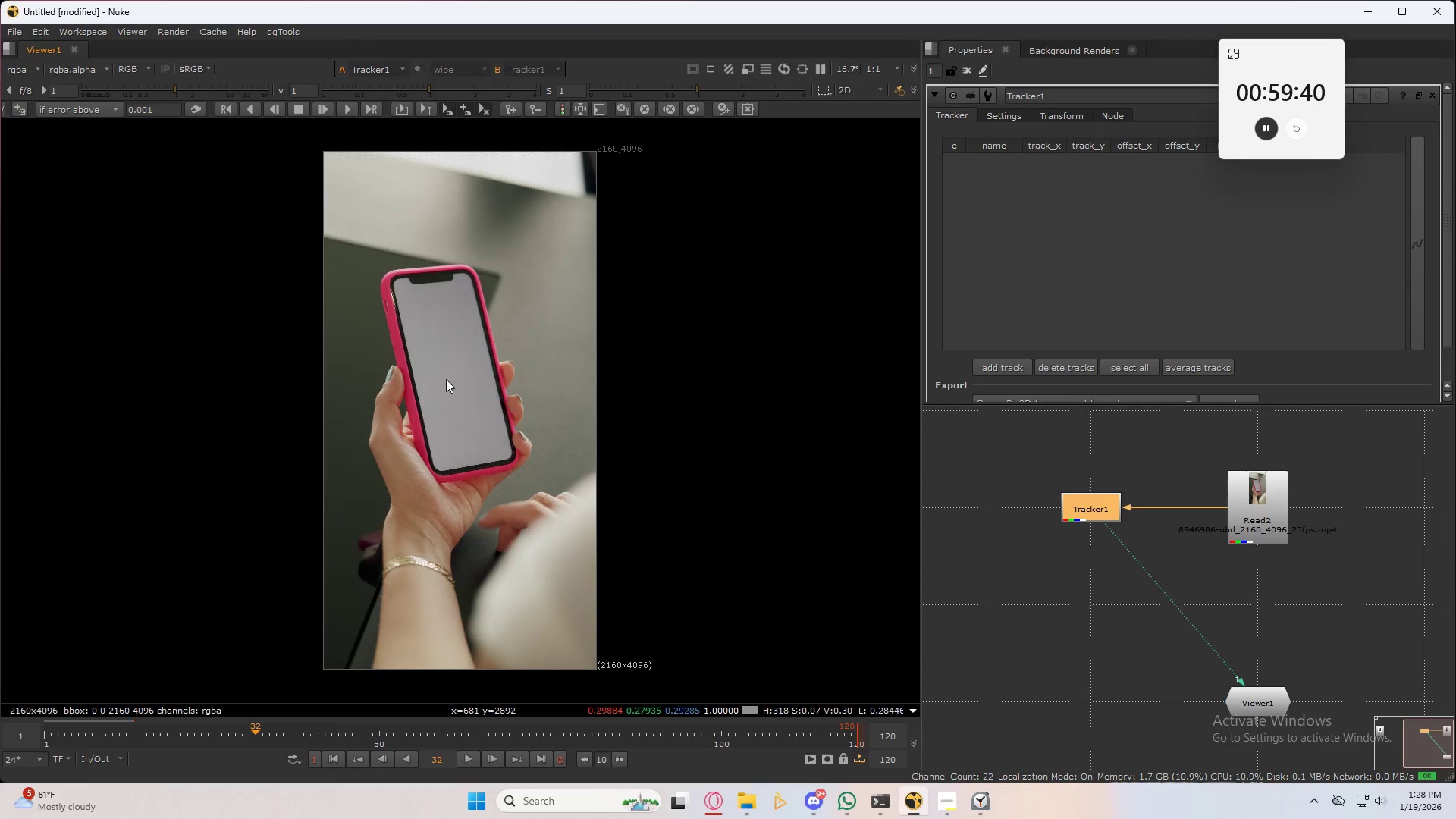 
scroll: coordinate [352, 320], scroll_direction: up, amount: 12.0
 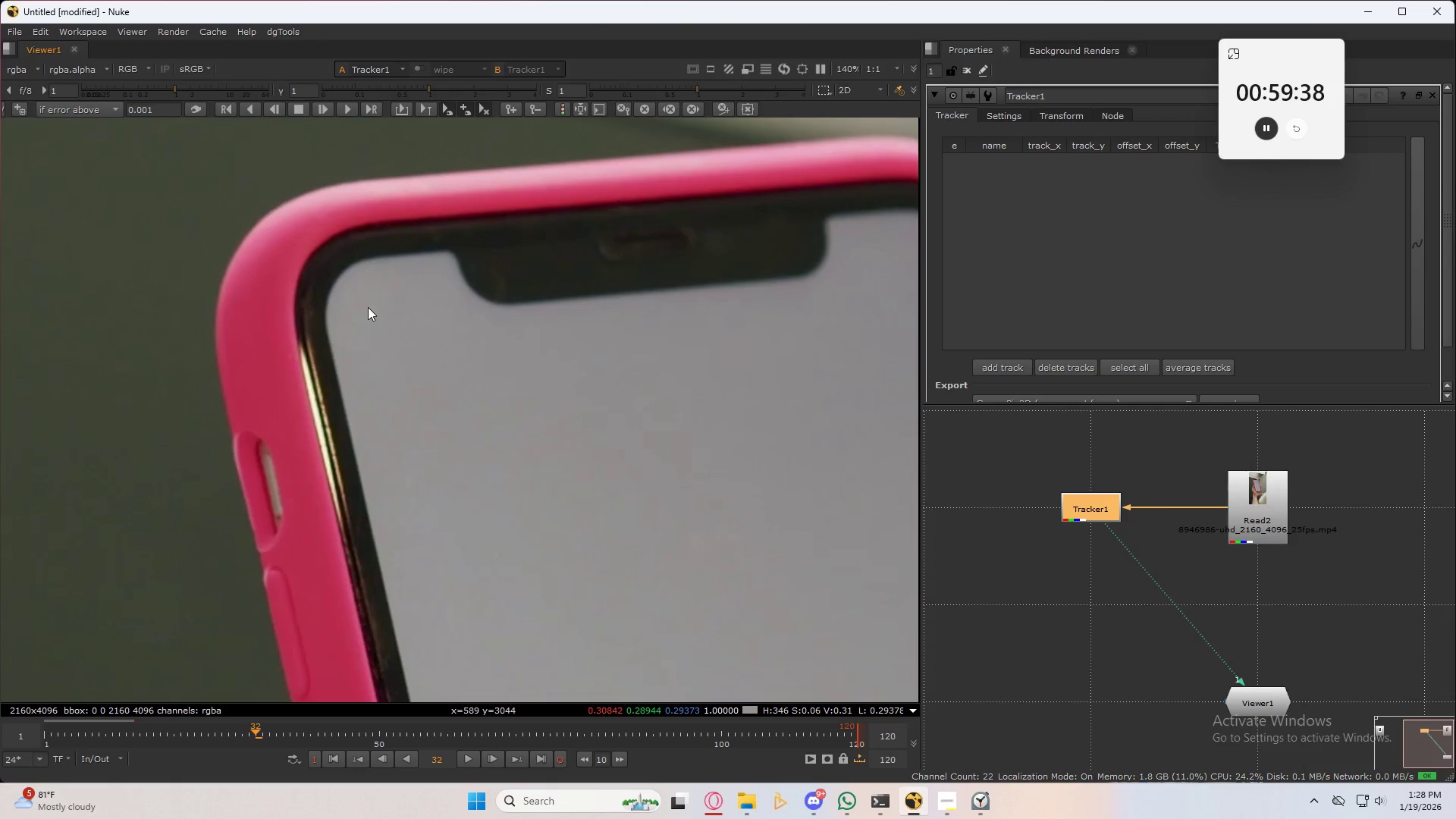 
scroll: coordinate [420, 356], scroll_direction: down, amount: 9.0
 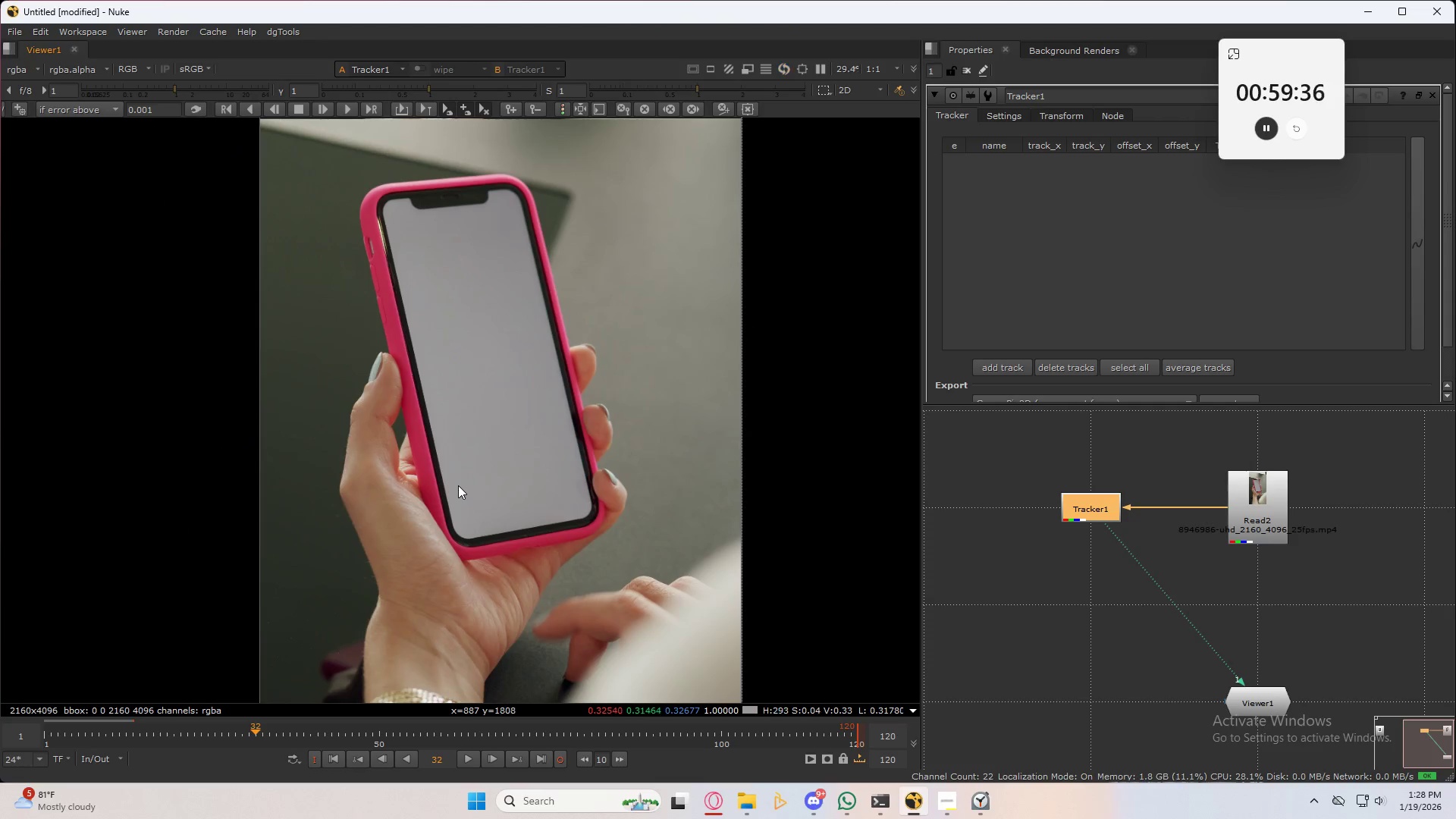 
scroll: coordinate [453, 544], scroll_direction: up, amount: 12.0
 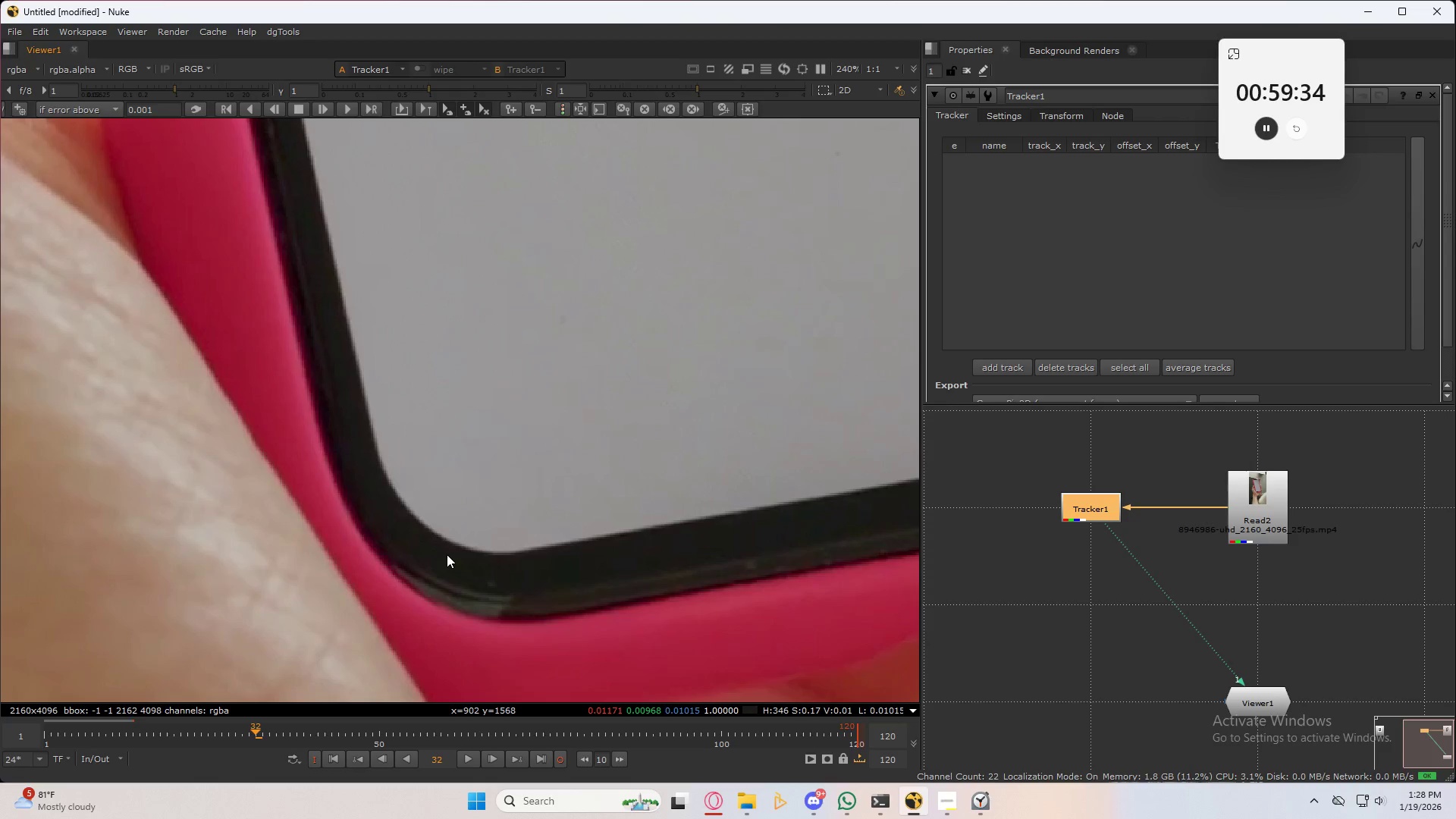 
scroll: coordinate [446, 554], scroll_direction: down, amount: 7.0
 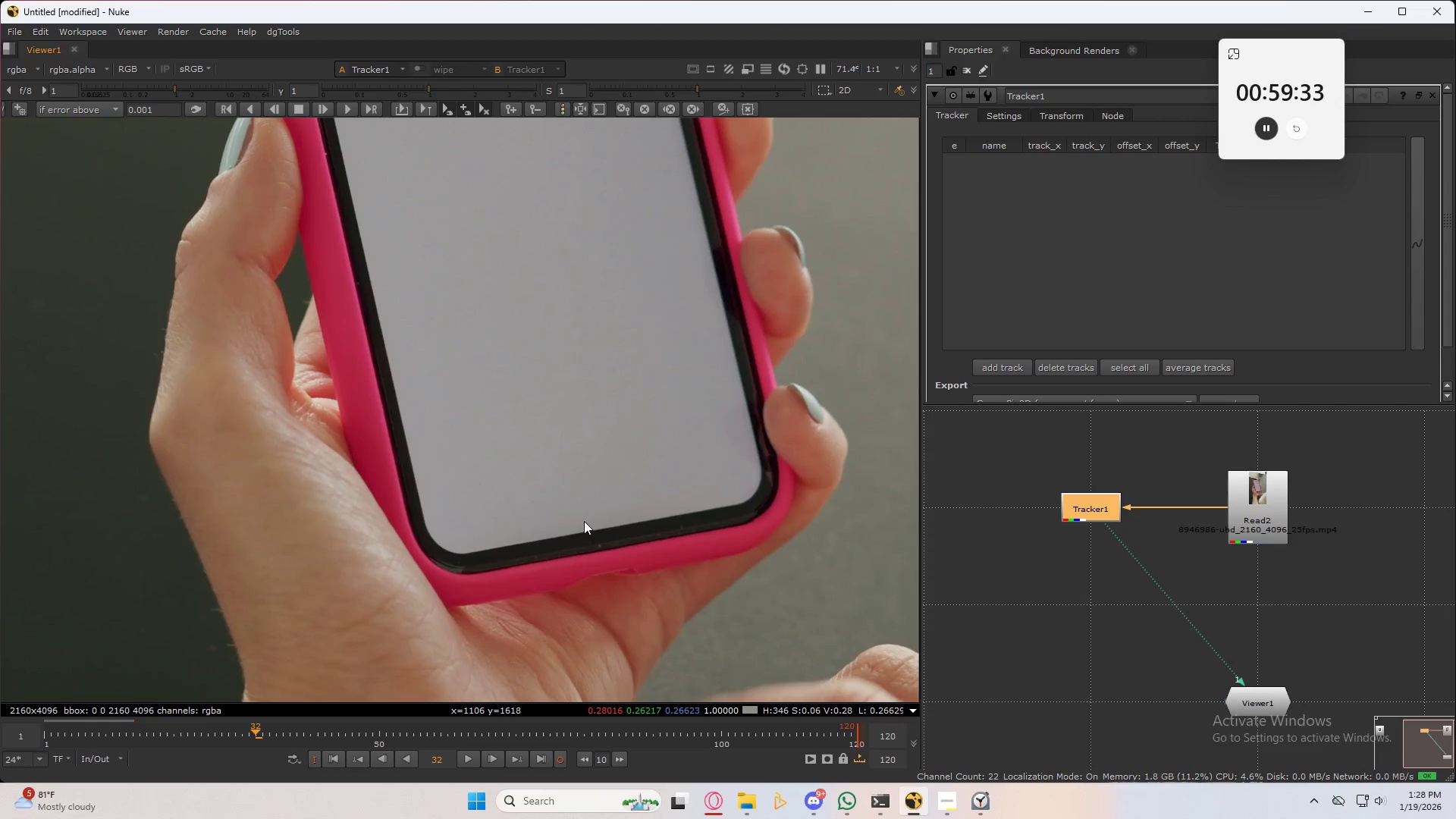 
scroll: coordinate [686, 458], scroll_direction: up, amount: 5.0
 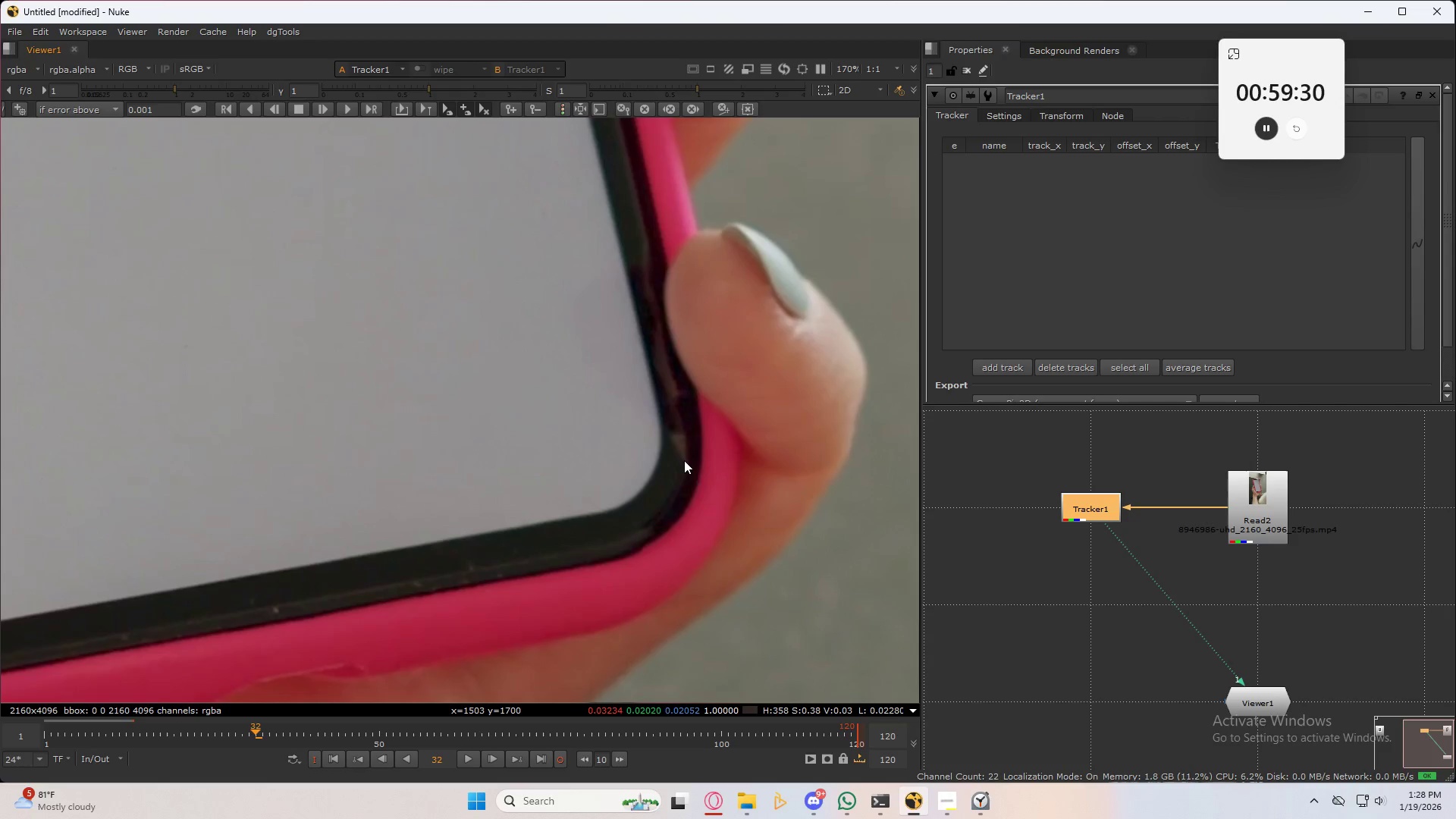 
scroll: coordinate [683, 462], scroll_direction: down, amount: 2.0
 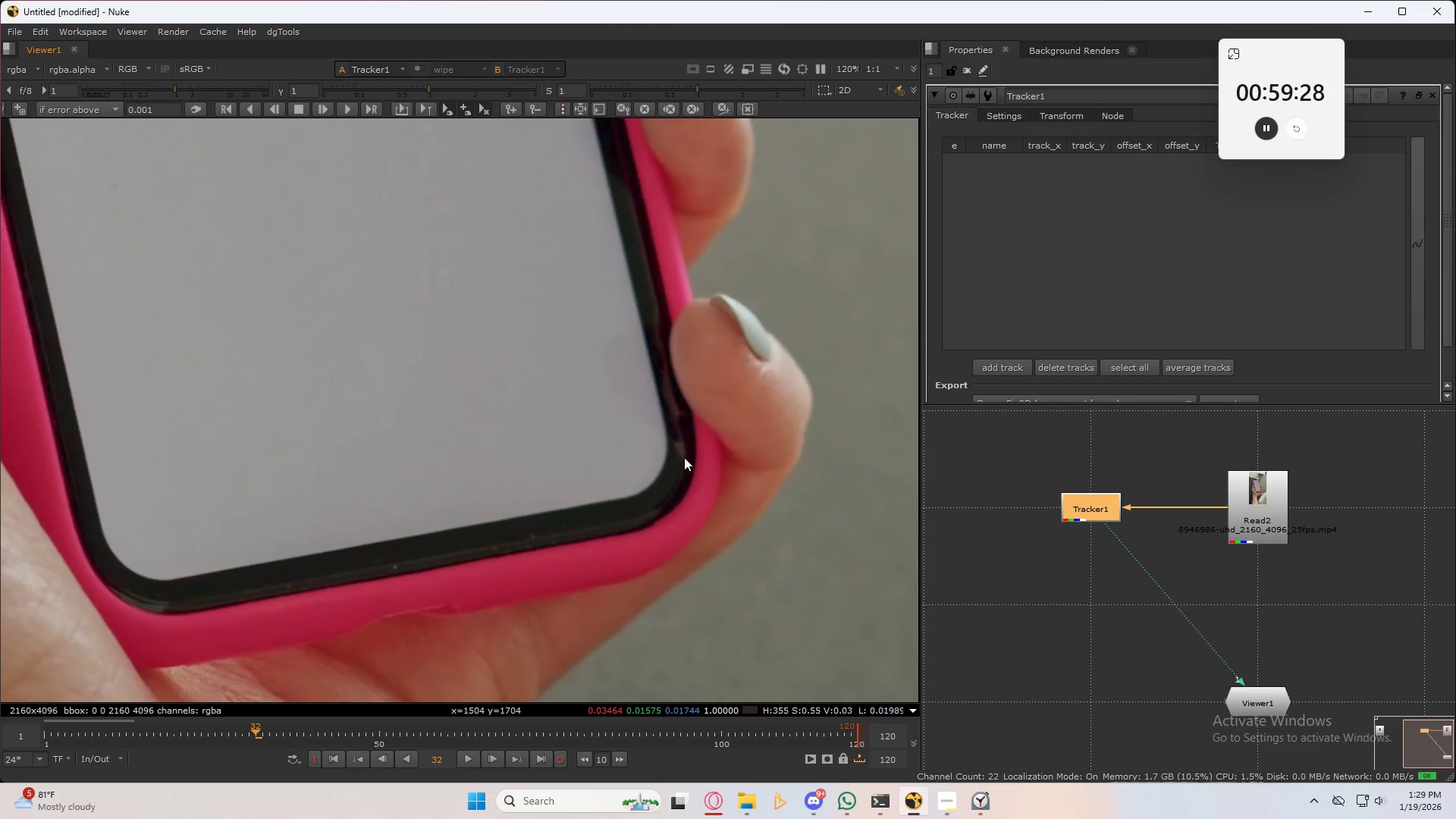 
hold_key(key=AltLeft, duration=2.2)
hold_key(key=ControlLeft, duration=1.5)
left_click([684, 453])
 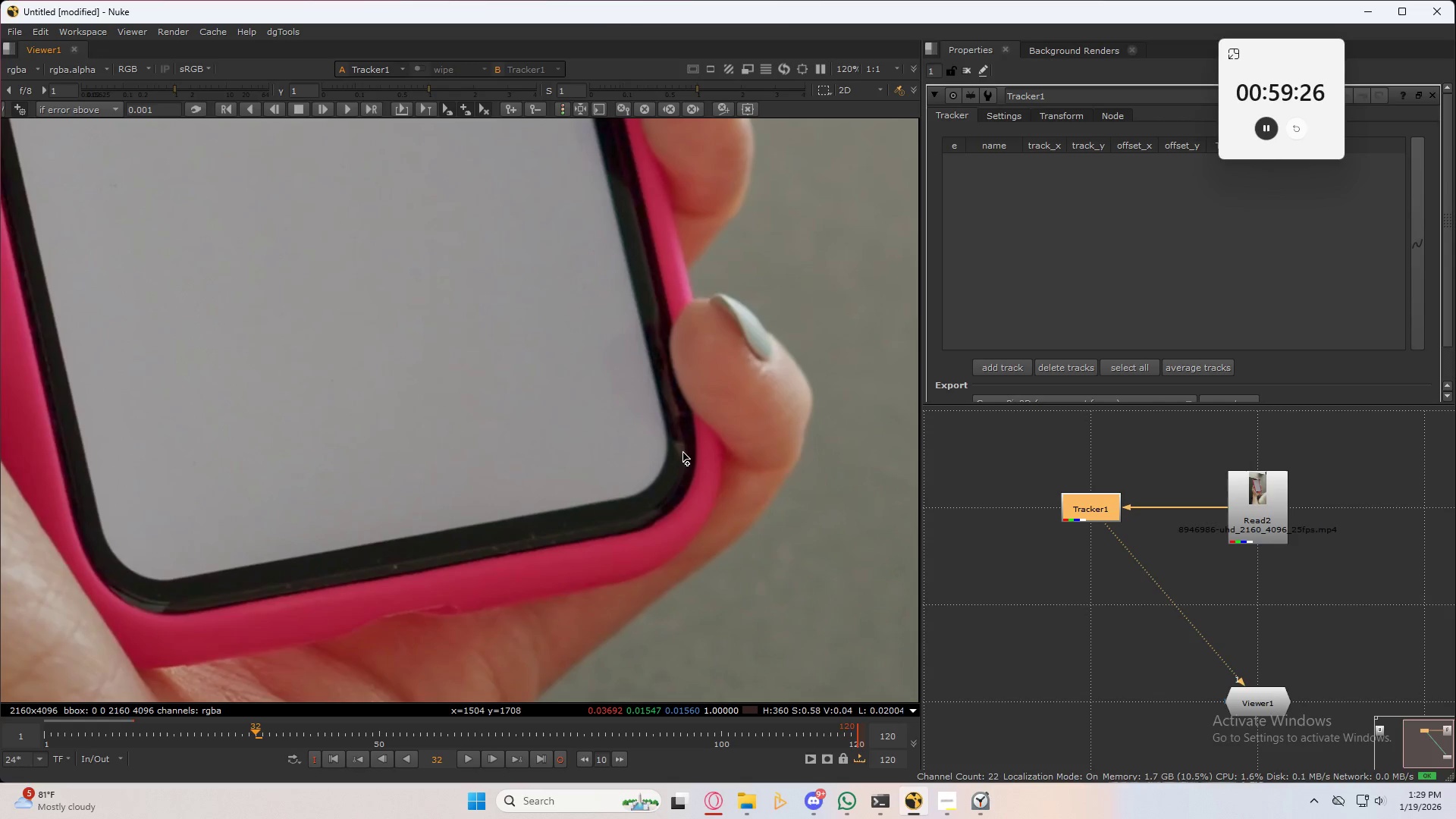 
hold_key(key=ControlLeft, duration=0.67)
 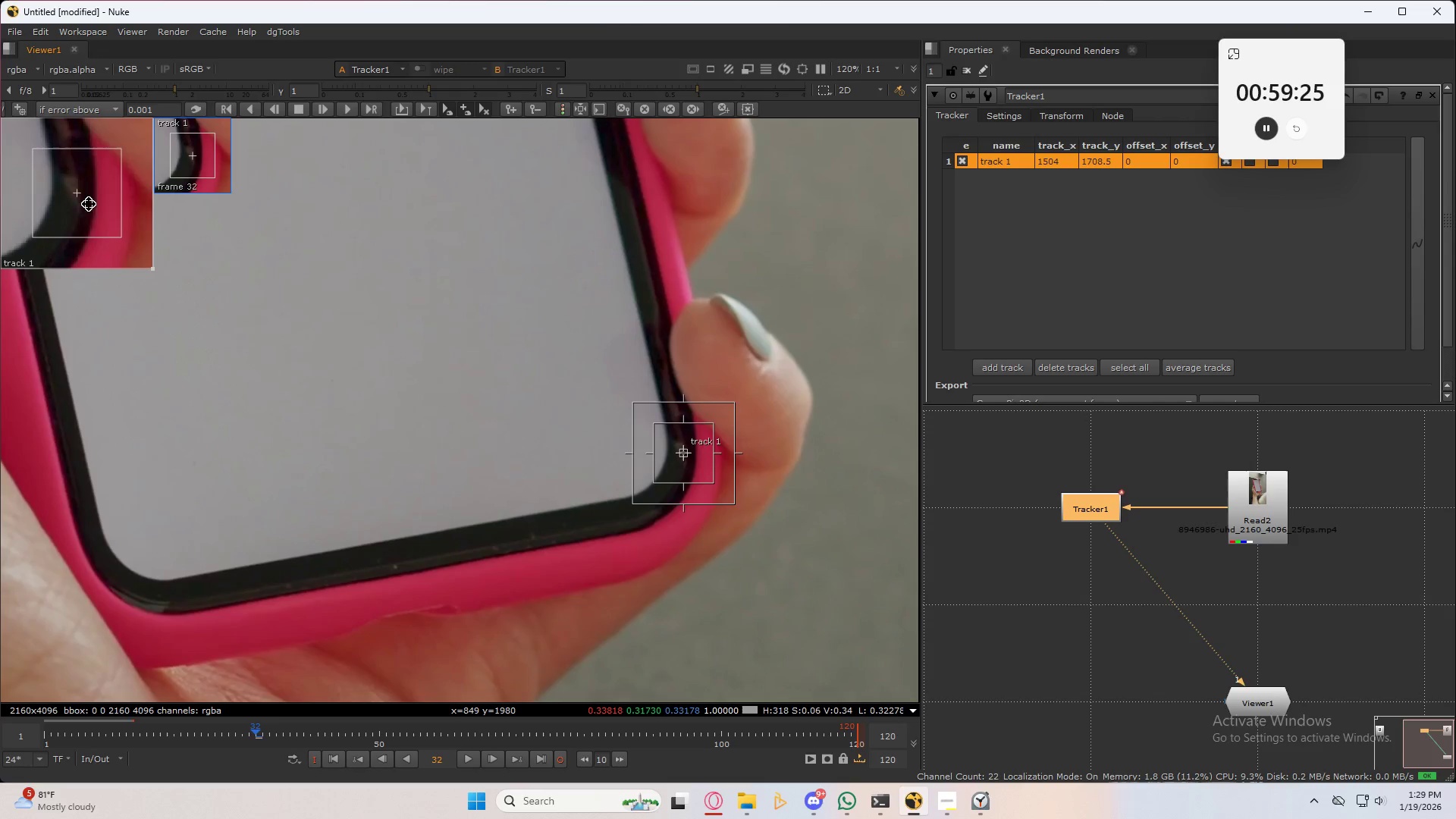 
left_click_drag(start_coordinate=[86, 208], to_coordinate=[90, 212])
 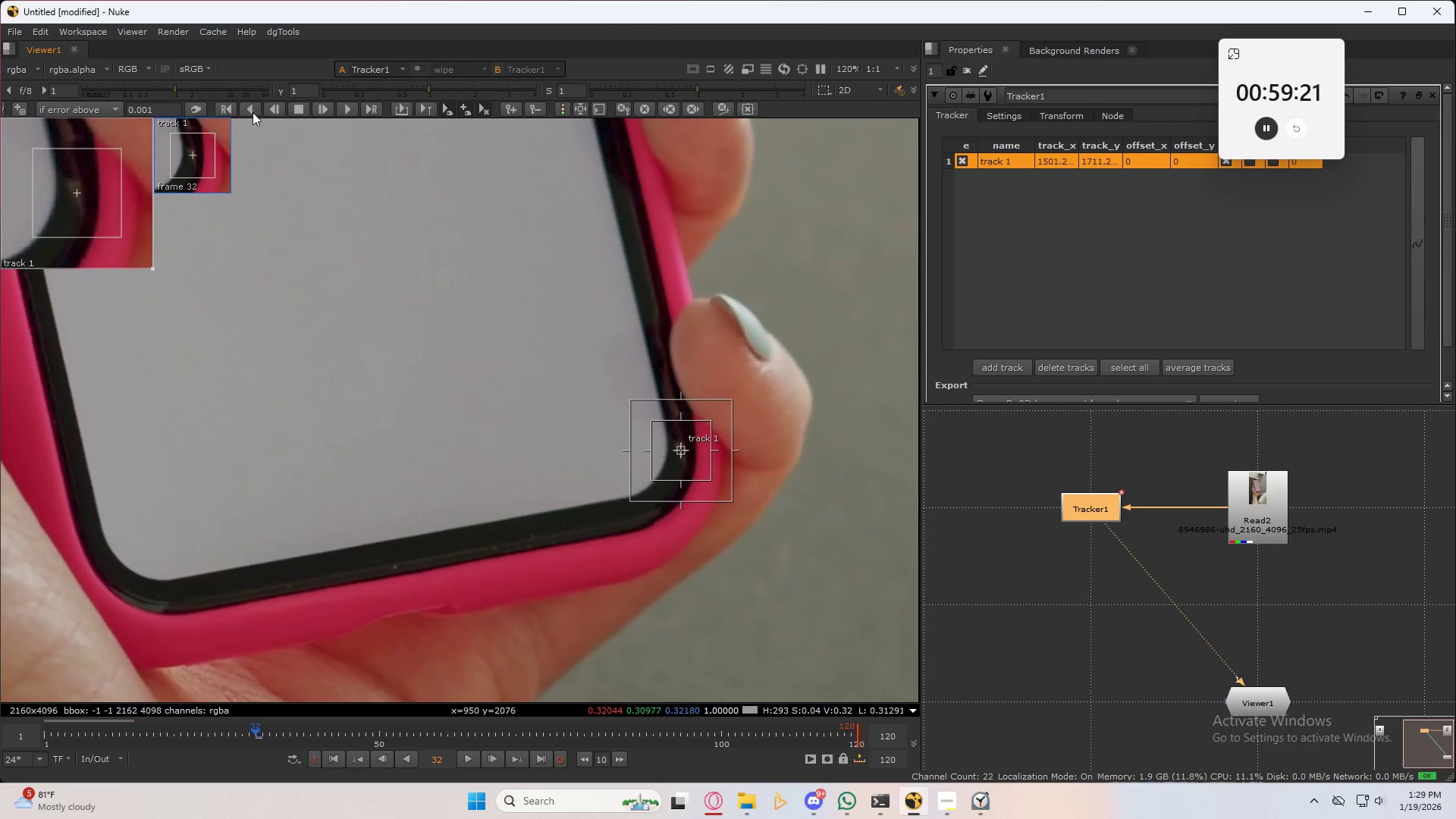 
left_click([325, 111])
 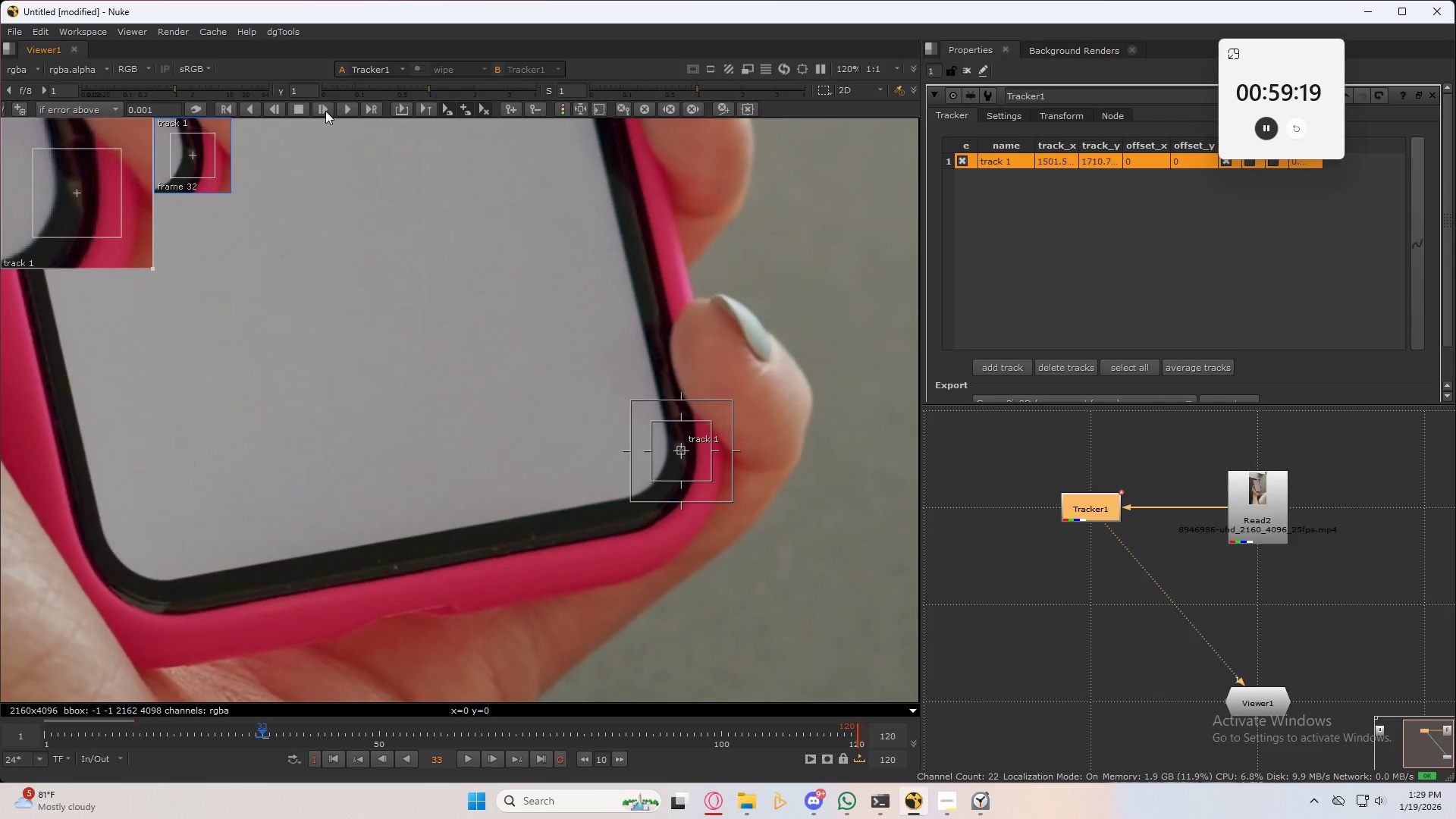 
left_click([325, 111])
 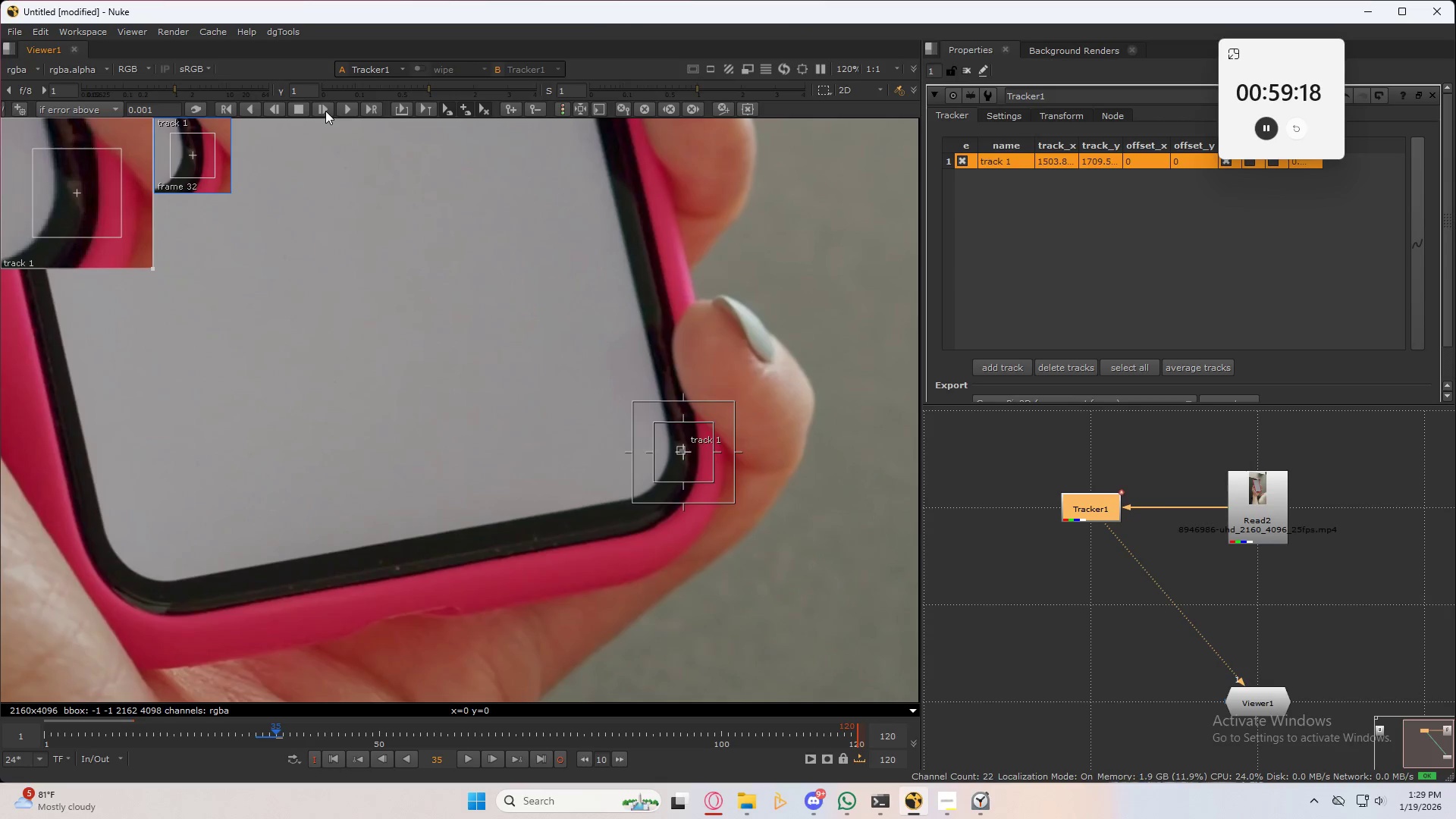 
double_click([325, 111])
 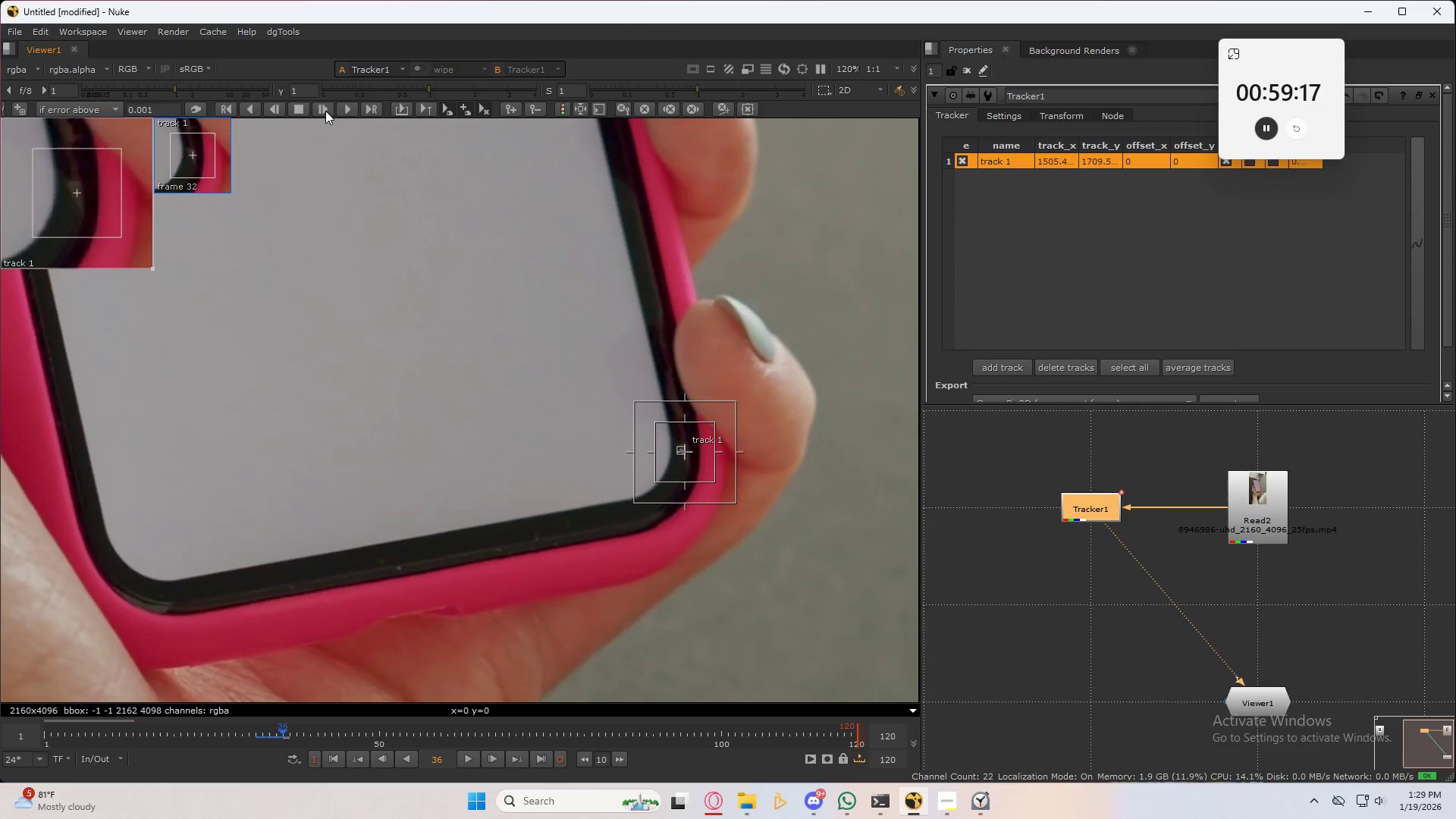 
triple_click([325, 111])
 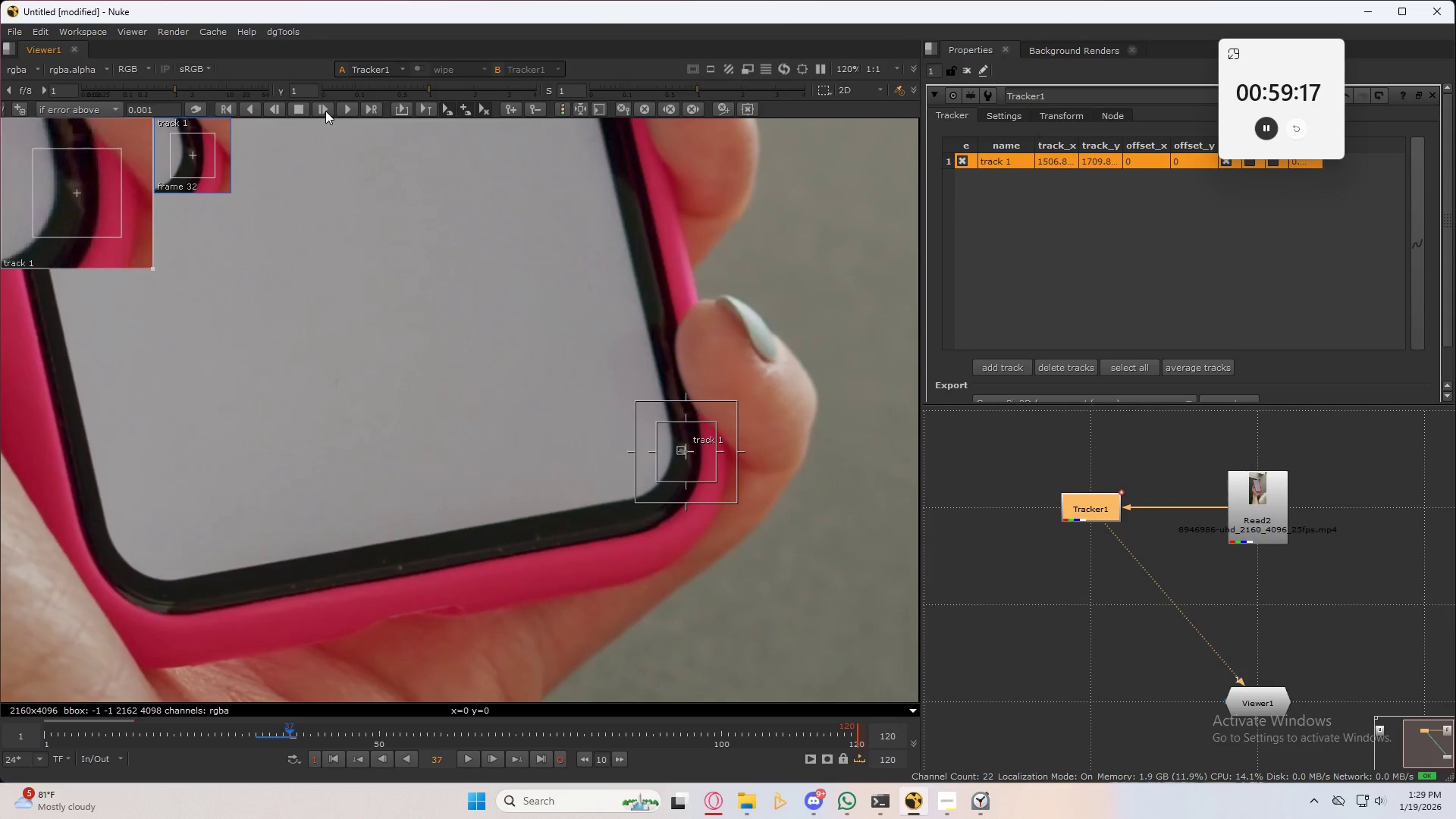 
triple_click([325, 111])
 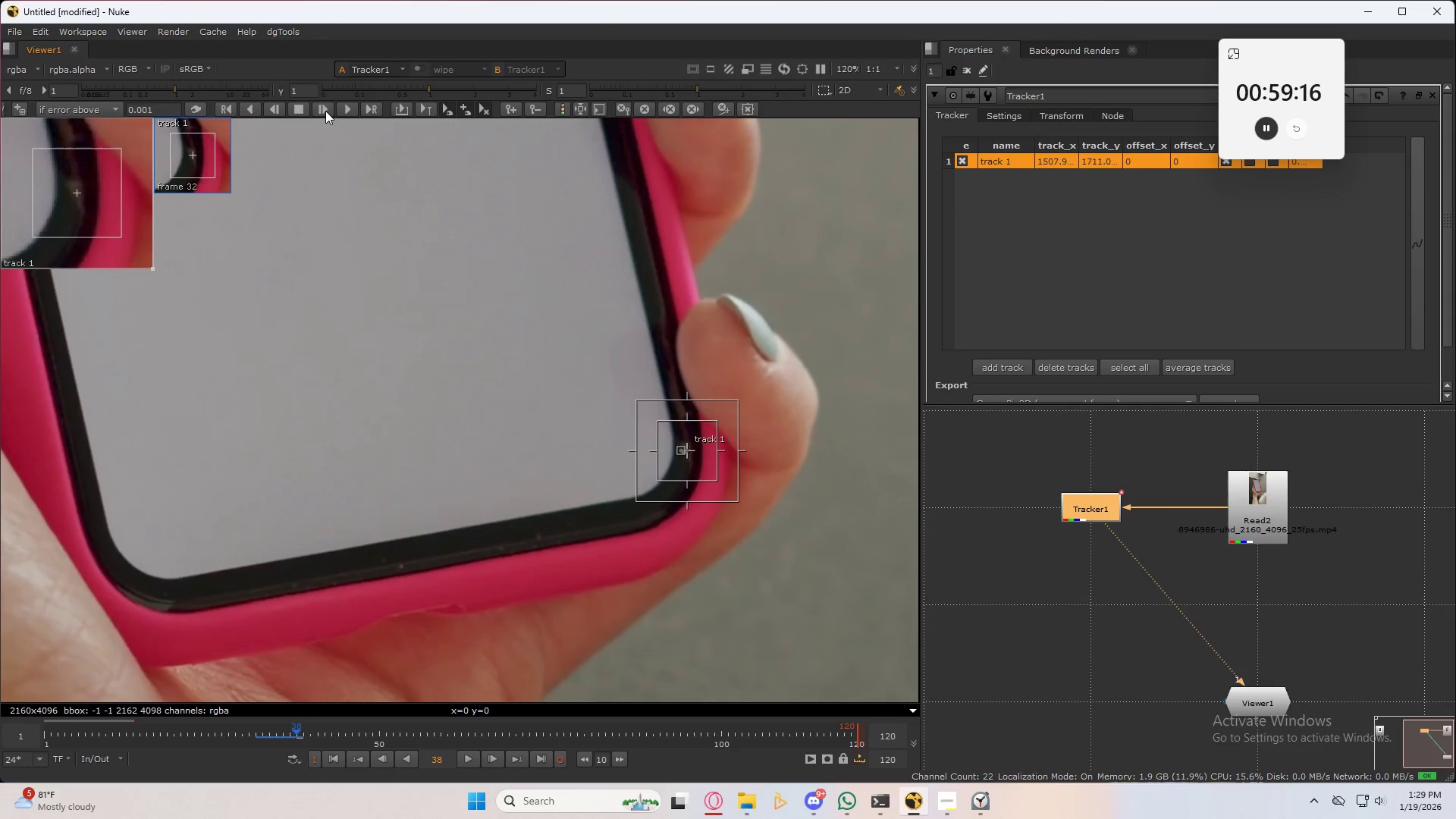 
triple_click([325, 111])
 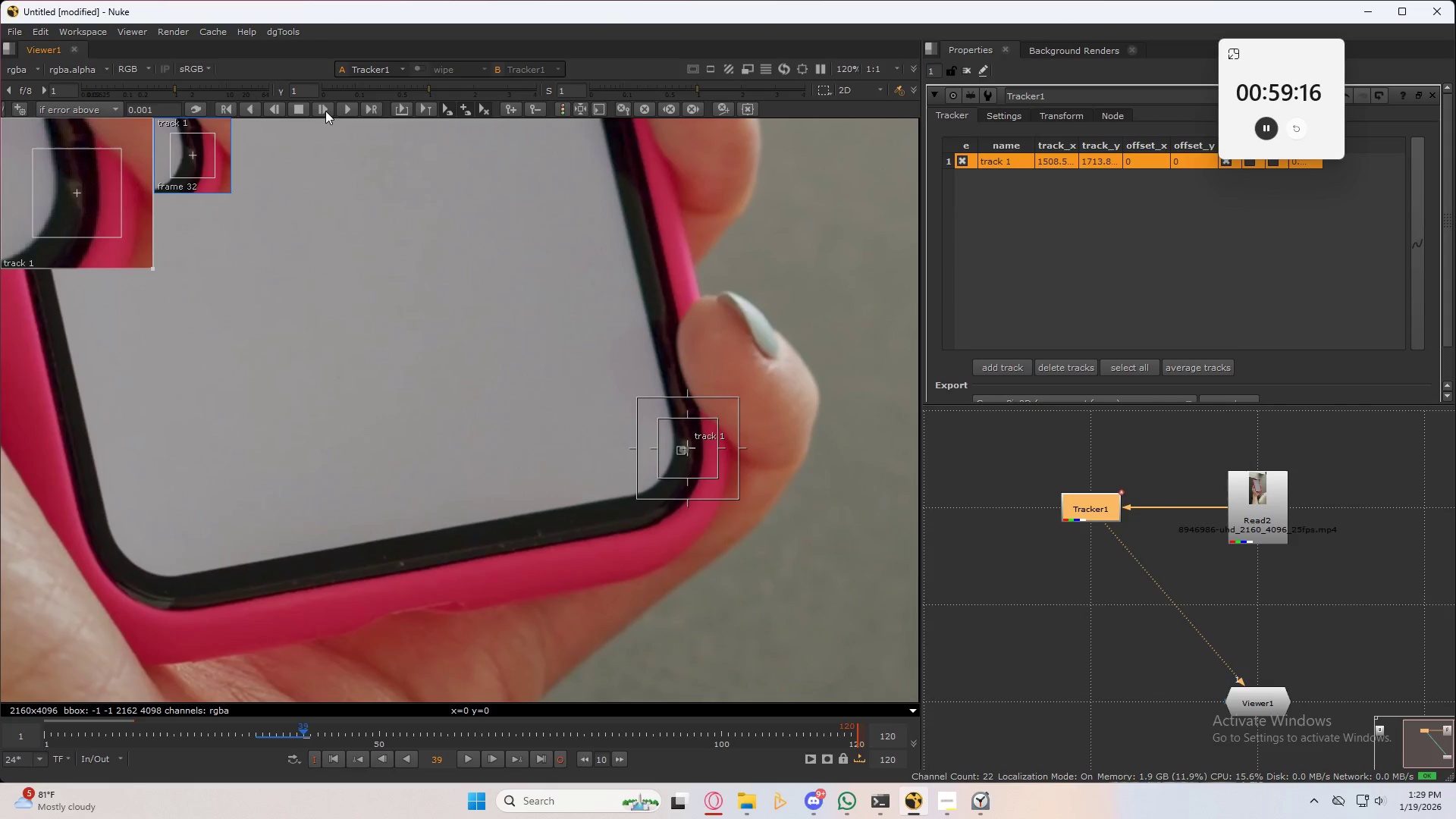 
triple_click([325, 111])
 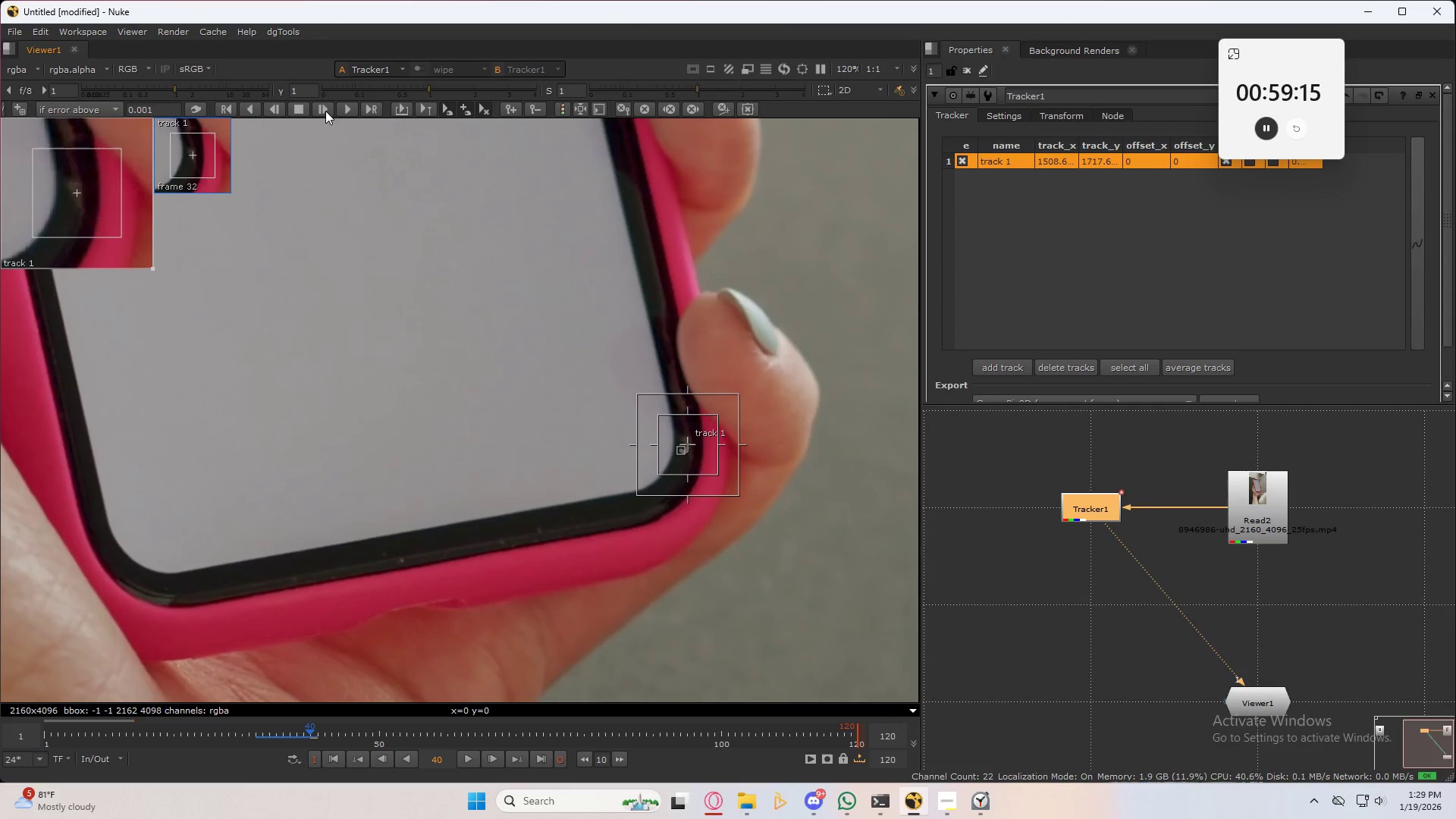 
triple_click([325, 111])
 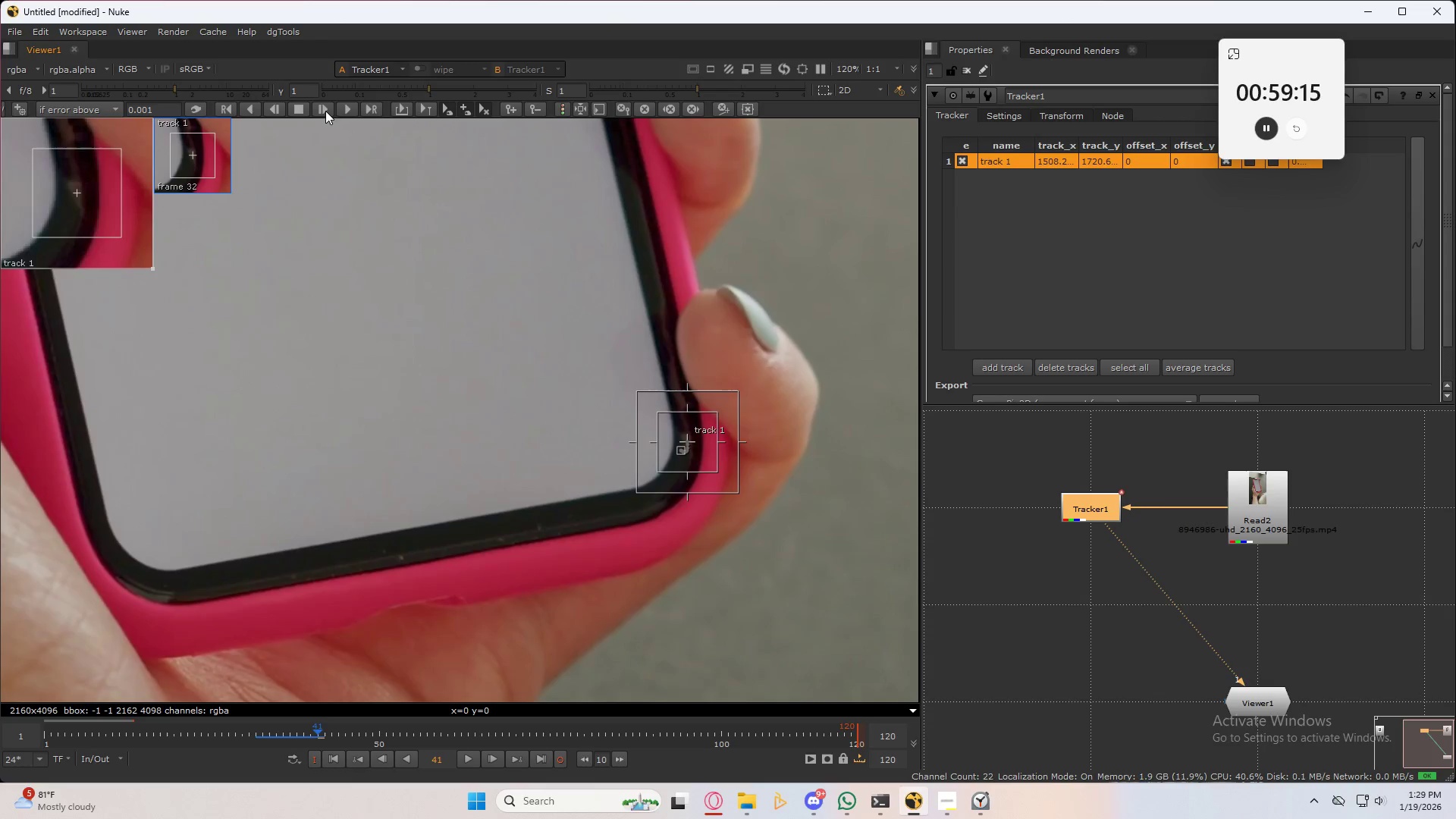 
triple_click([325, 111])
 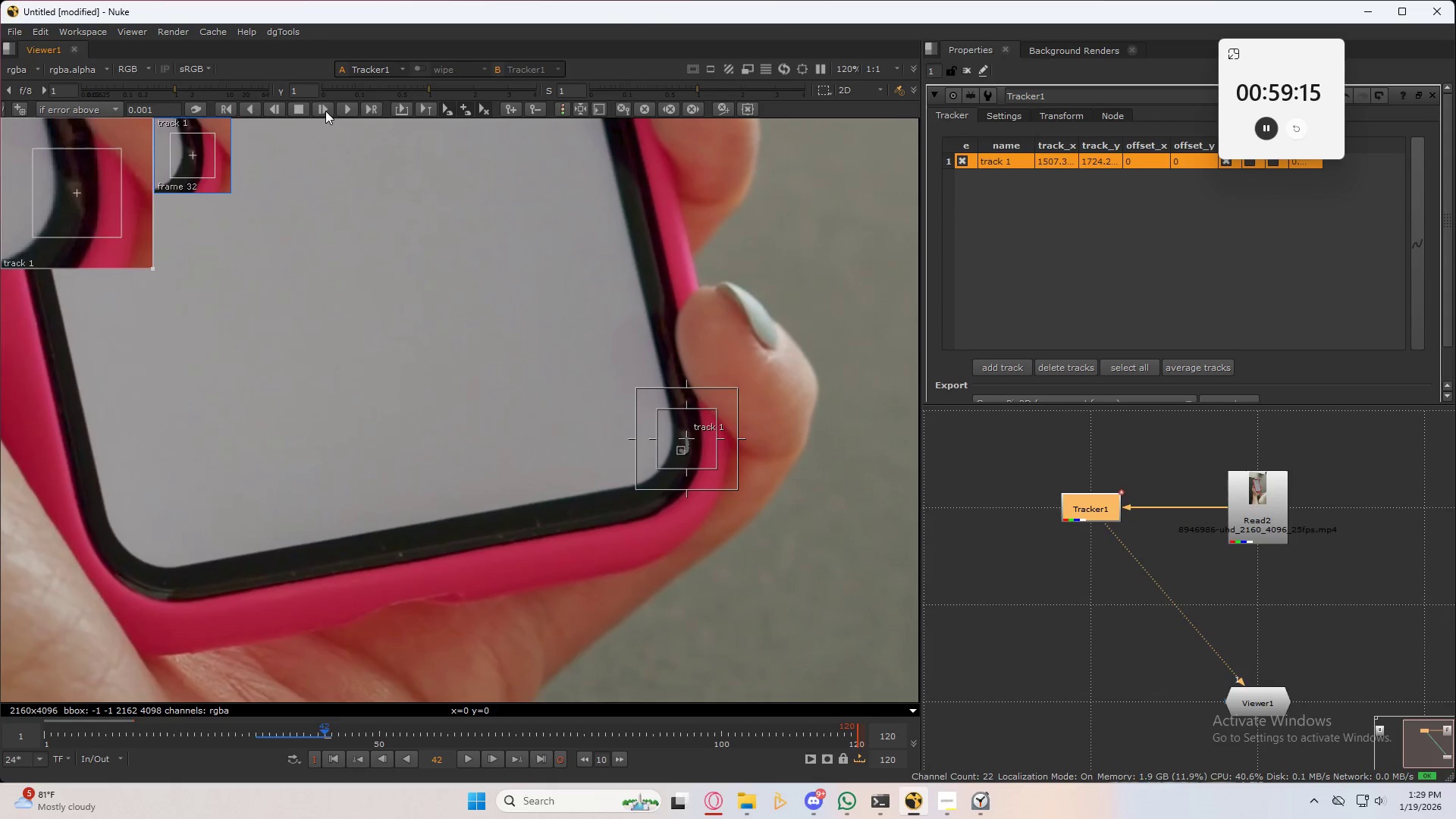 
triple_click([325, 111])
 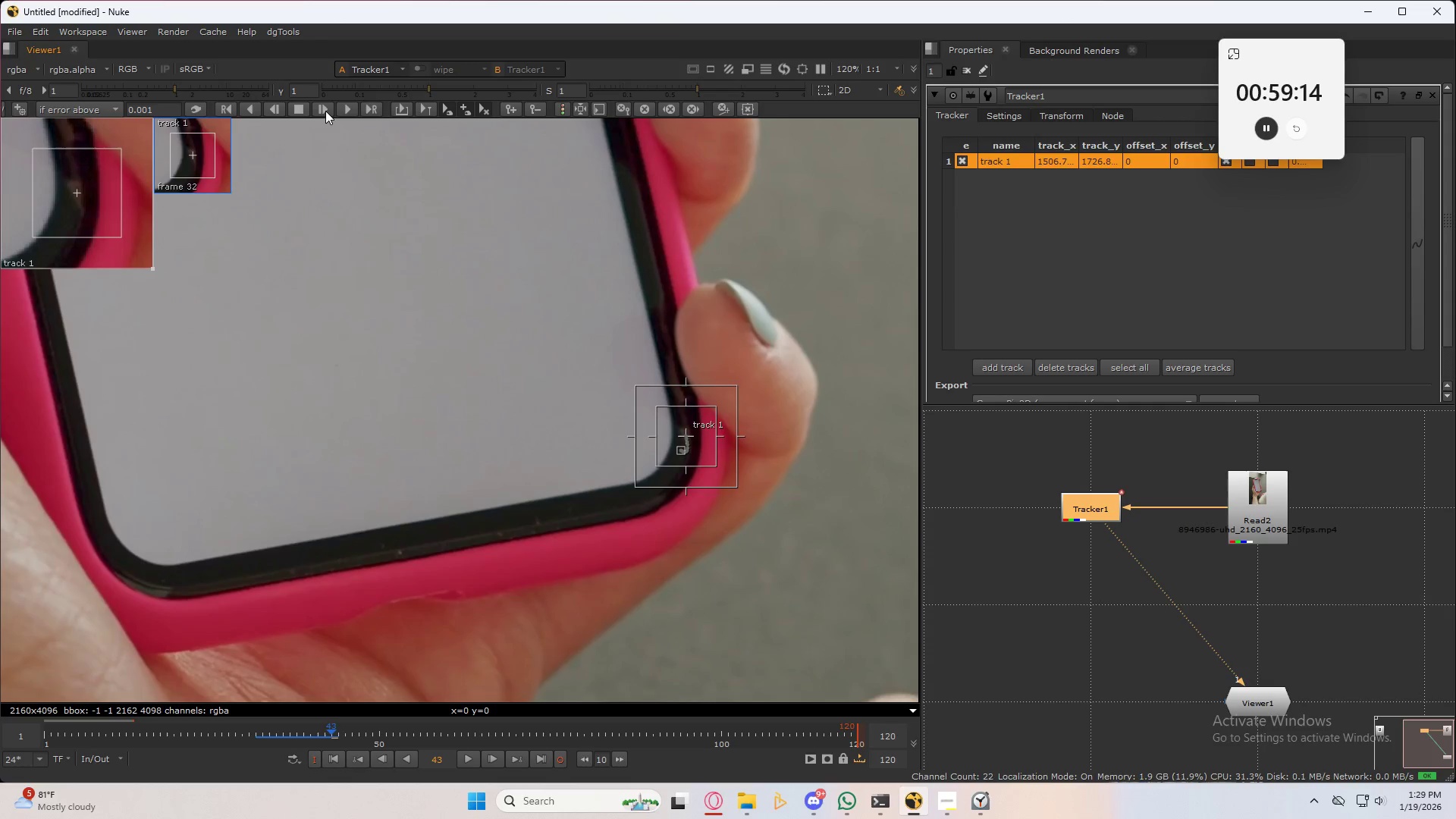 
triple_click([325, 111])
 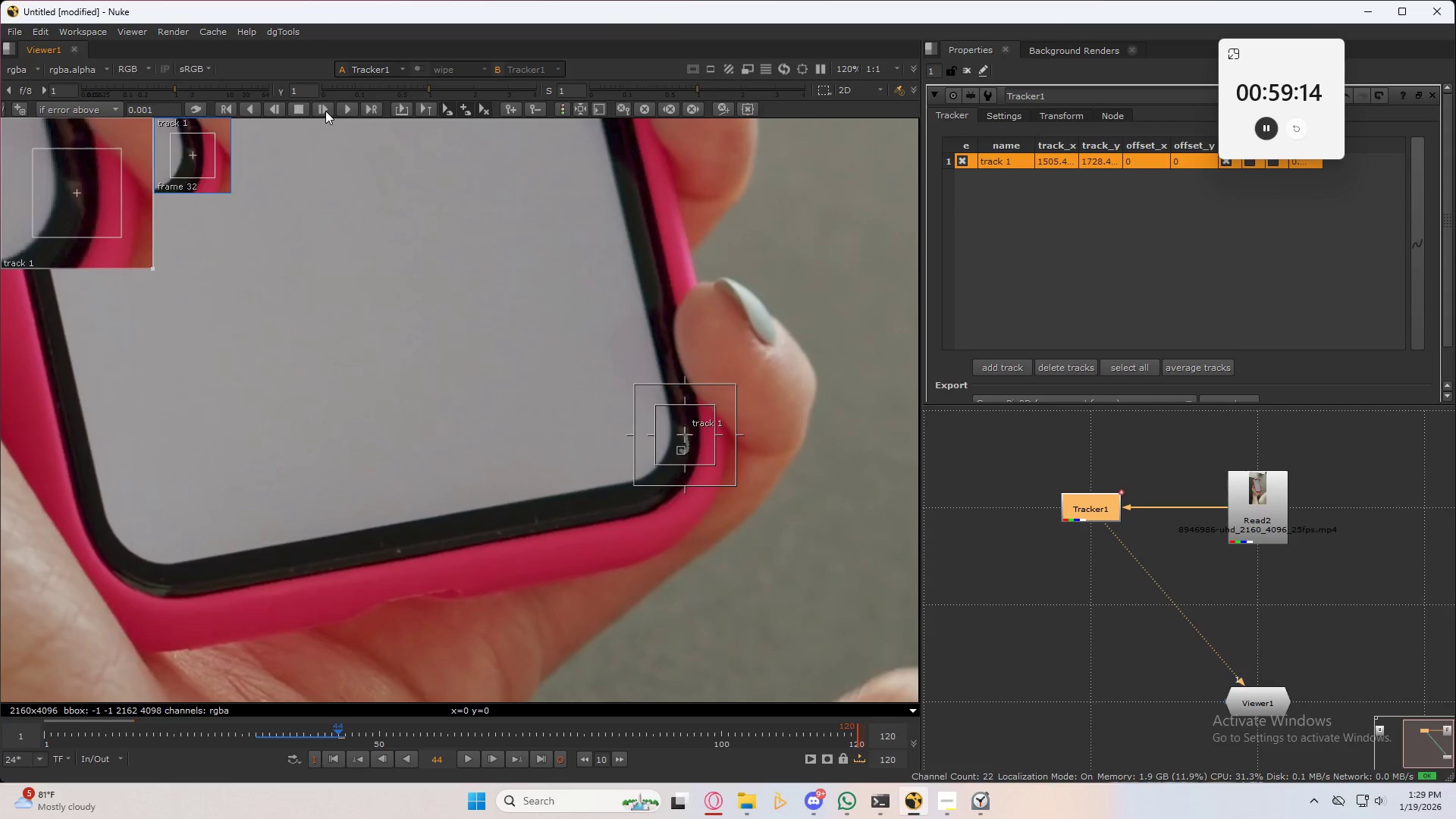 
triple_click([325, 111])
 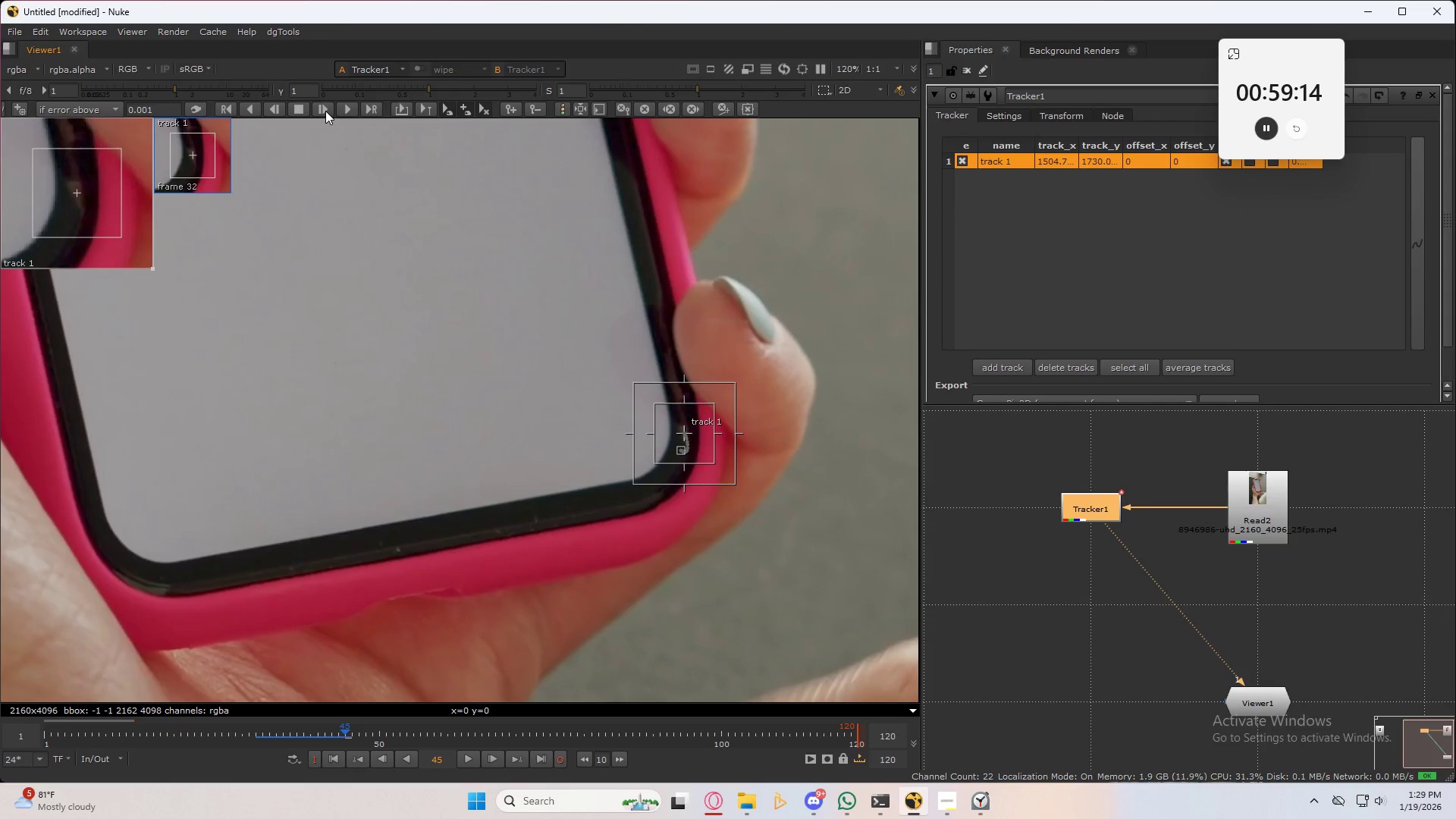 
triple_click([325, 111])
 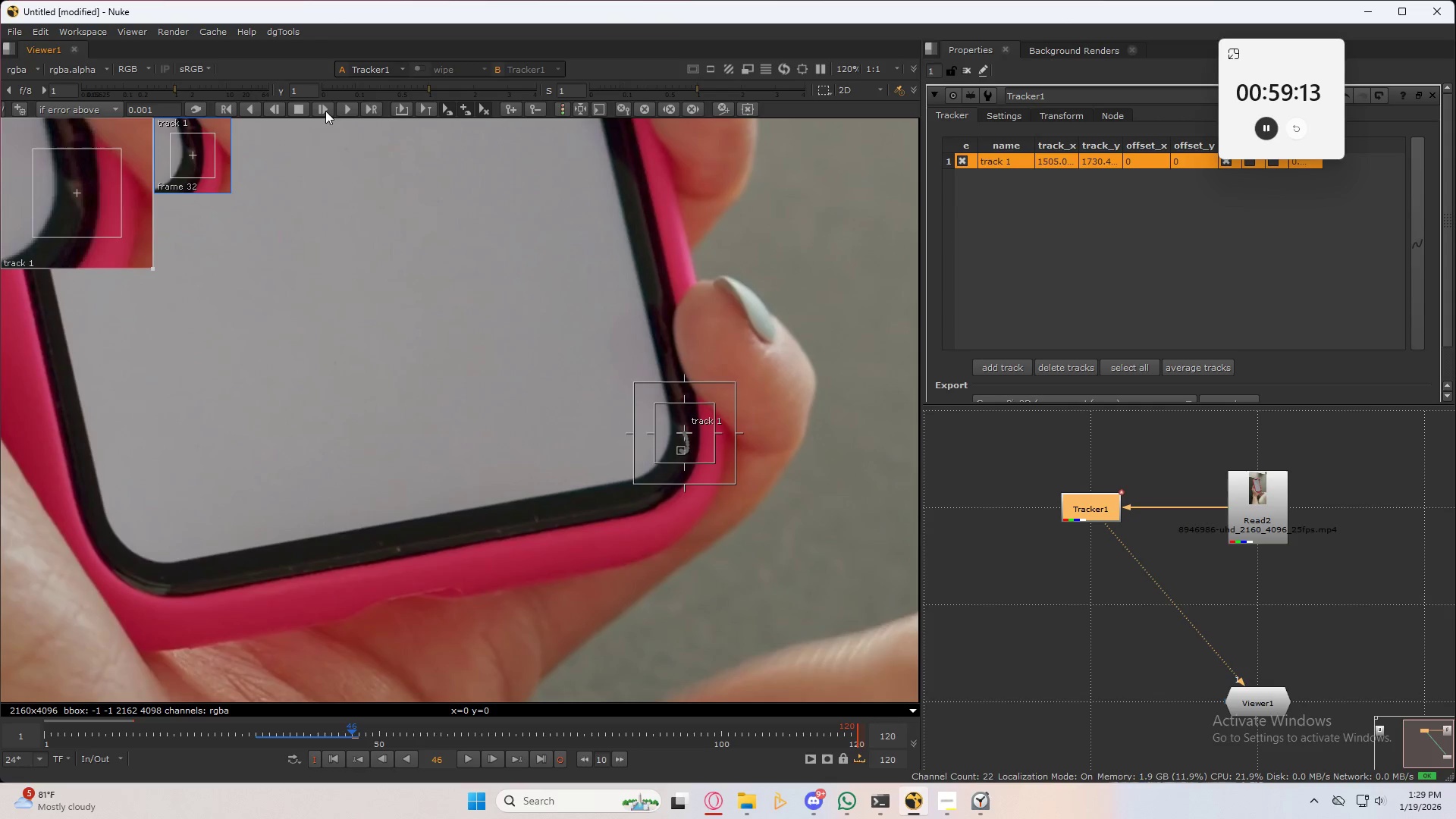 
triple_click([325, 111])
 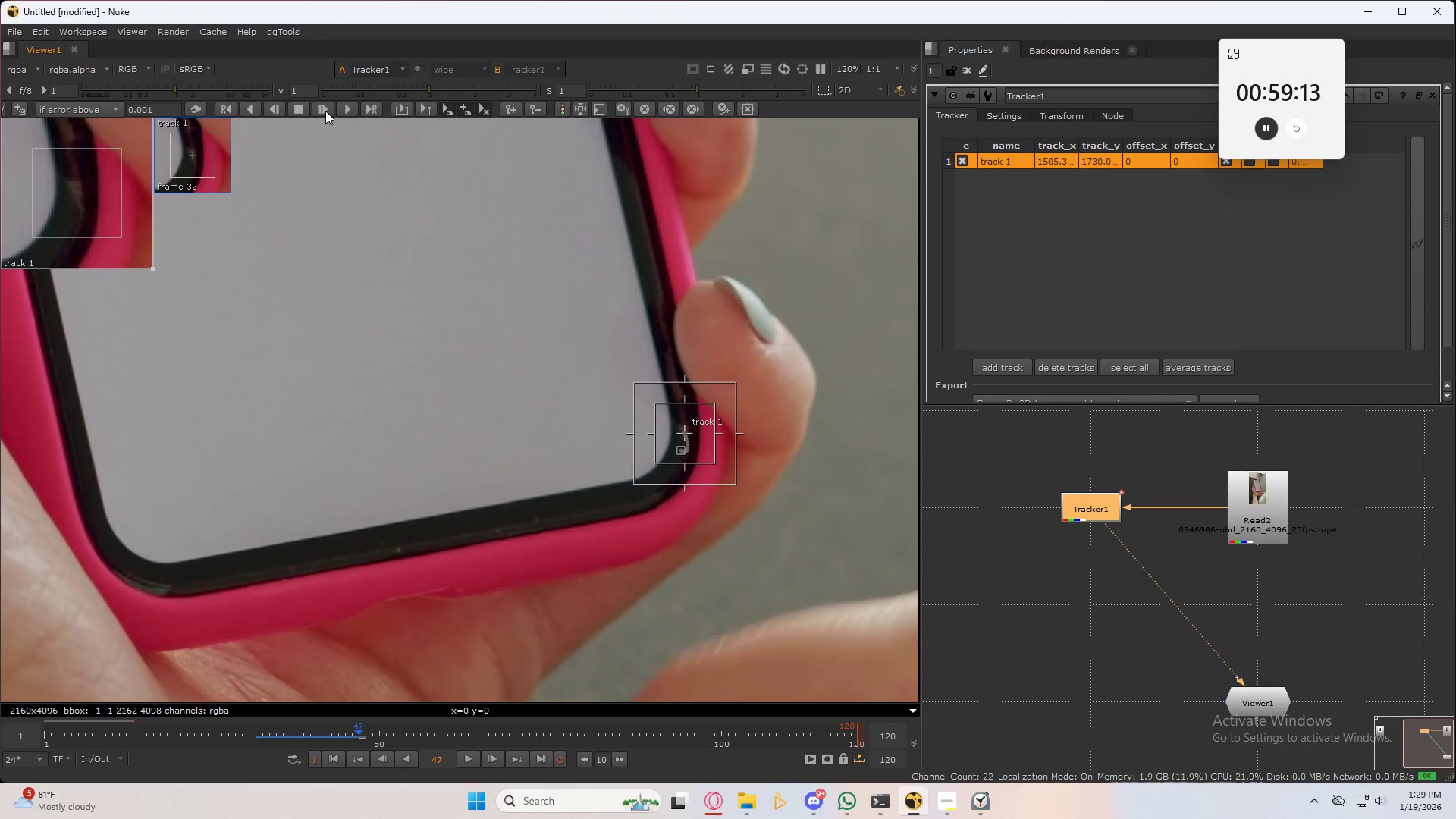 
triple_click([325, 111])
 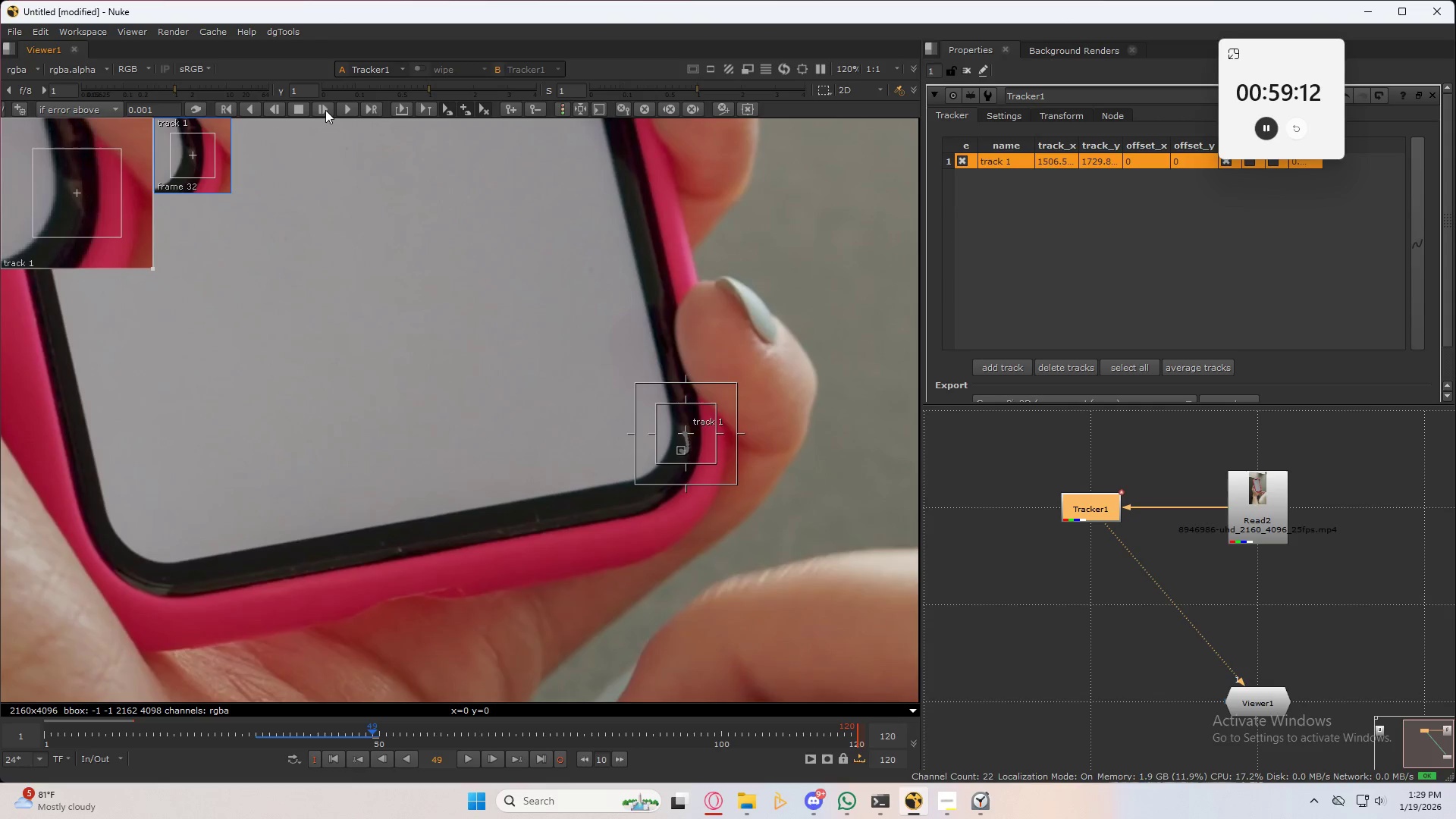 
triple_click([325, 110])
 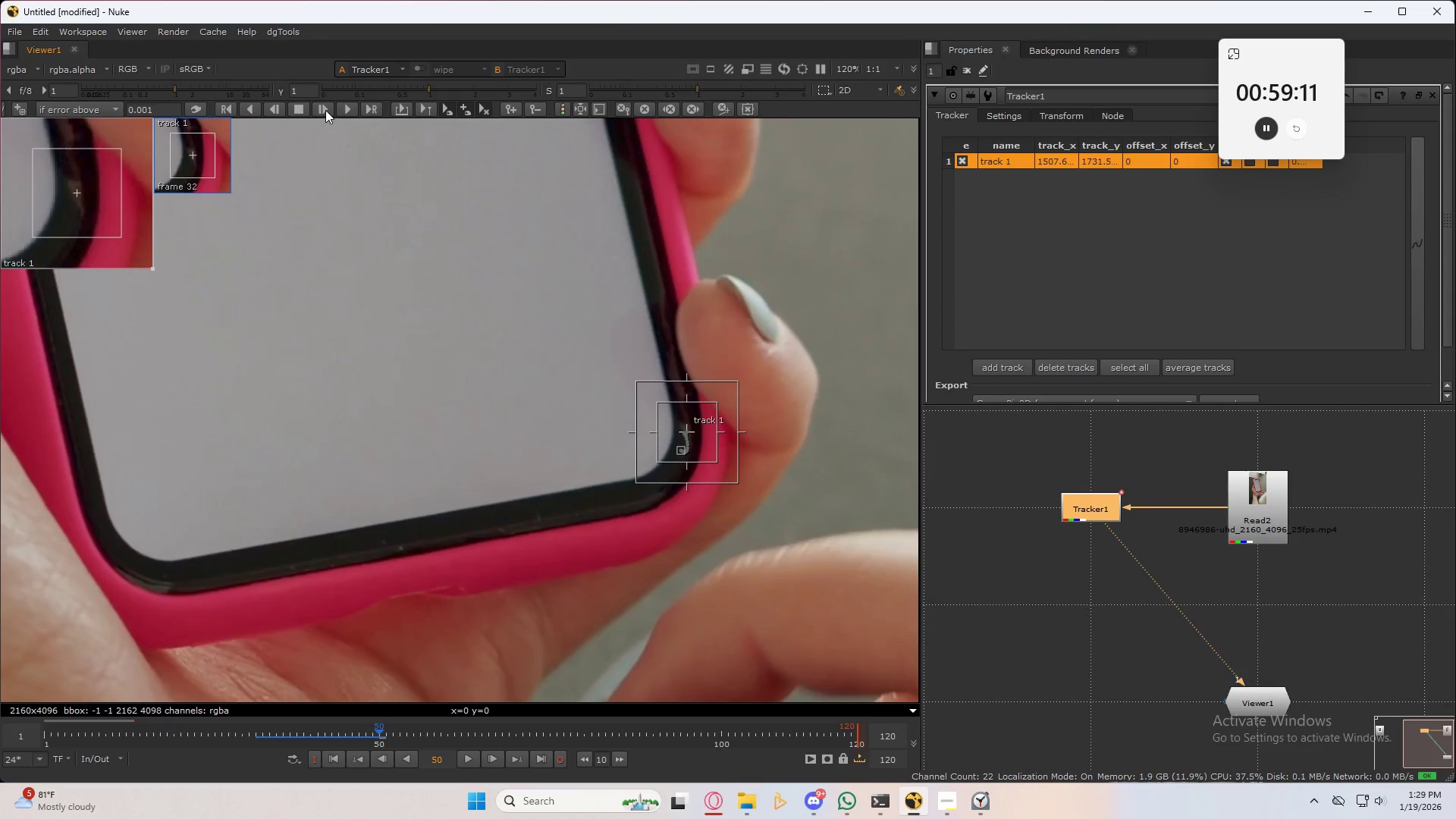 
triple_click([325, 110])
 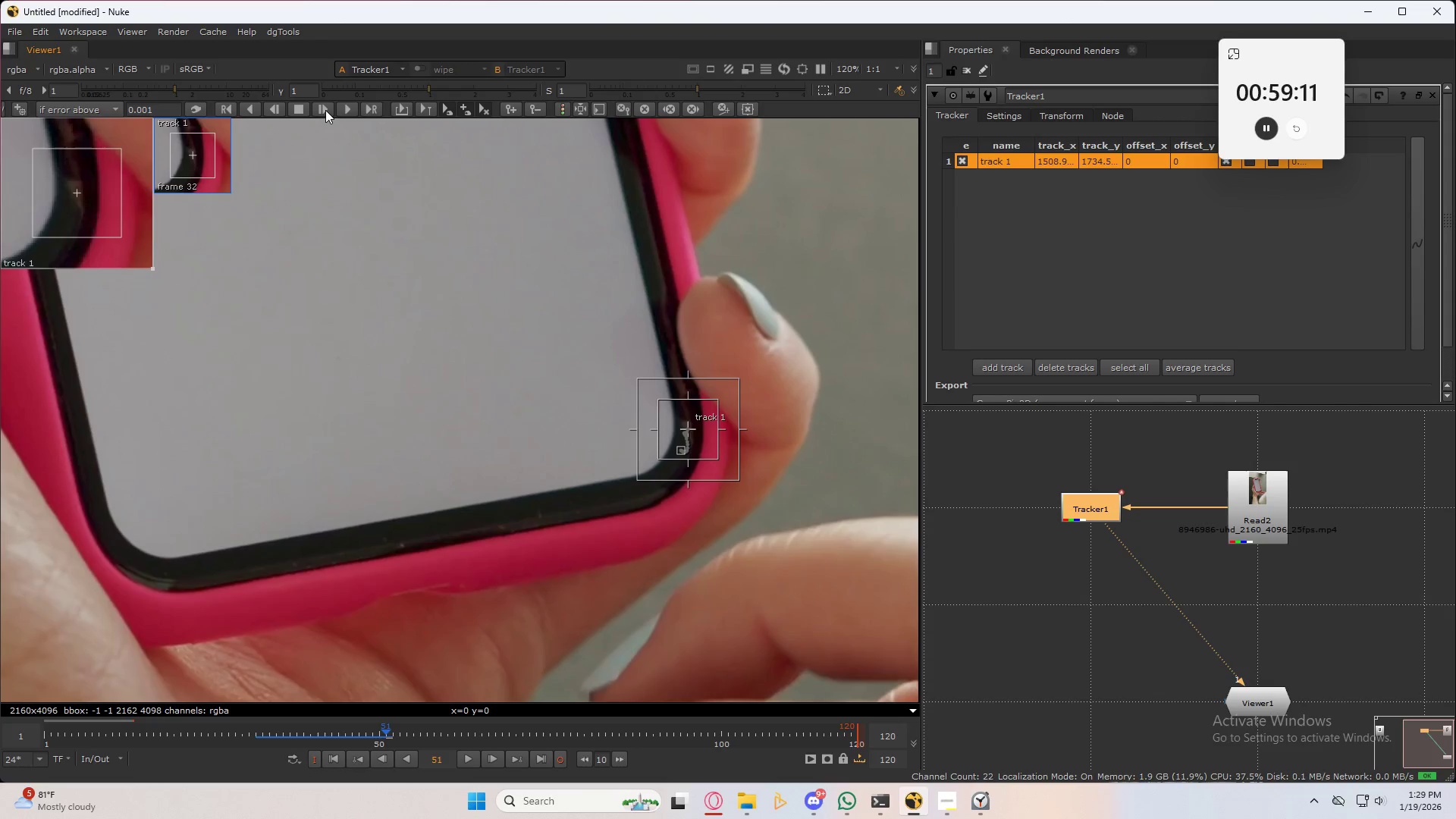 
triple_click([325, 110])
 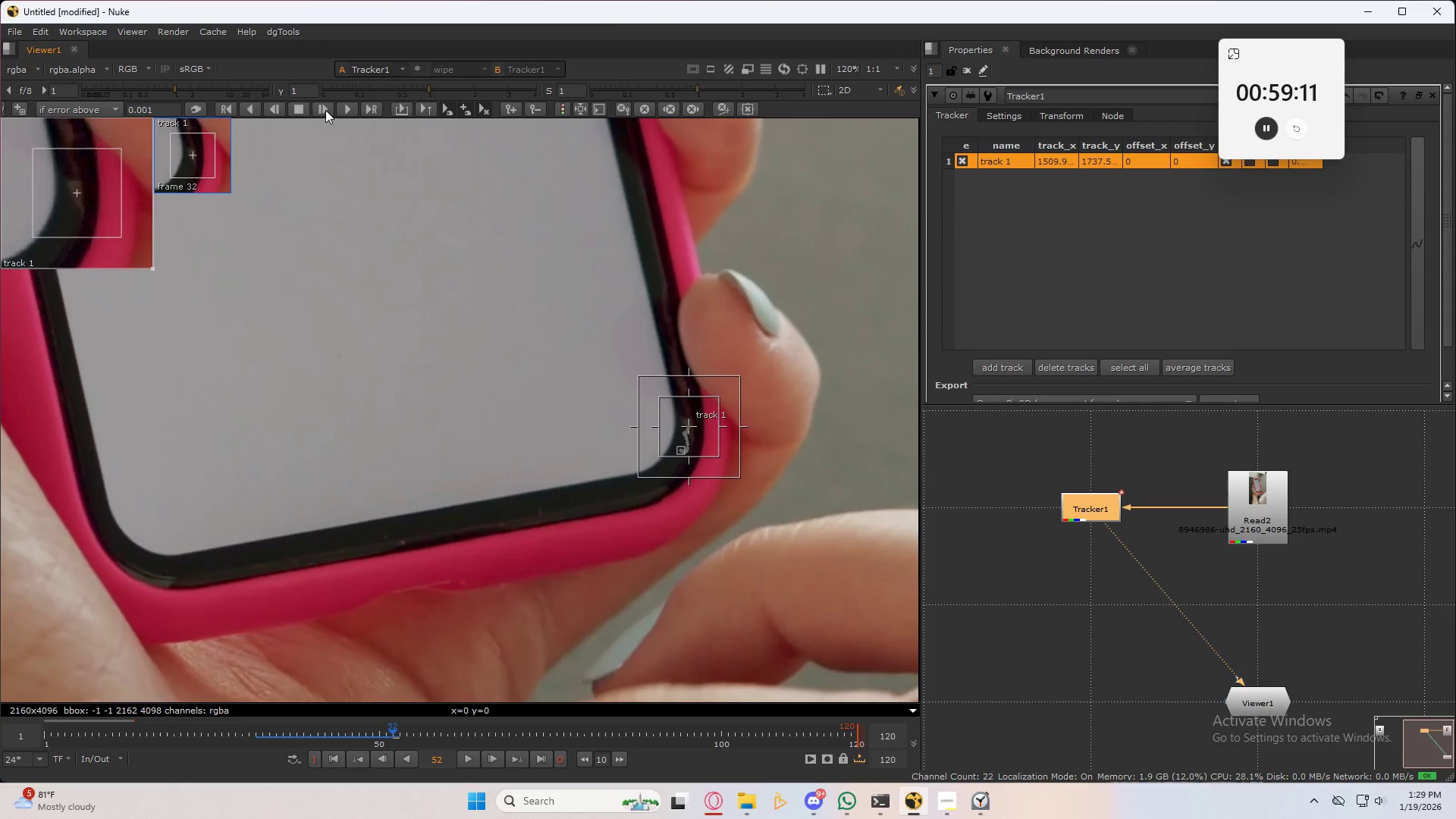 
triple_click([325, 110])
 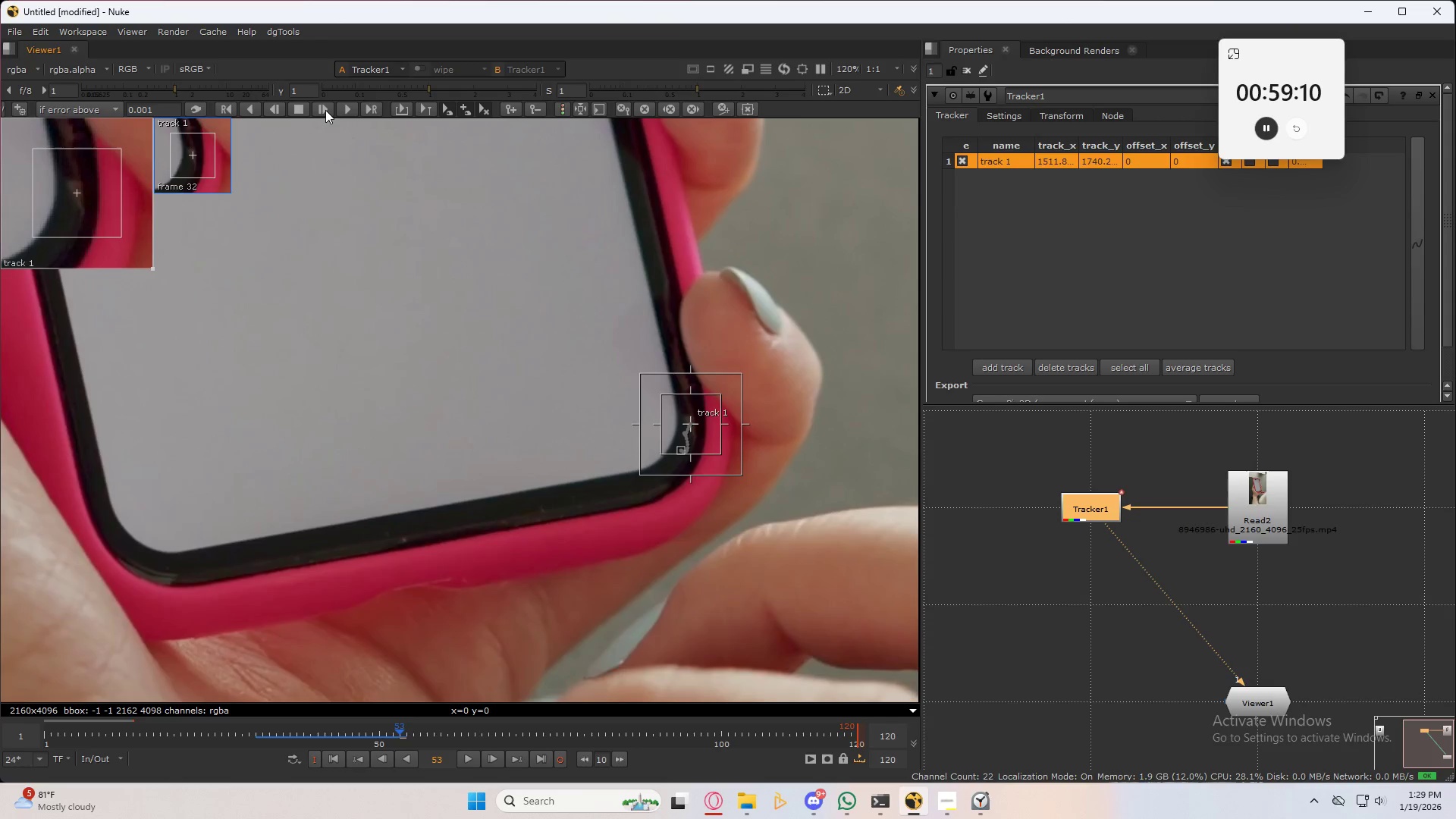 
triple_click([325, 110])
 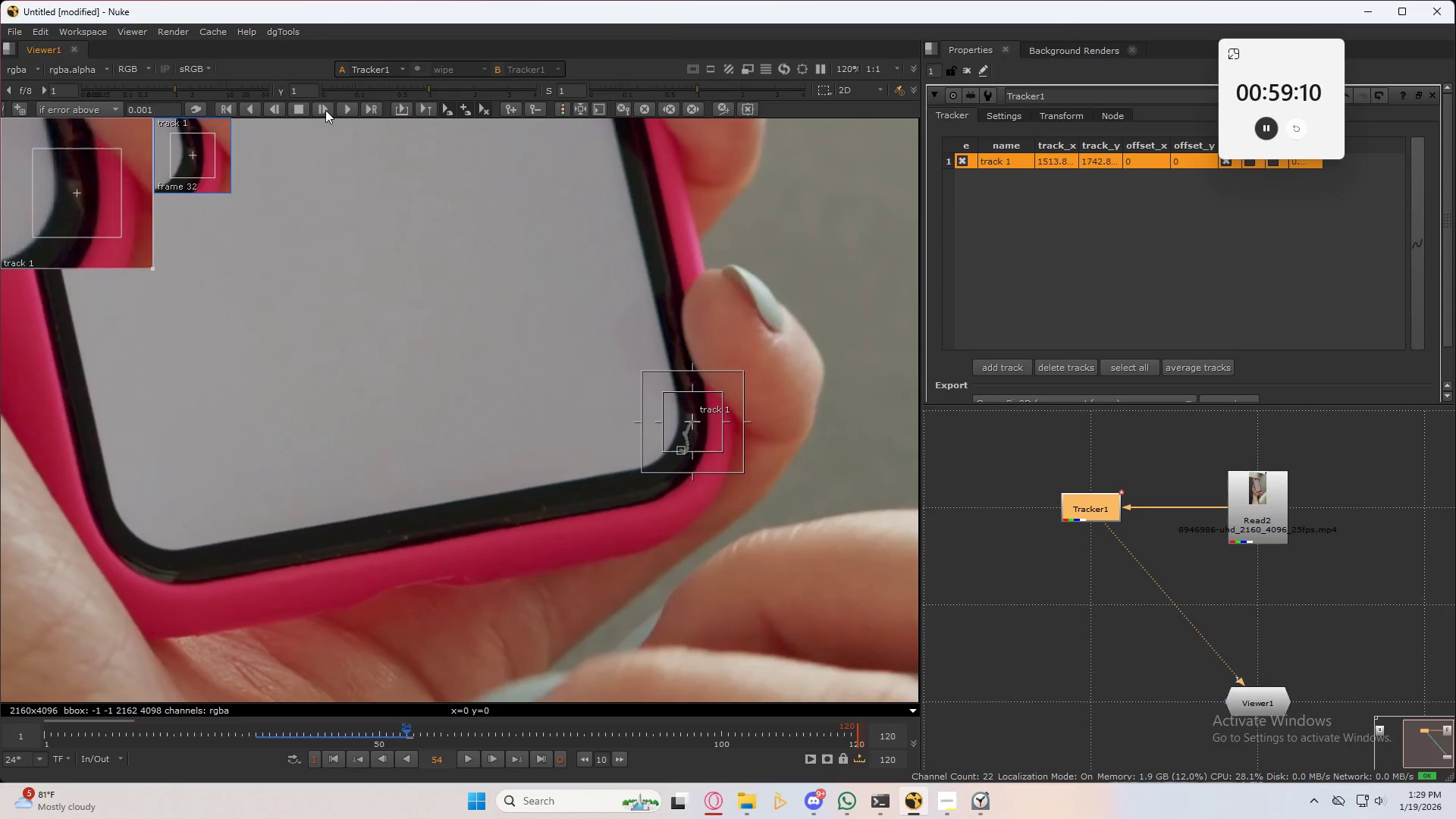 
triple_click([325, 110])
 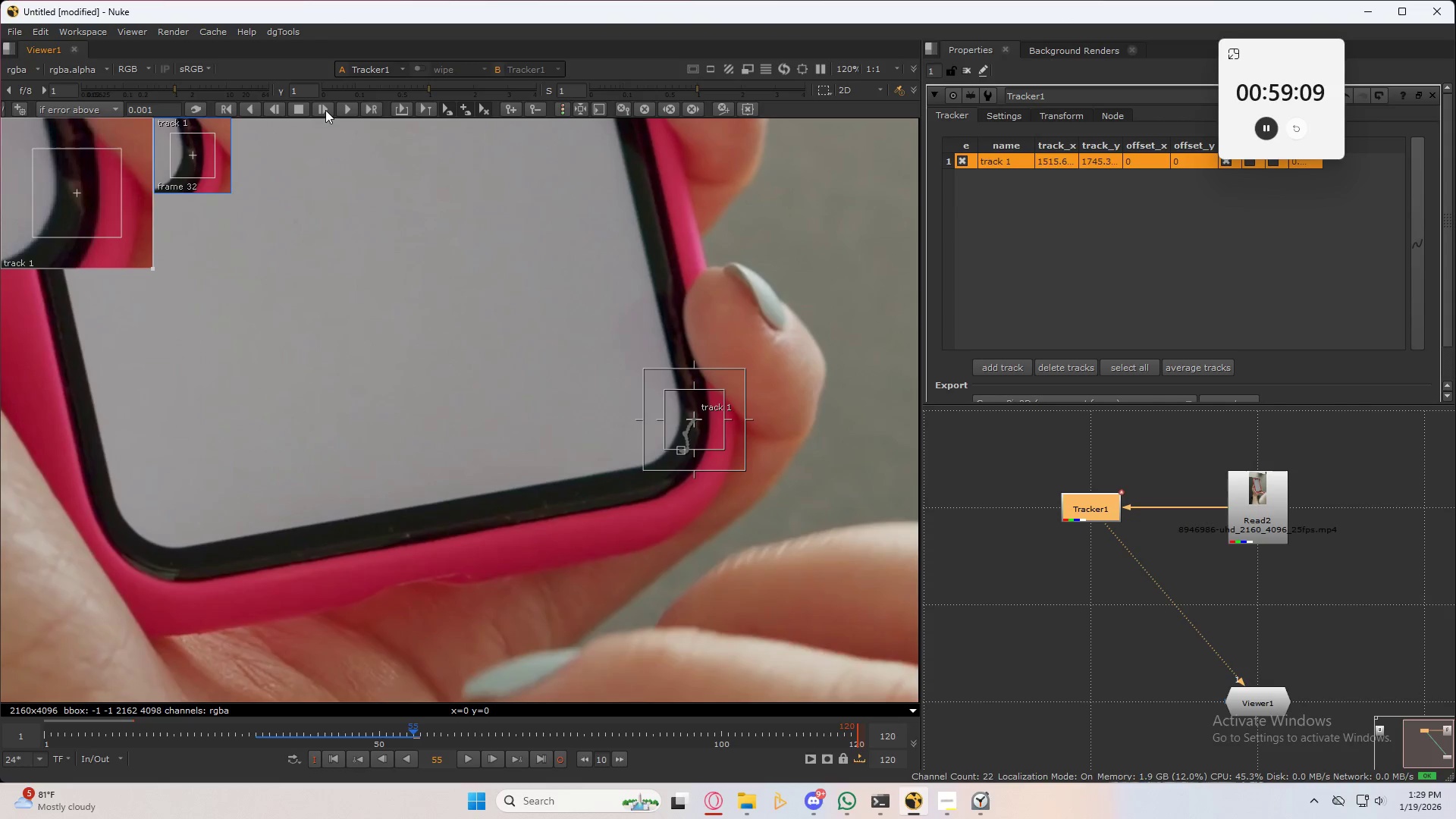 
triple_click([325, 110])
 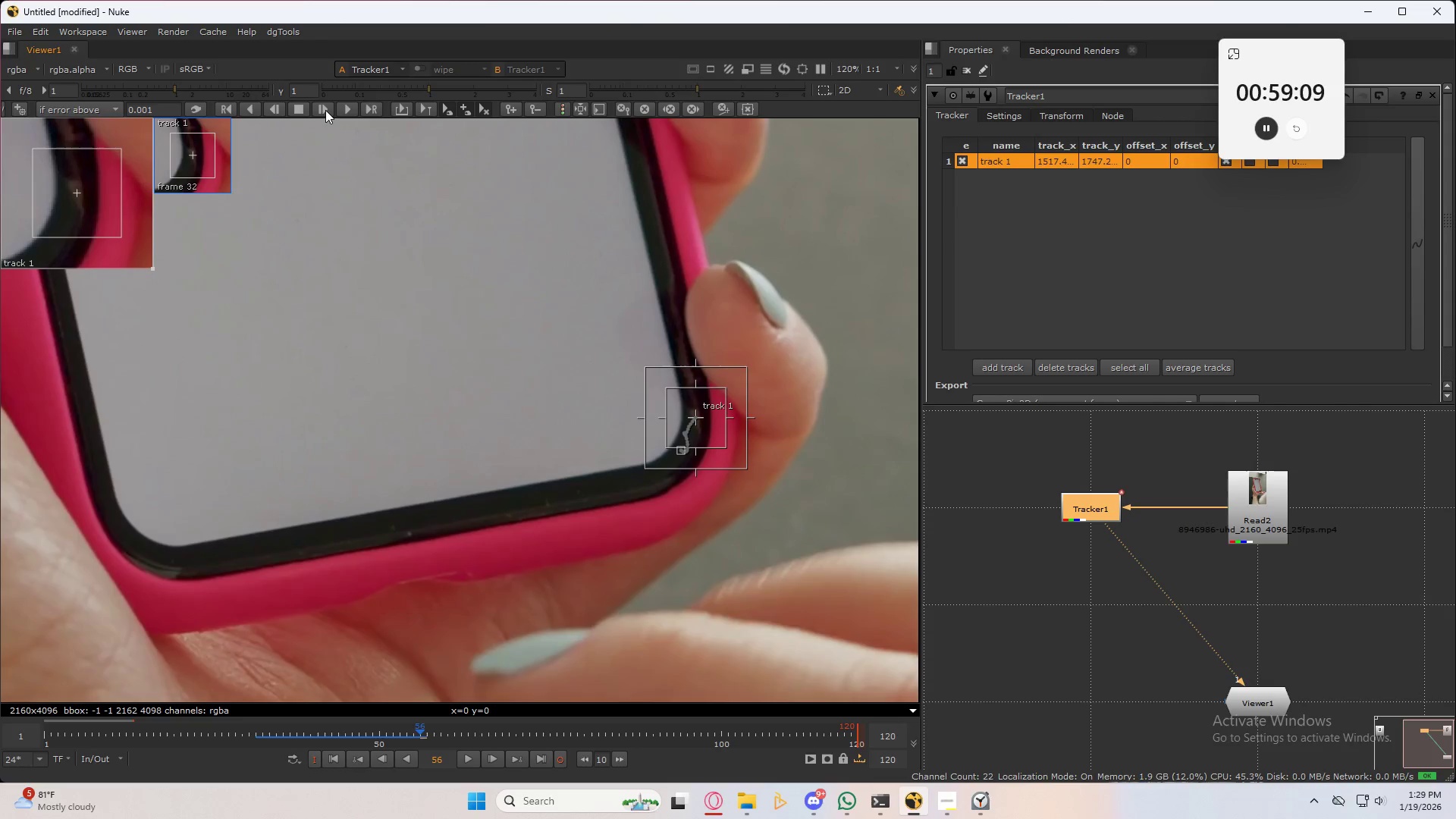 
triple_click([325, 110])
 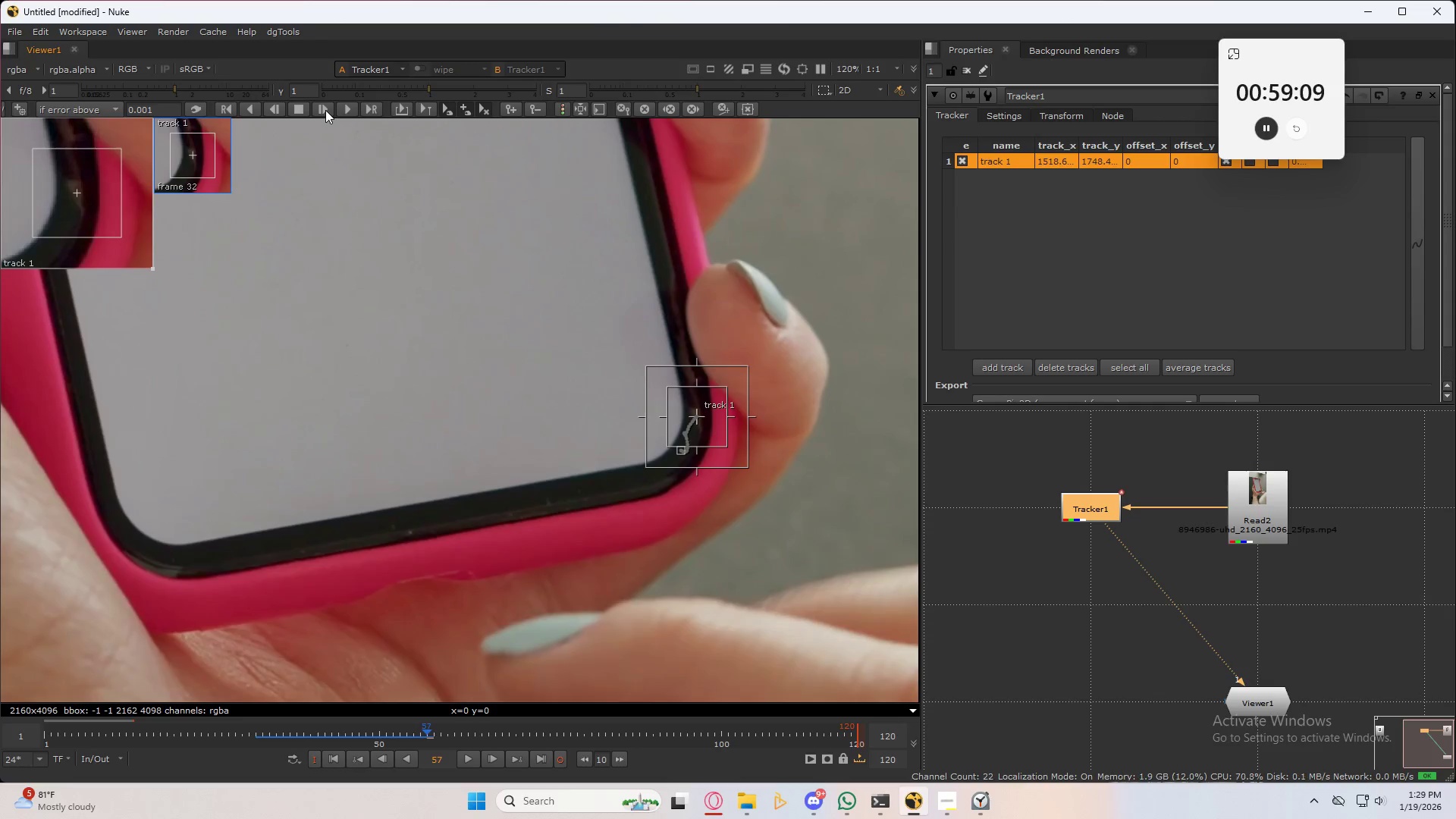 
triple_click([325, 110])
 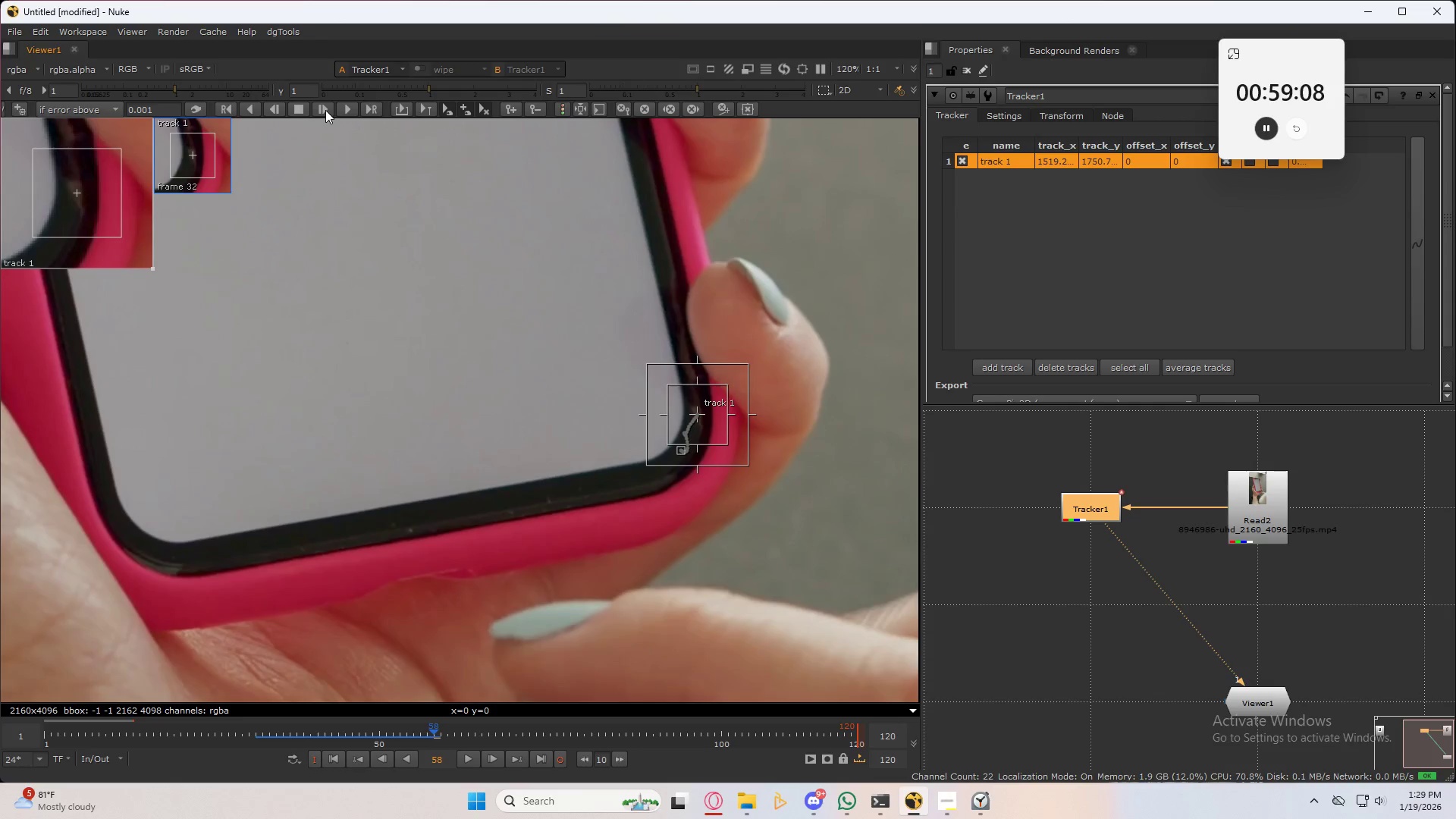 
triple_click([325, 110])
 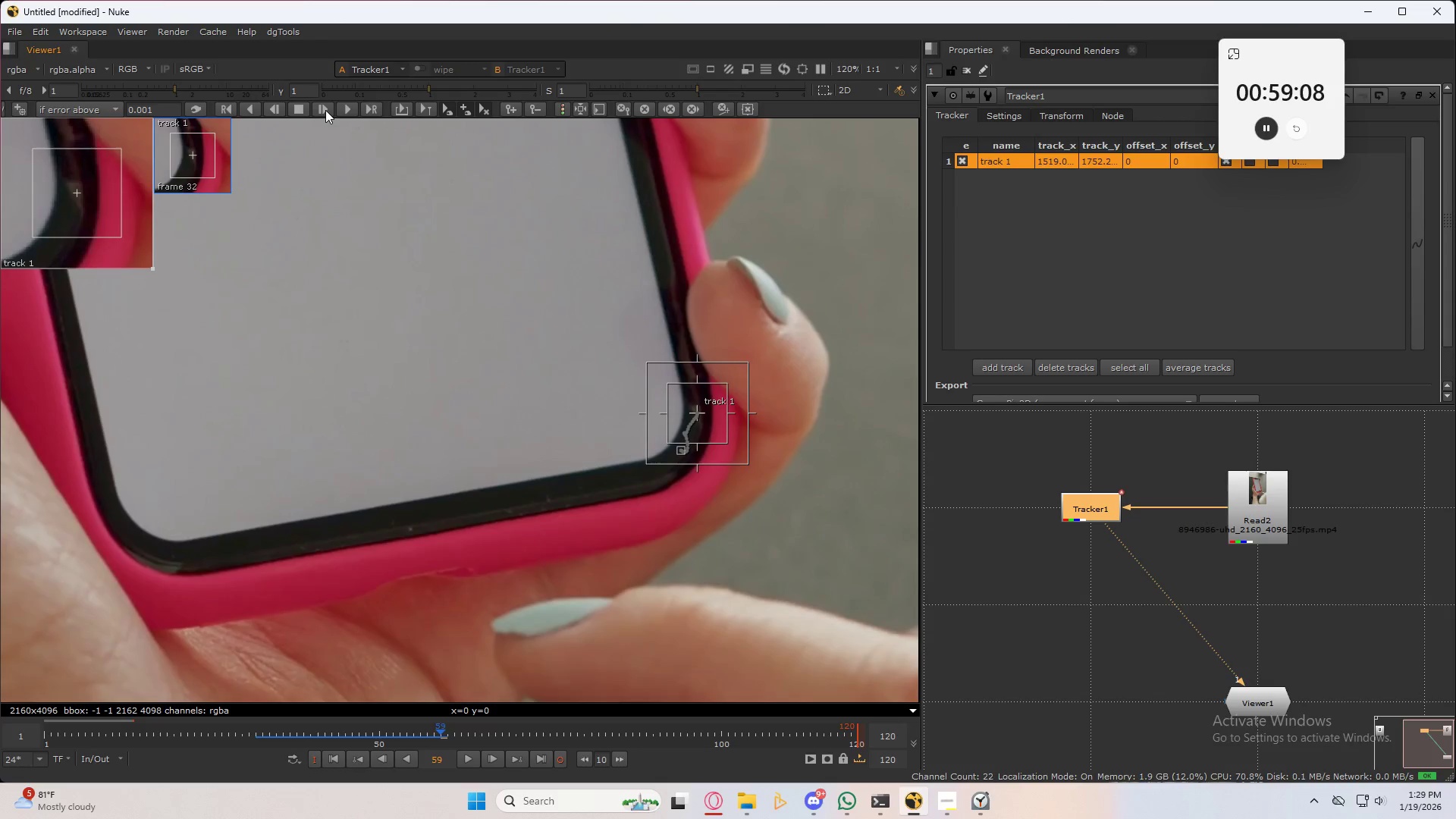 
triple_click([325, 110])
 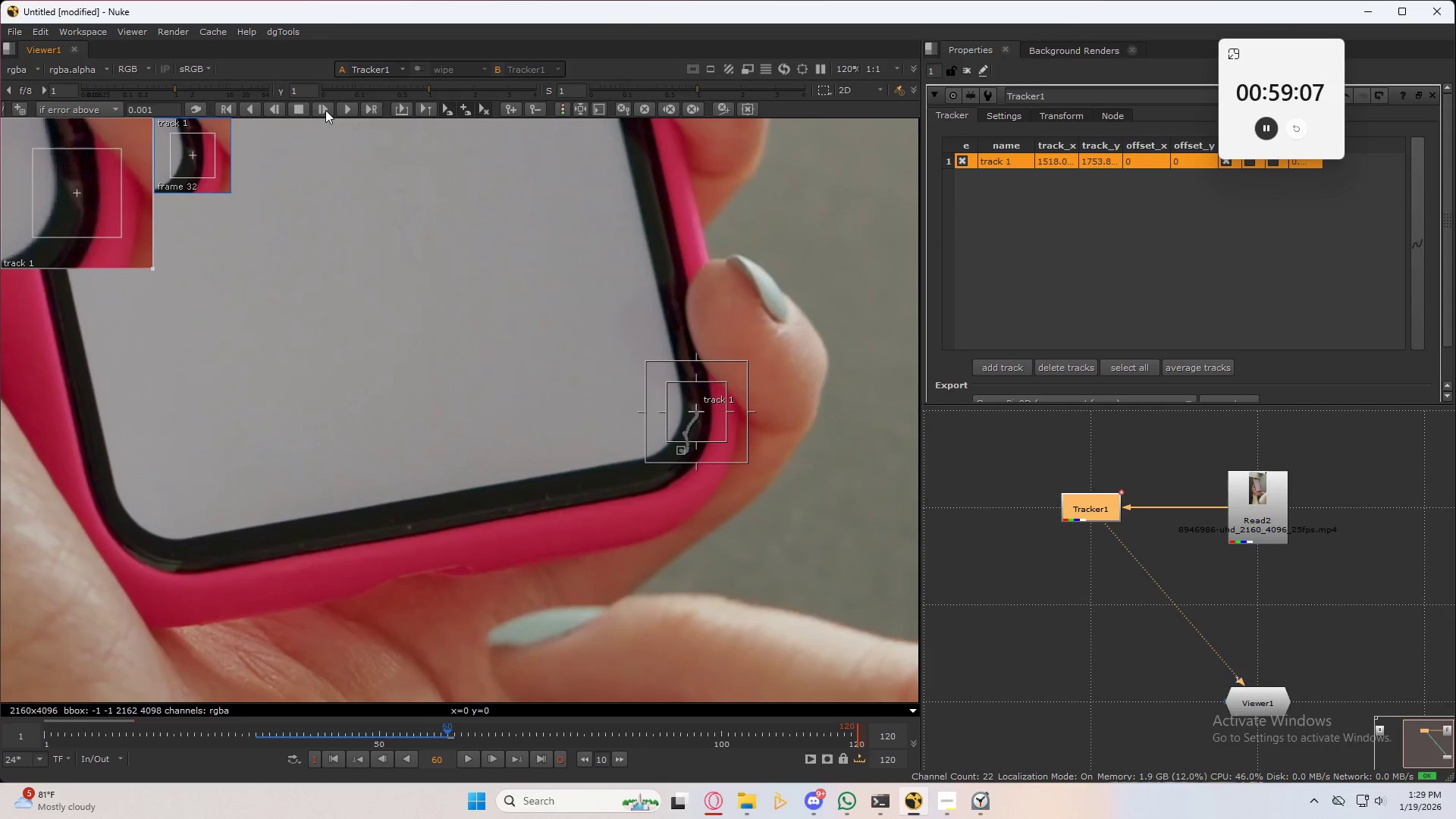 
triple_click([325, 110])
 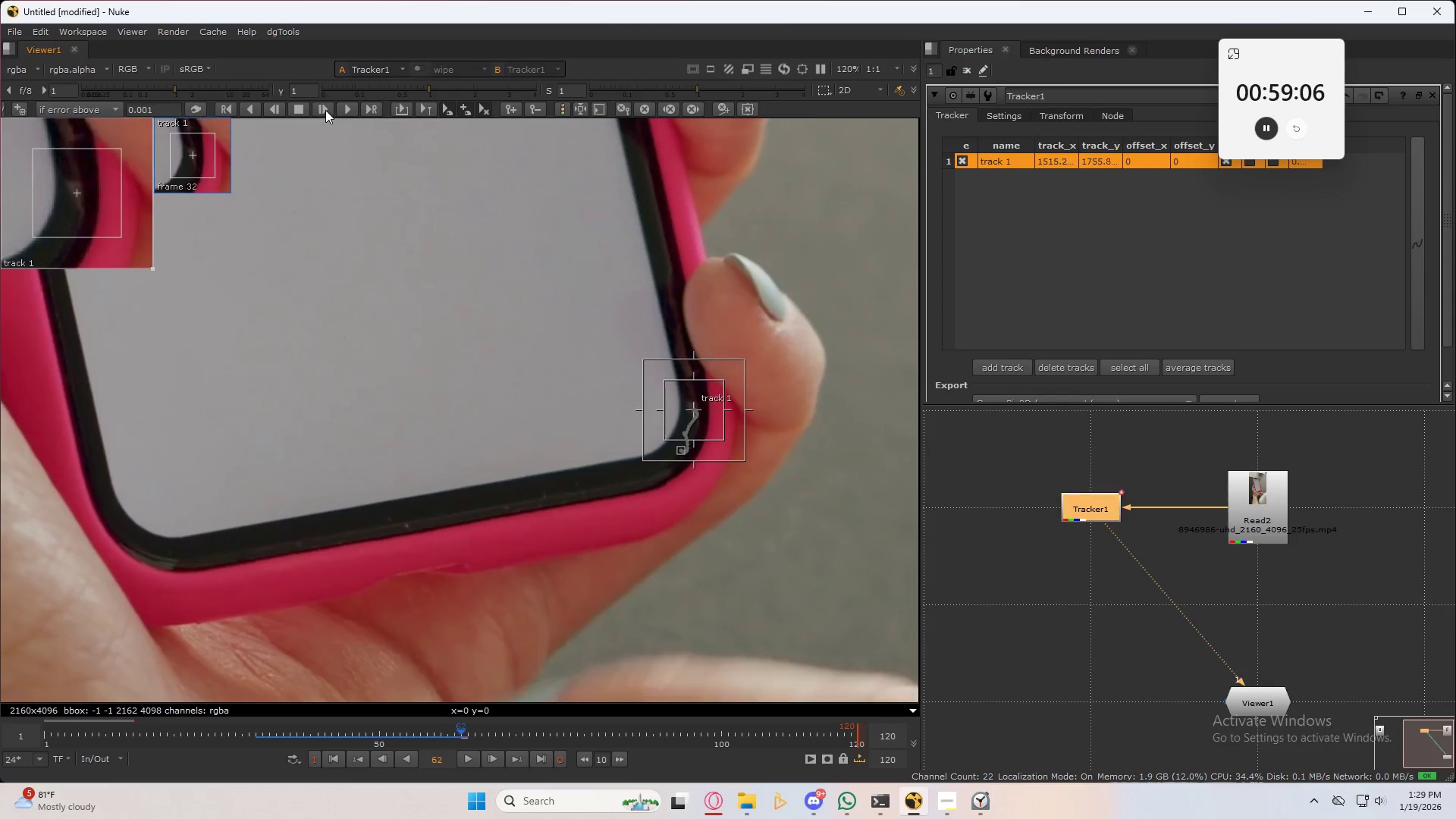 
double_click([325, 110])
 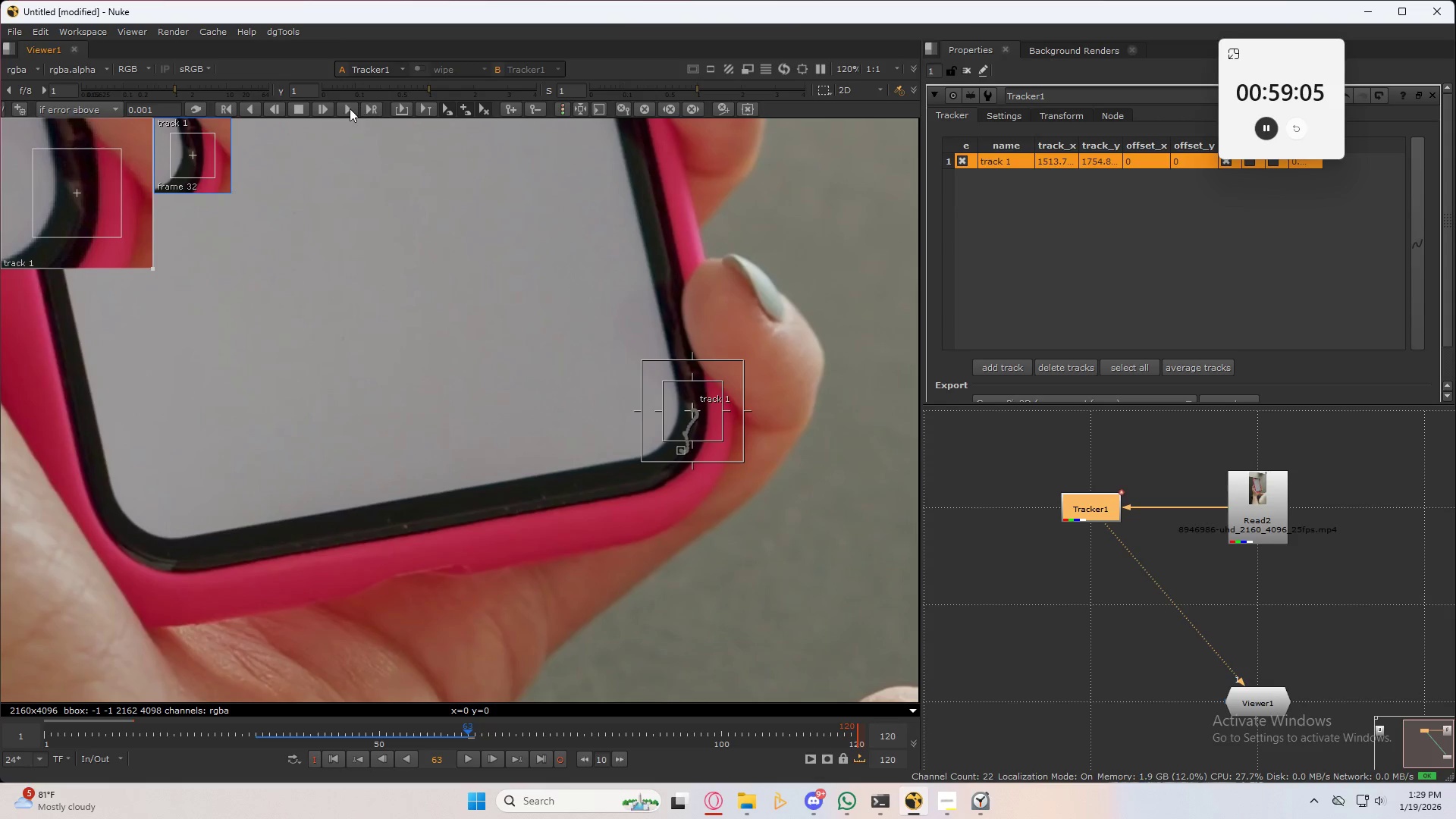 
left_click([347, 108])
 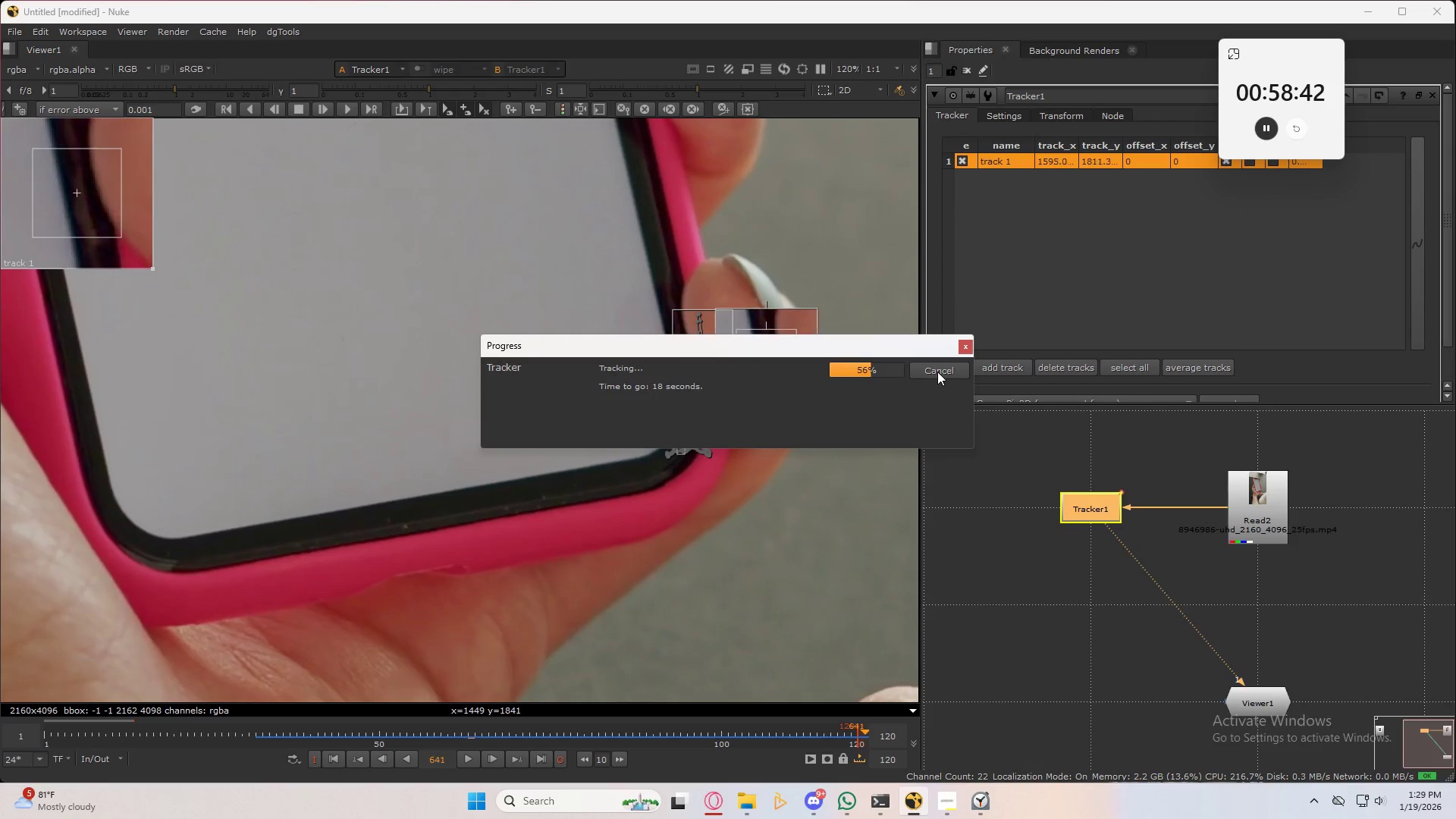 
wait(27.73)
 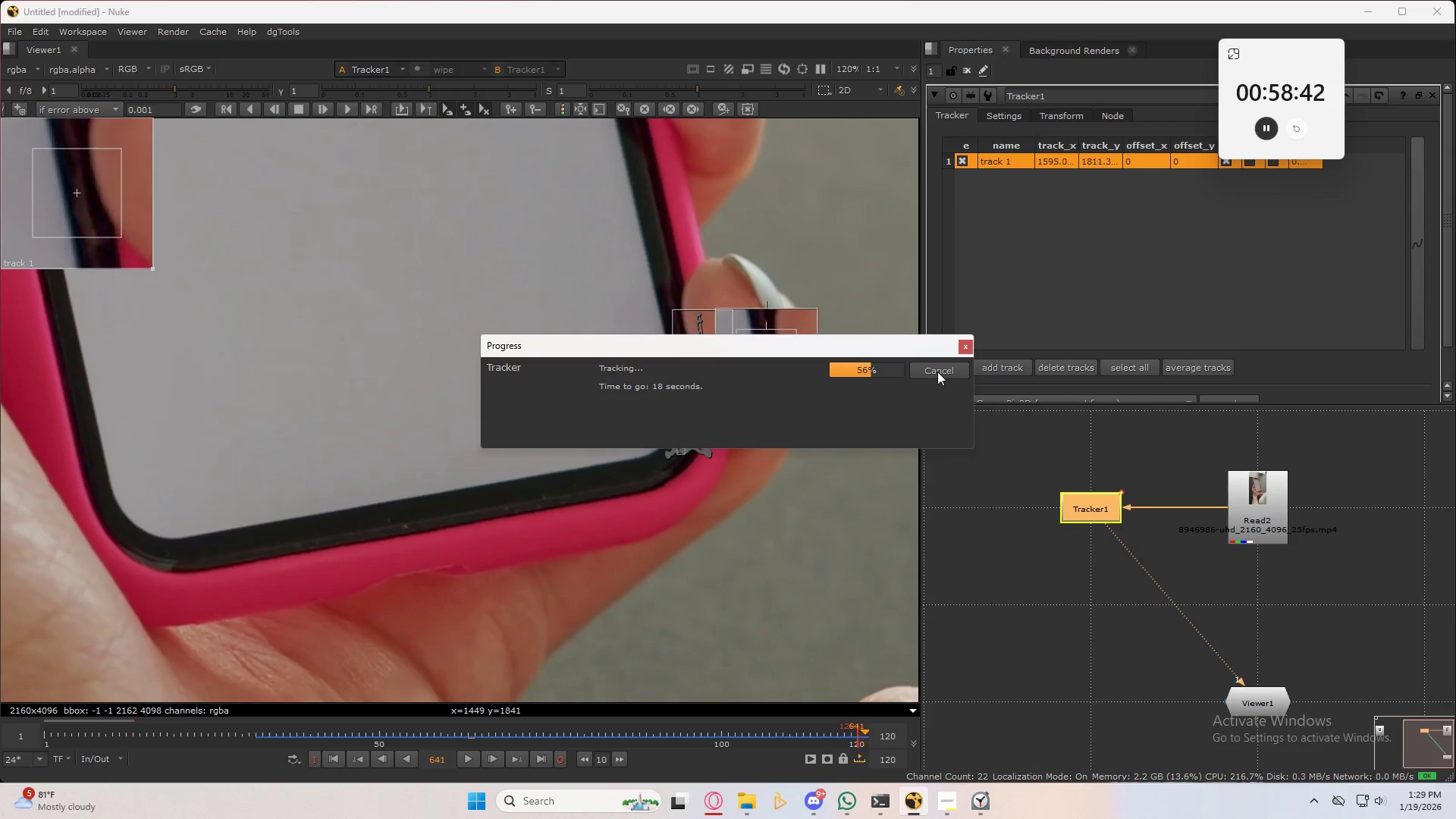 
scroll: coordinate [650, 300], scroll_direction: up, amount: 6.0
 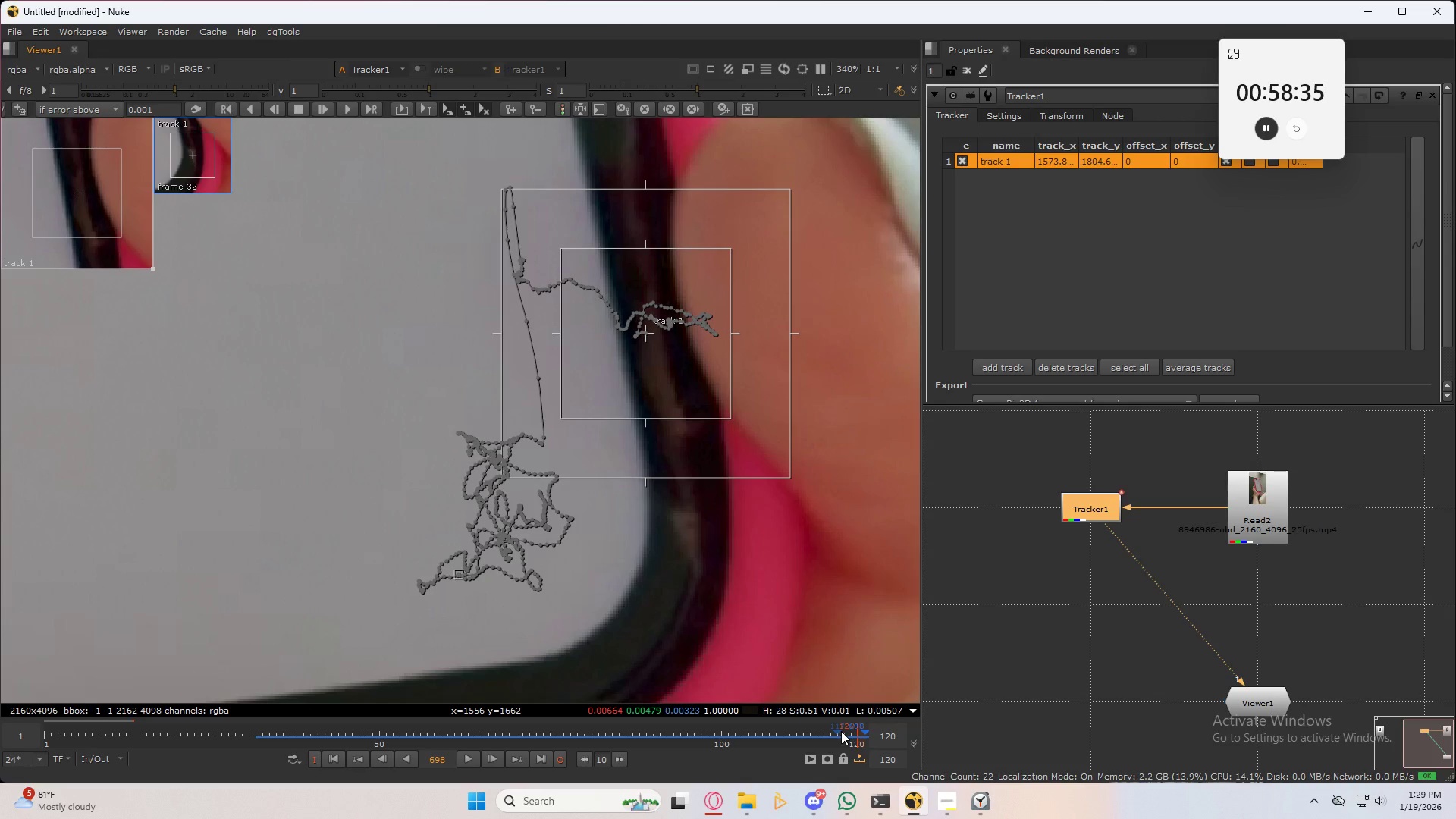 
left_click_drag(start_coordinate=[835, 733], to_coordinate=[830, 733])
 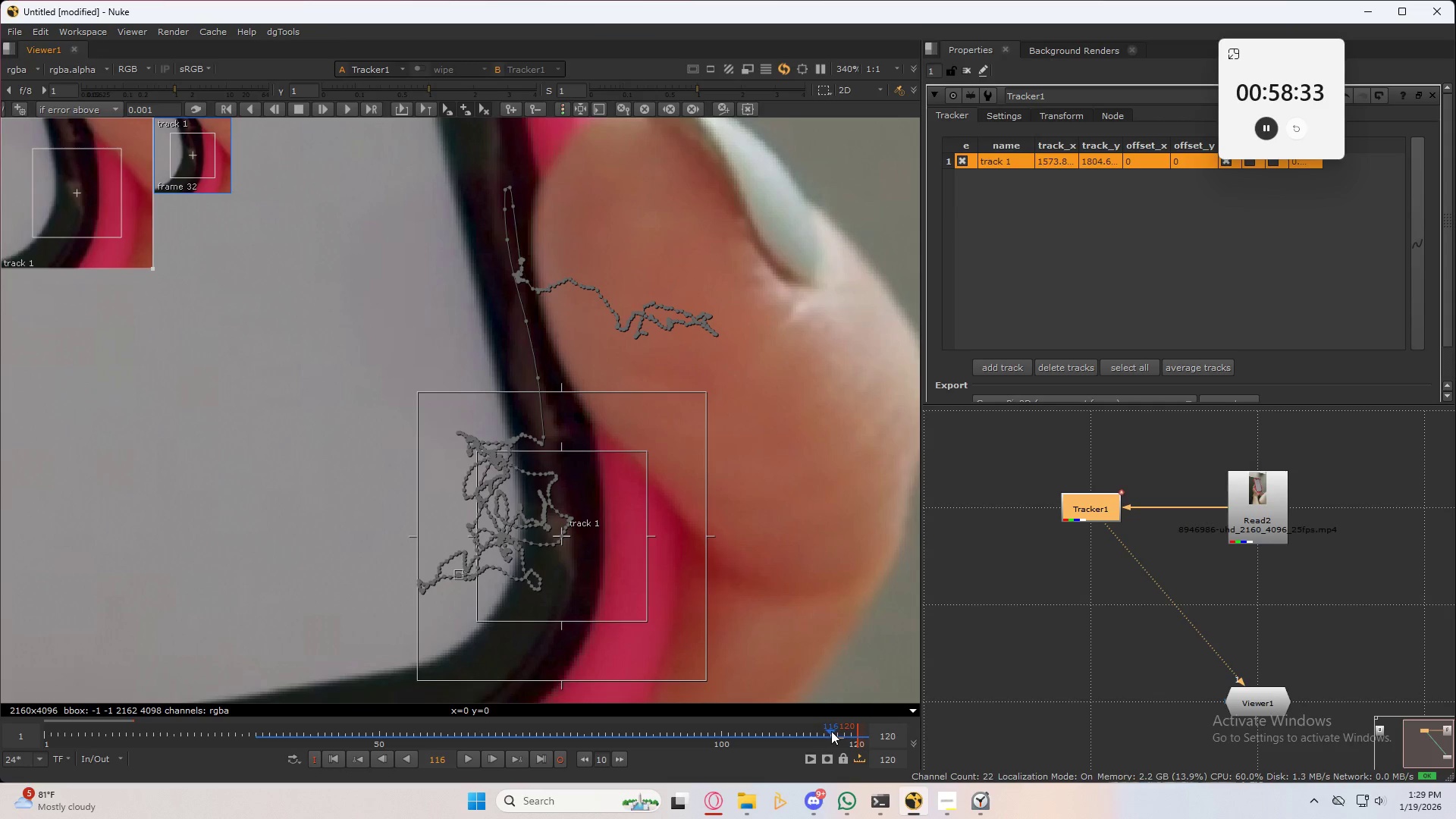 
left_click_drag(start_coordinate=[831, 731], to_coordinate=[855, 732])
 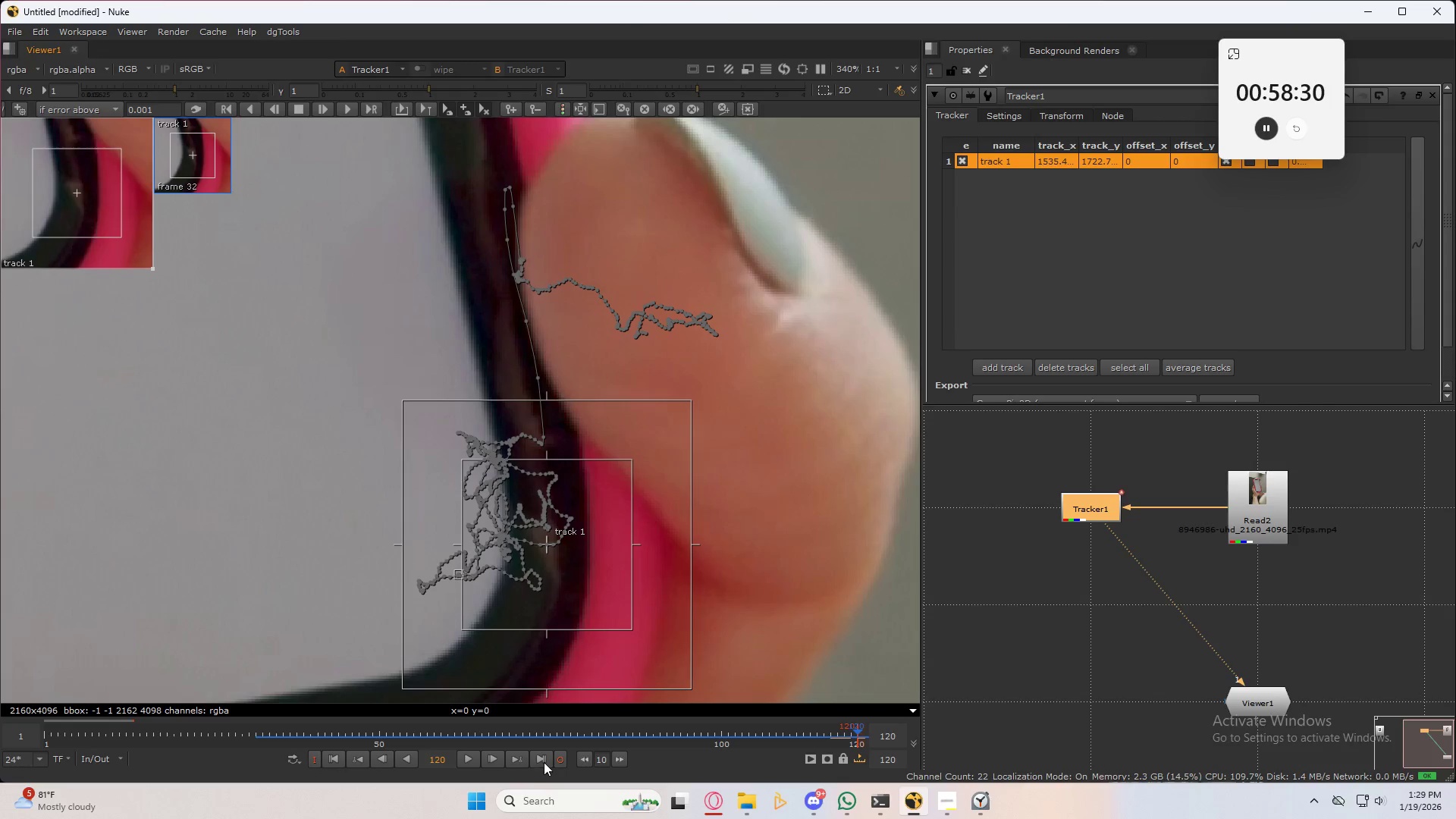 
left_click([546, 759])
 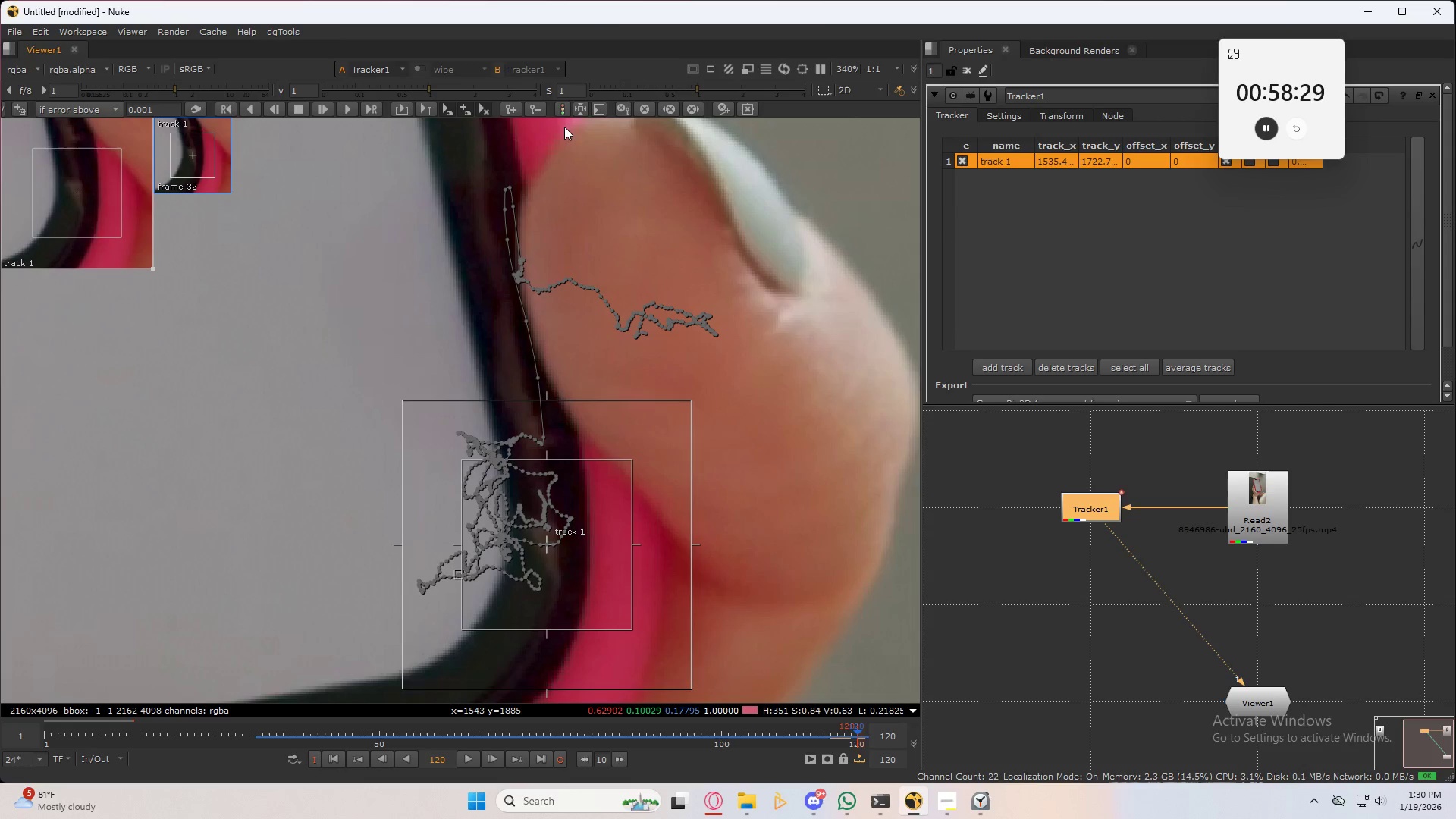 
left_click([565, 105])
 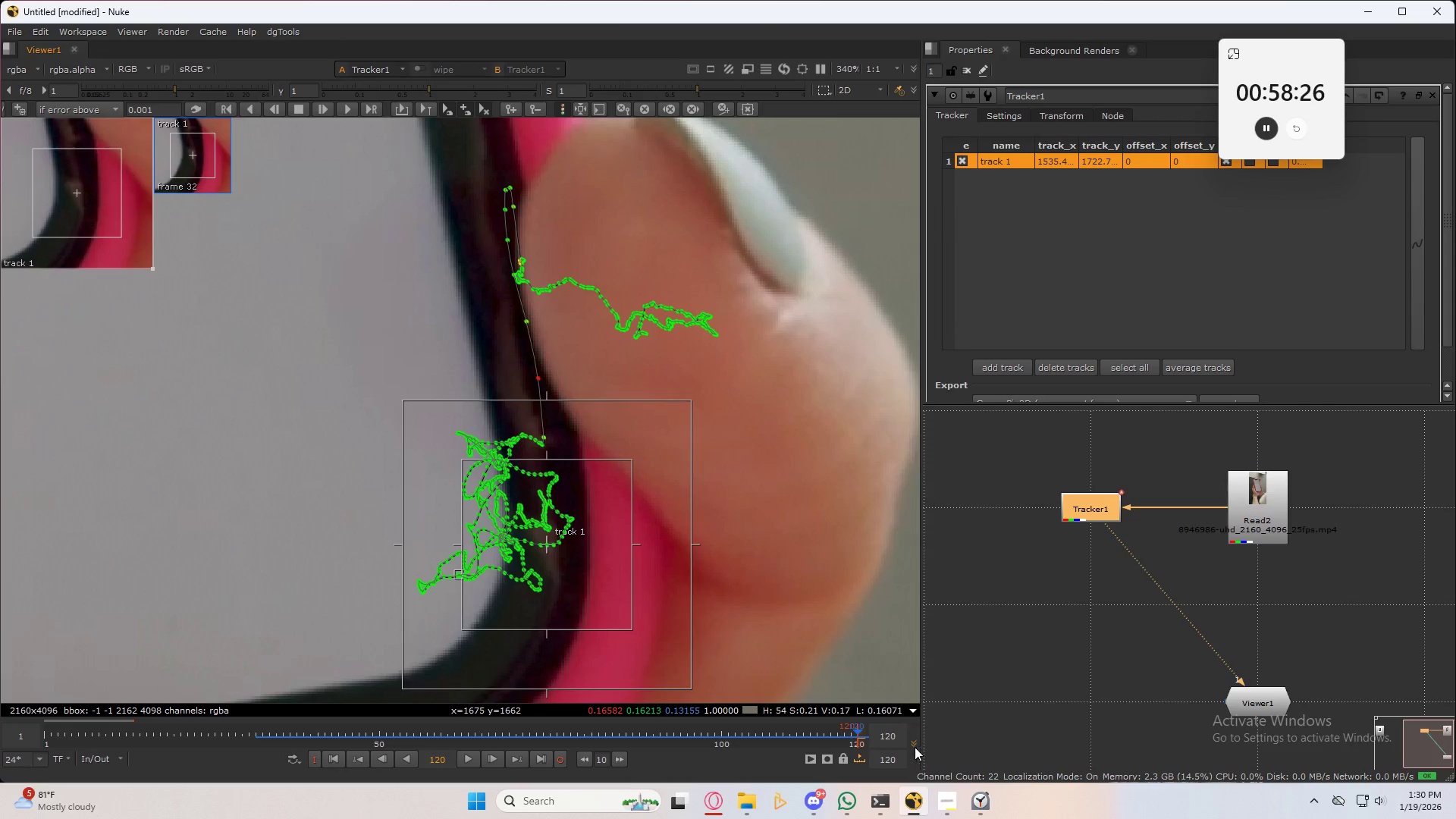 
left_click_drag(start_coordinate=[850, 735], to_coordinate=[397, 736])
 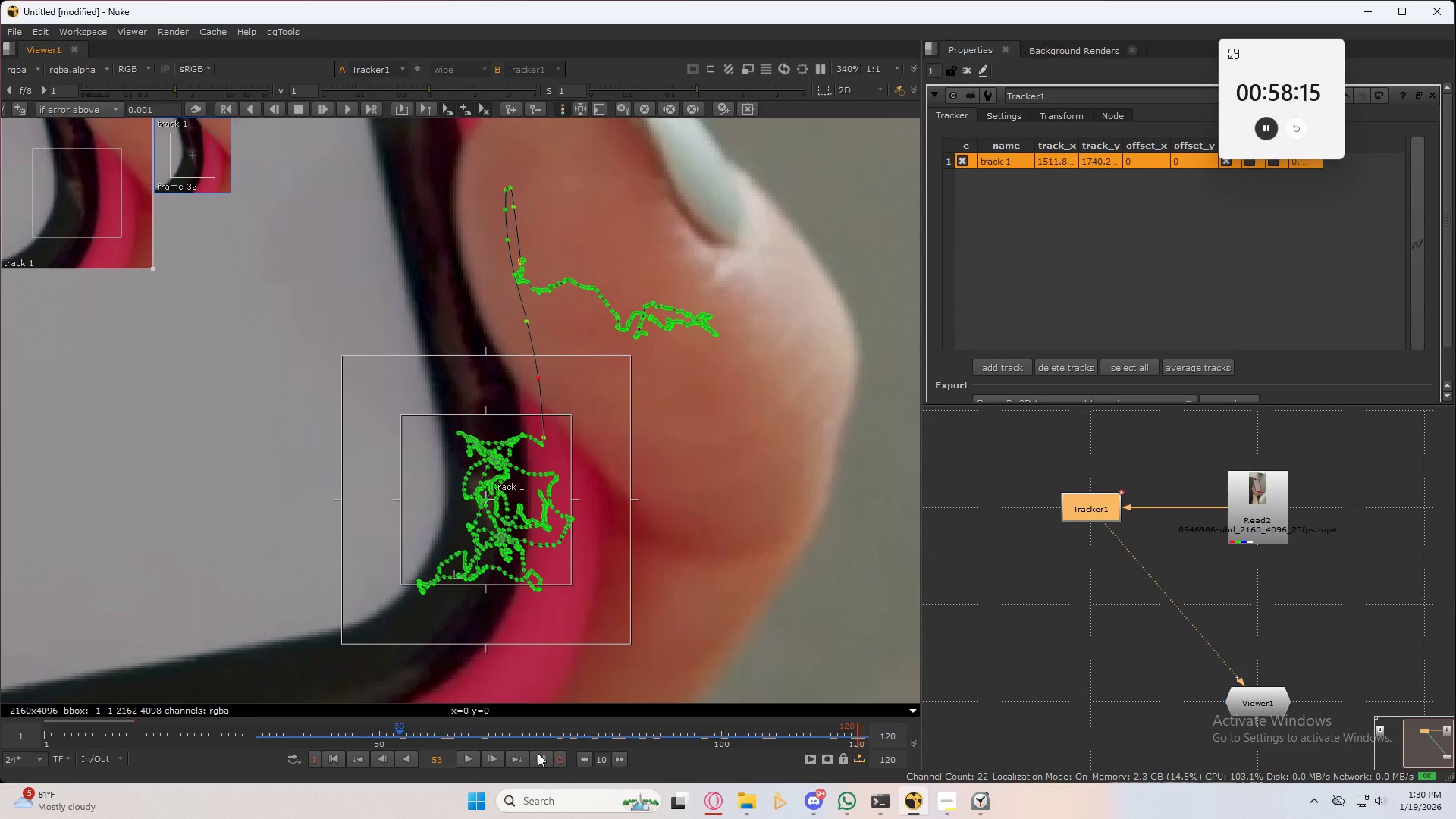 
left_click([539, 758])
 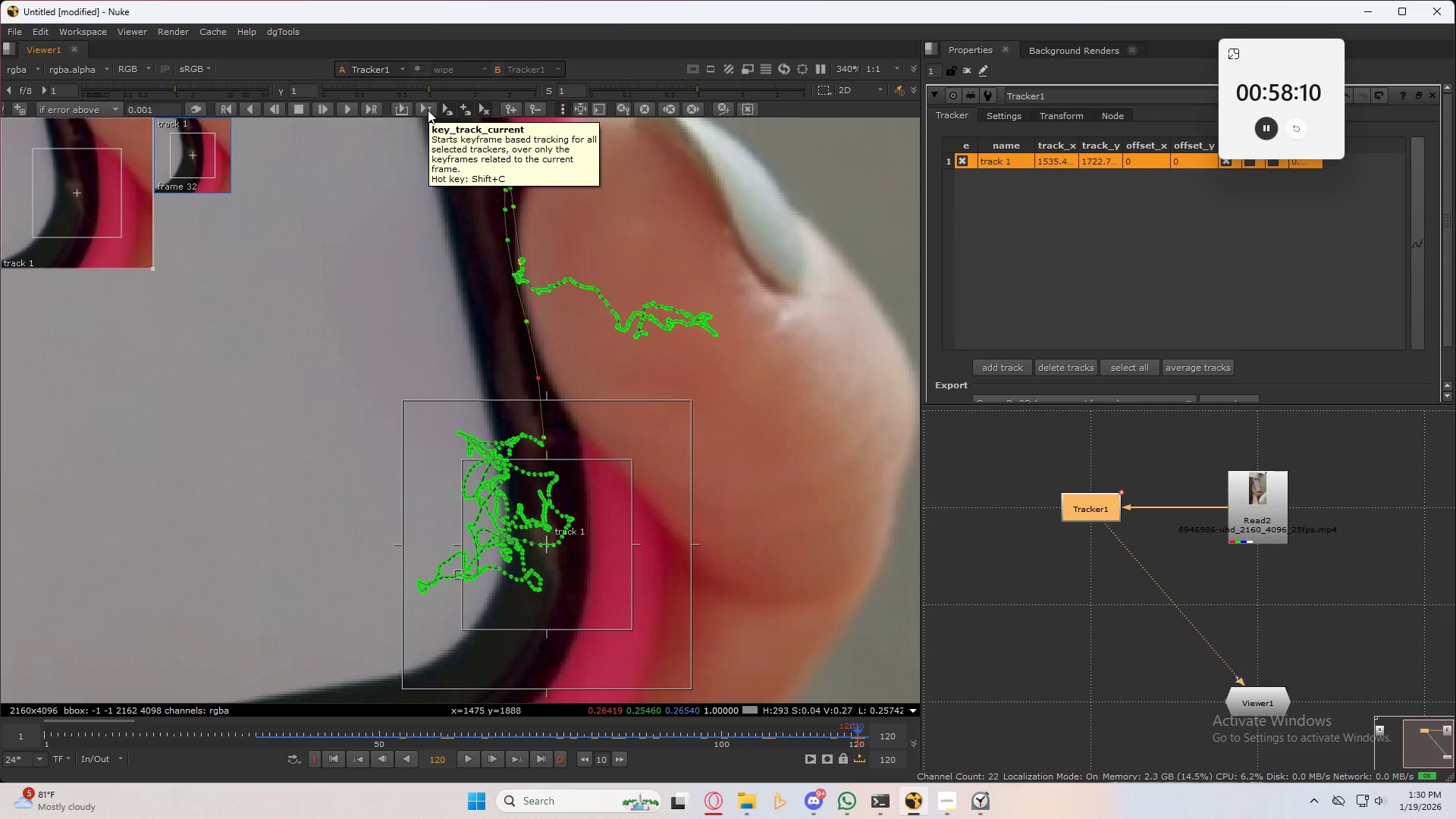 
wait(9.98)
 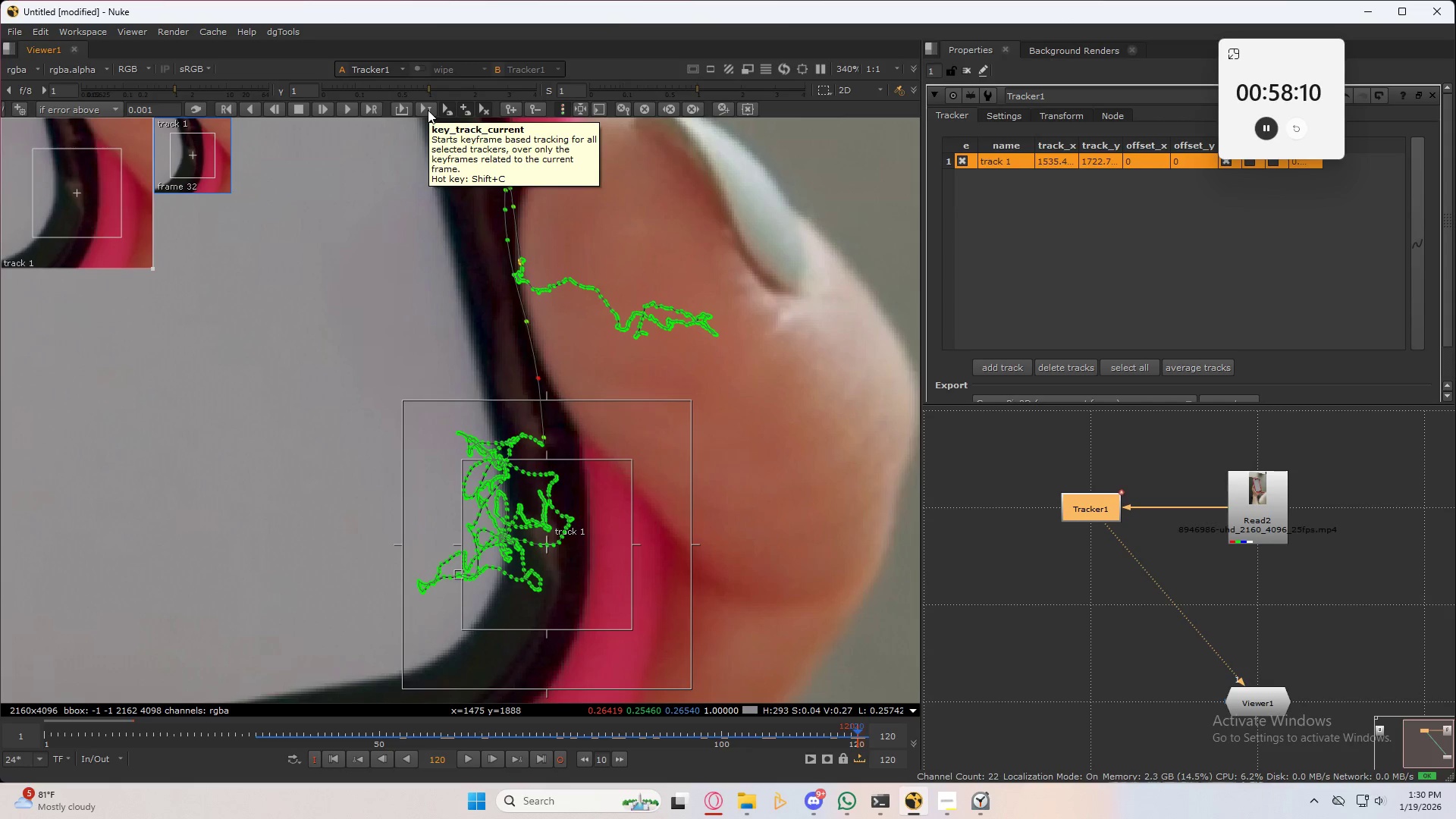 
left_click([693, 108])
 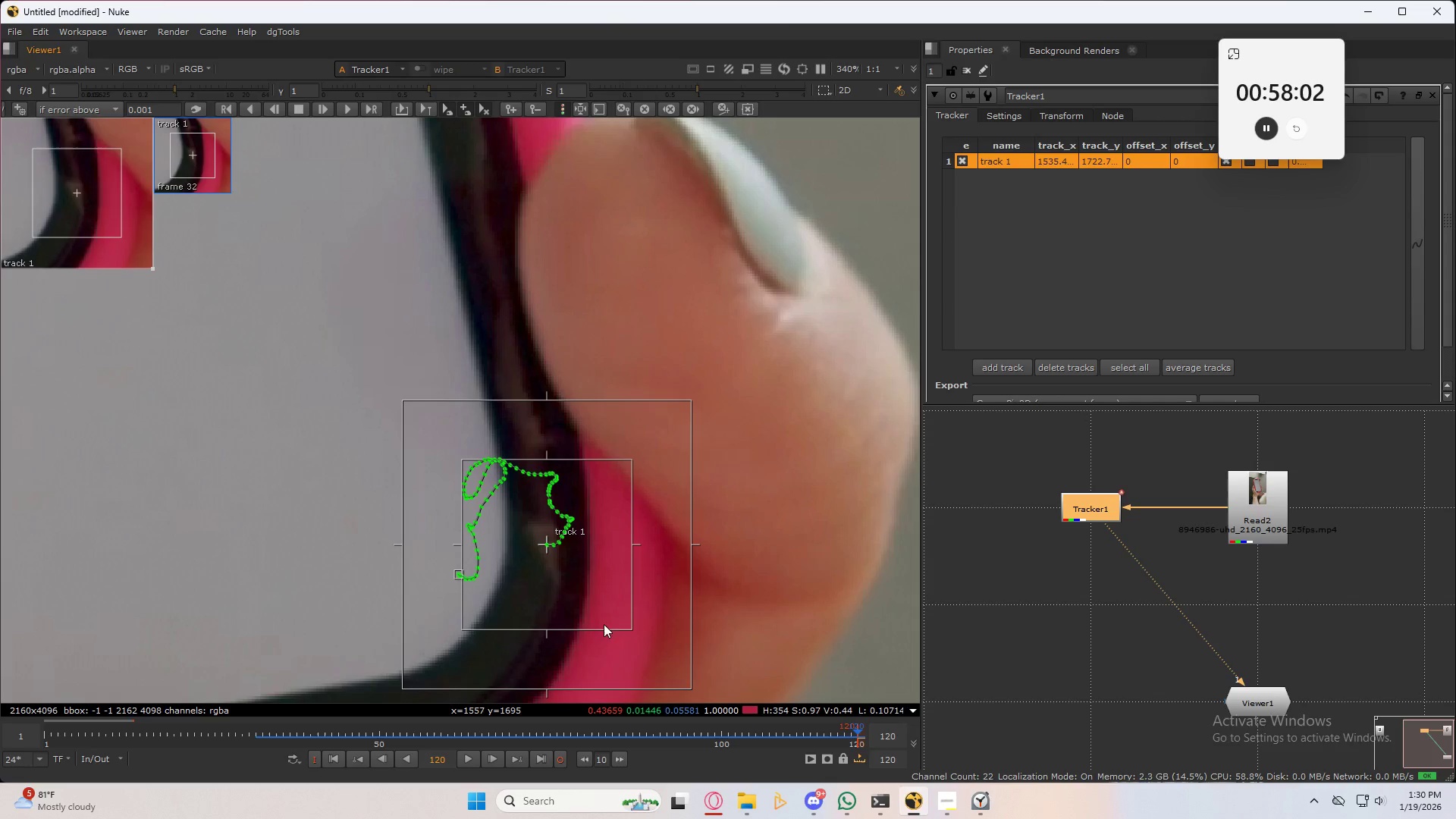 
left_click([257, 737])
 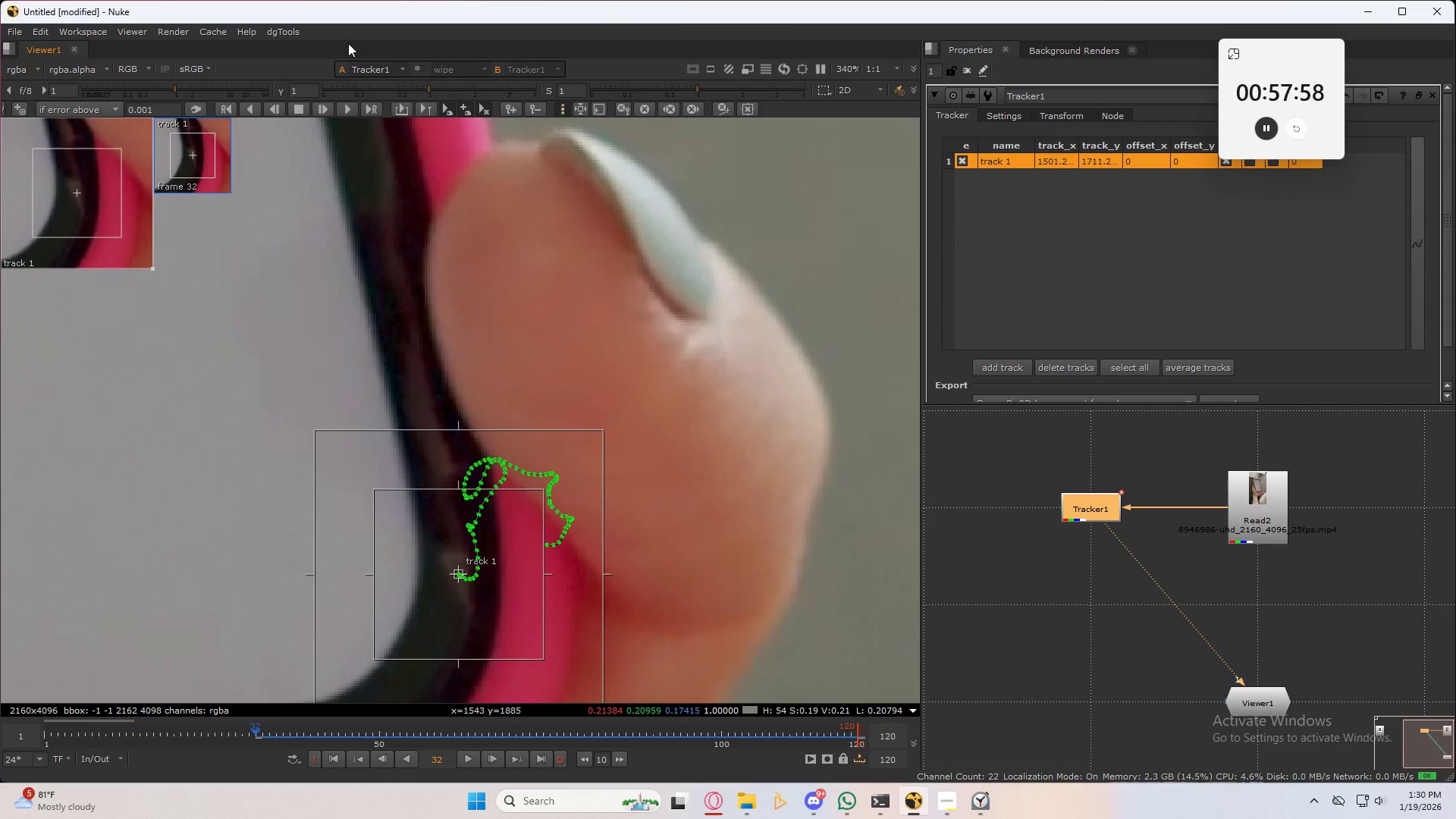 
left_click([250, 108])
 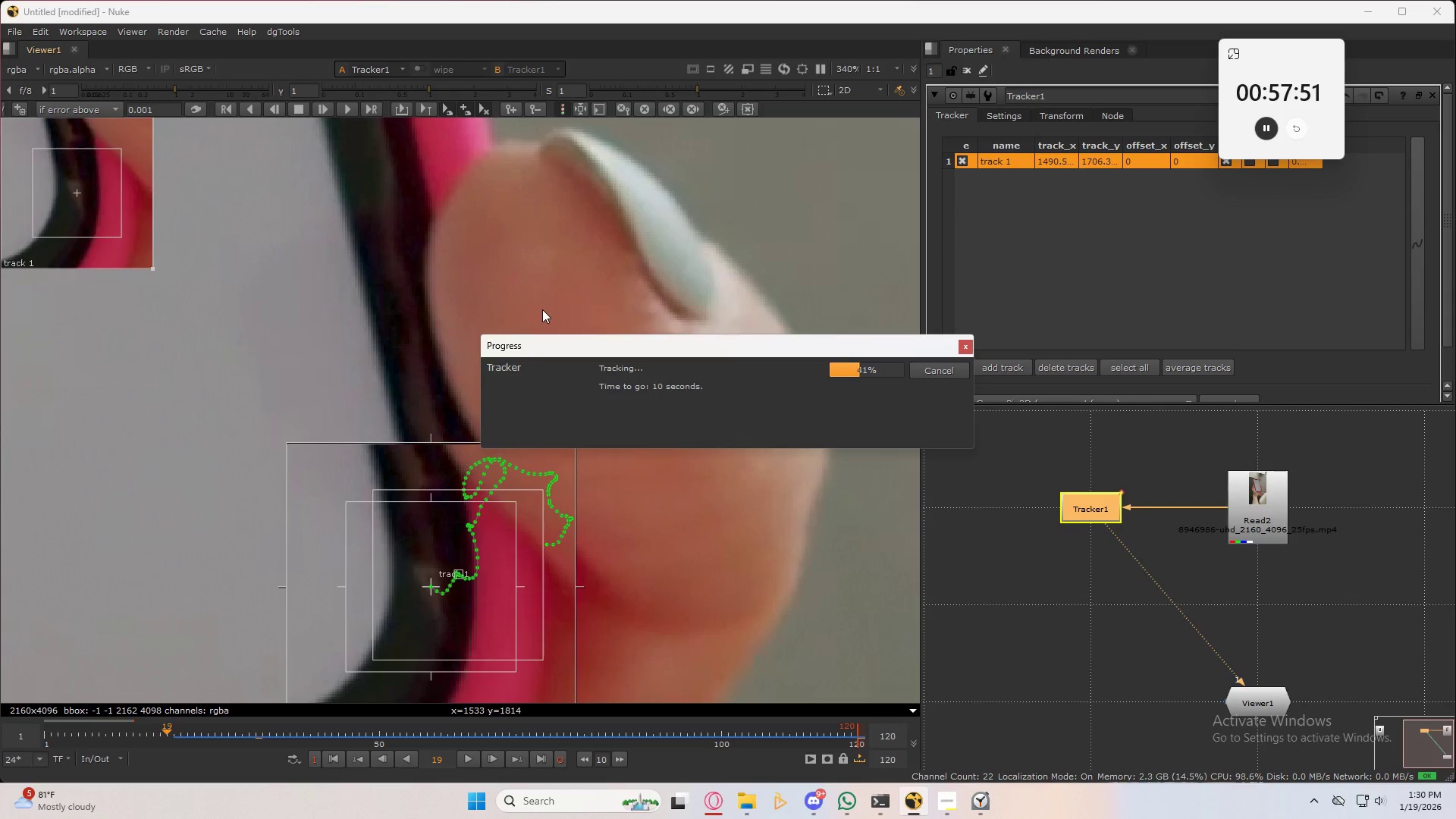 
wait(10.61)
 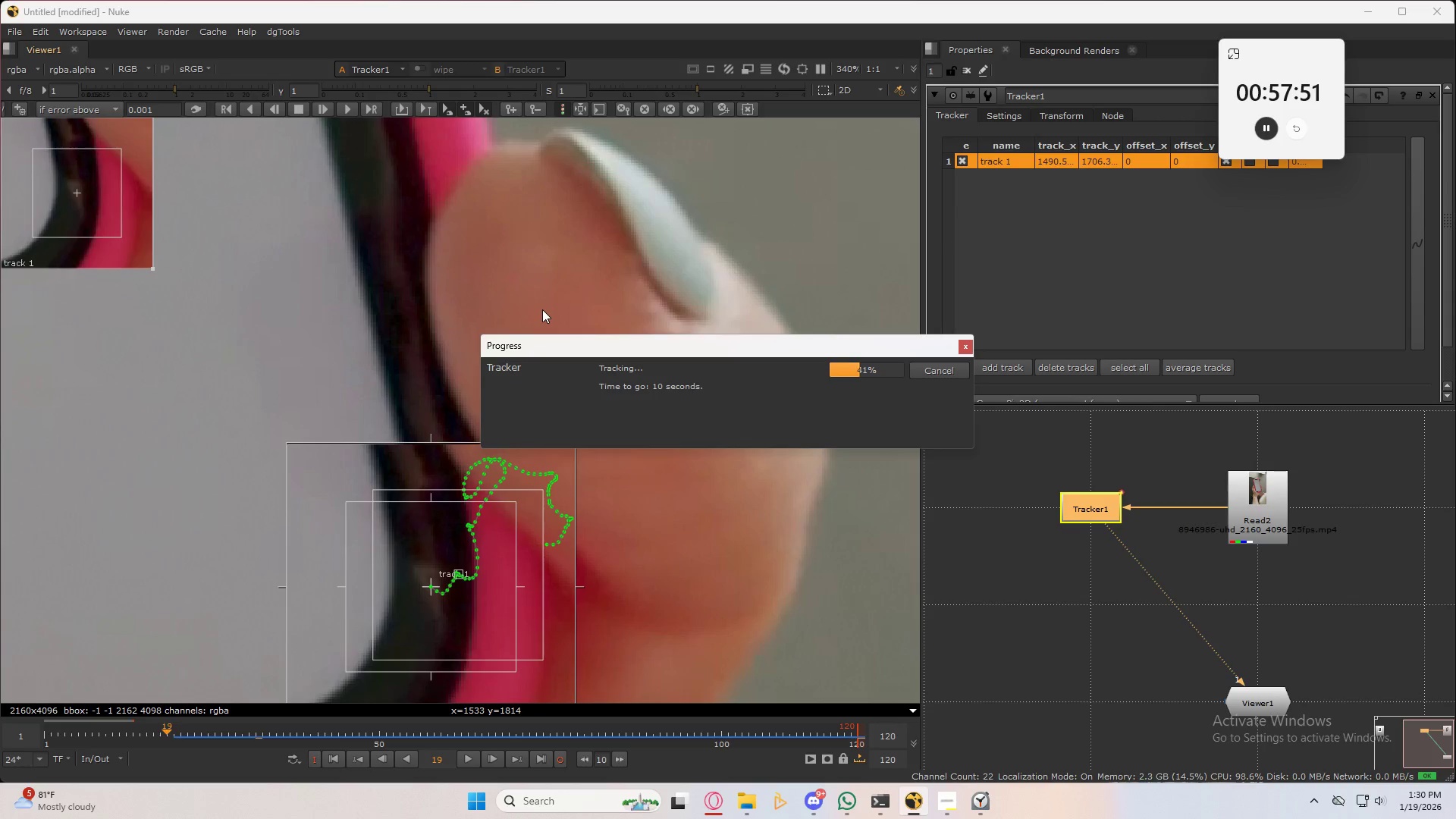 
double_click([910, 174])
 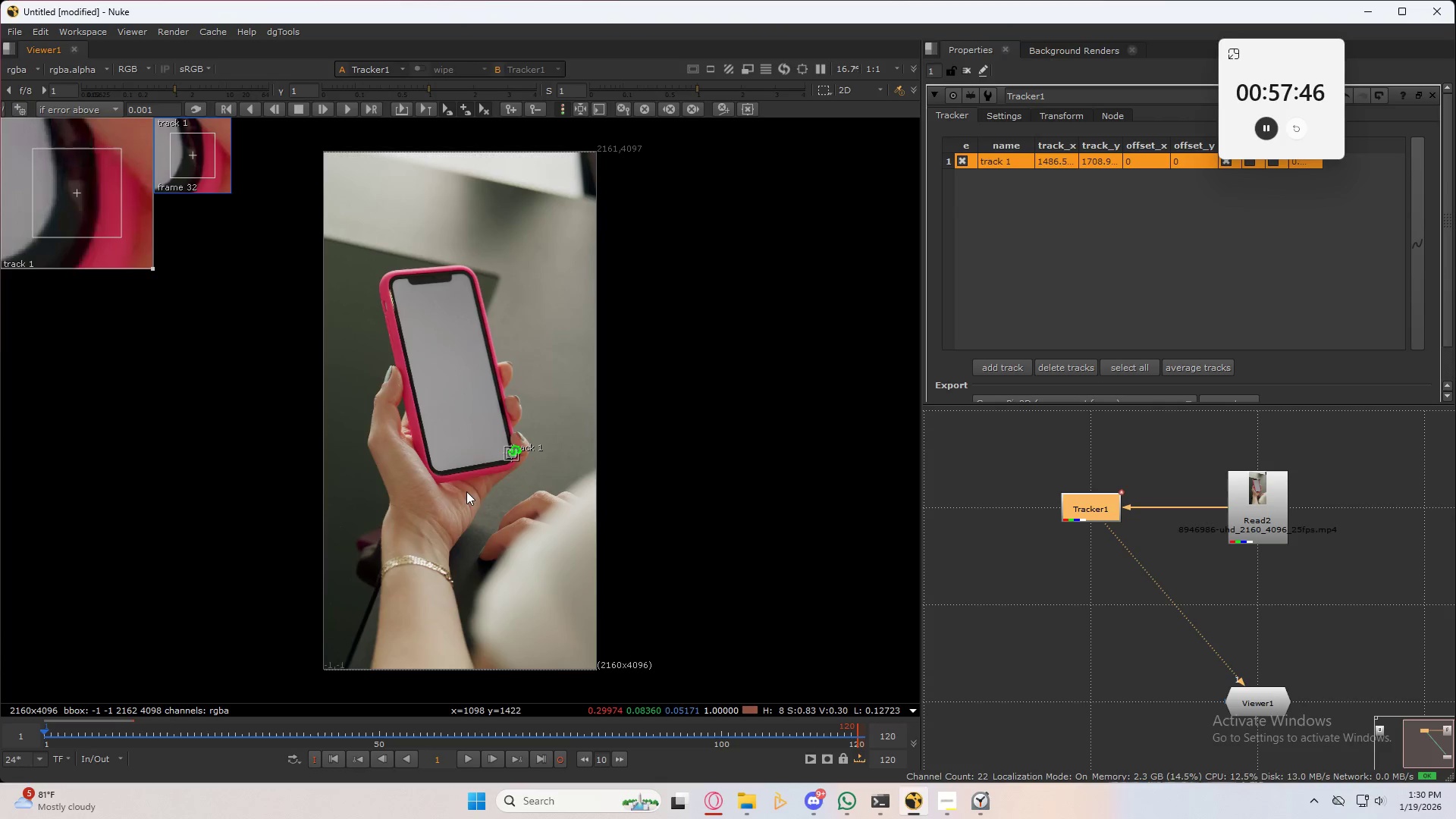 
scroll: coordinate [426, 421], scroll_direction: up, amount: 18.0
 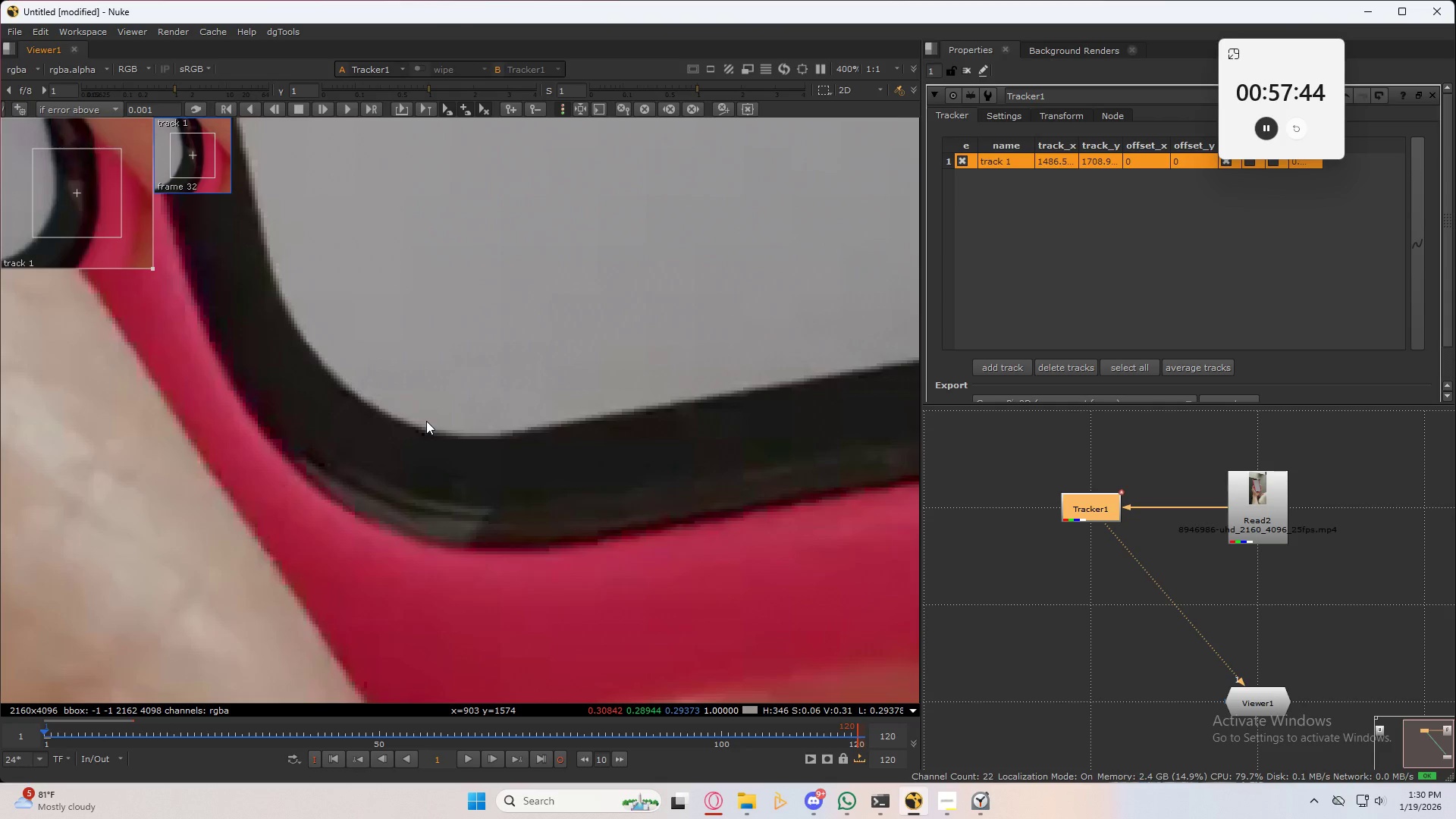 
scroll: coordinate [456, 411], scroll_direction: down, amount: 8.0
 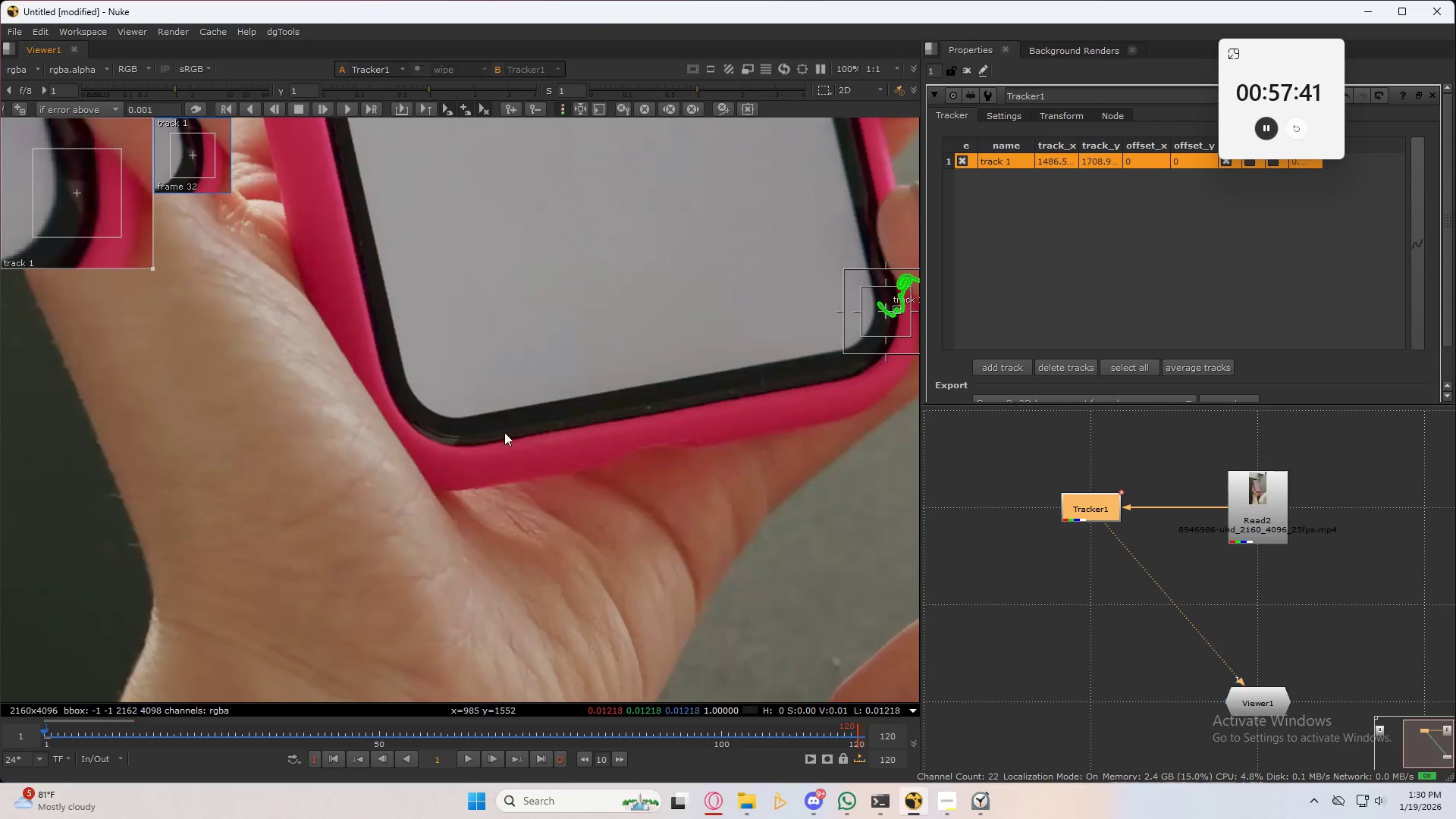 
hold_key(key=AltLeft, duration=1.31)
 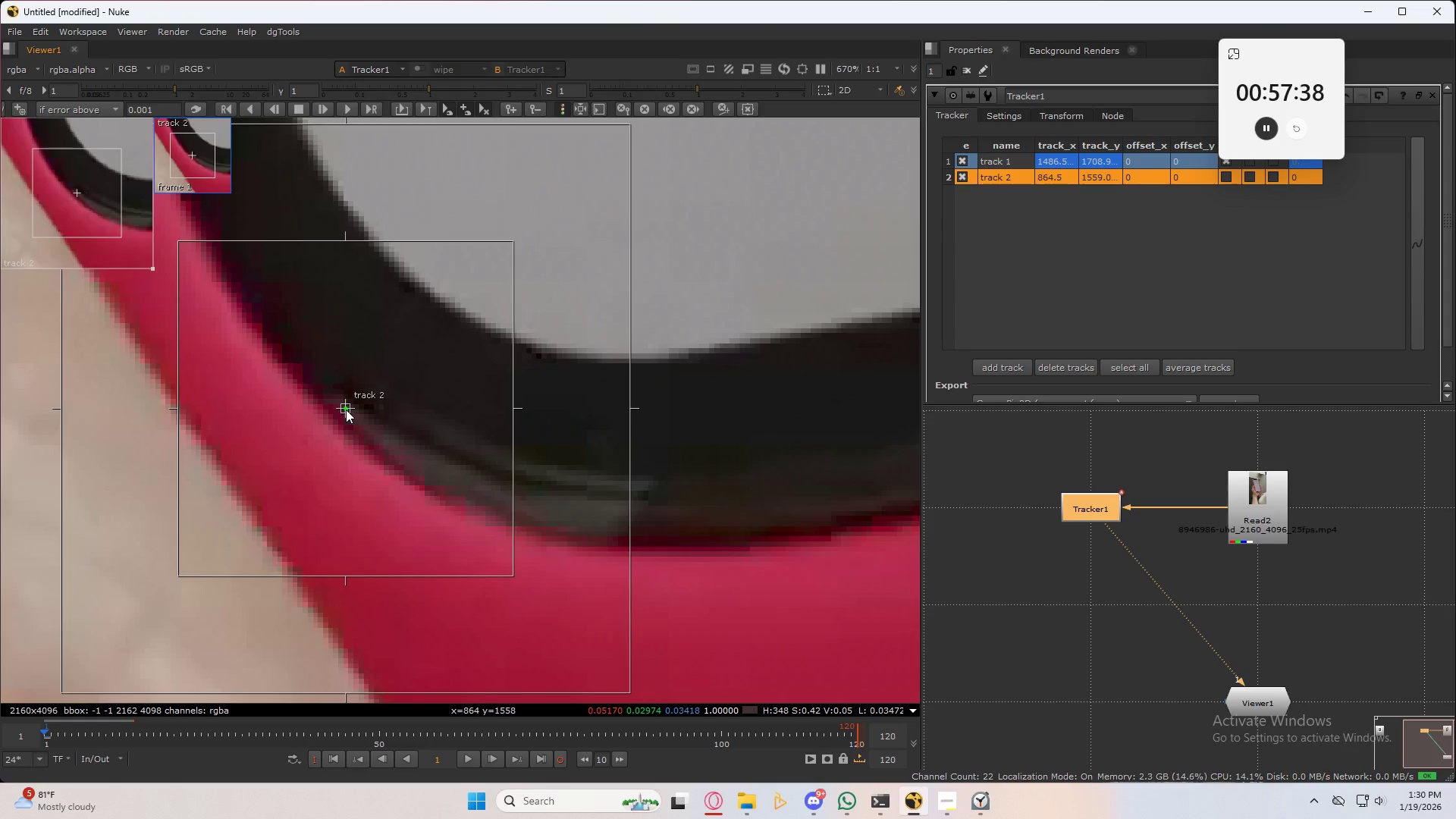 
hold_key(key=ControlLeft, duration=1.3)
 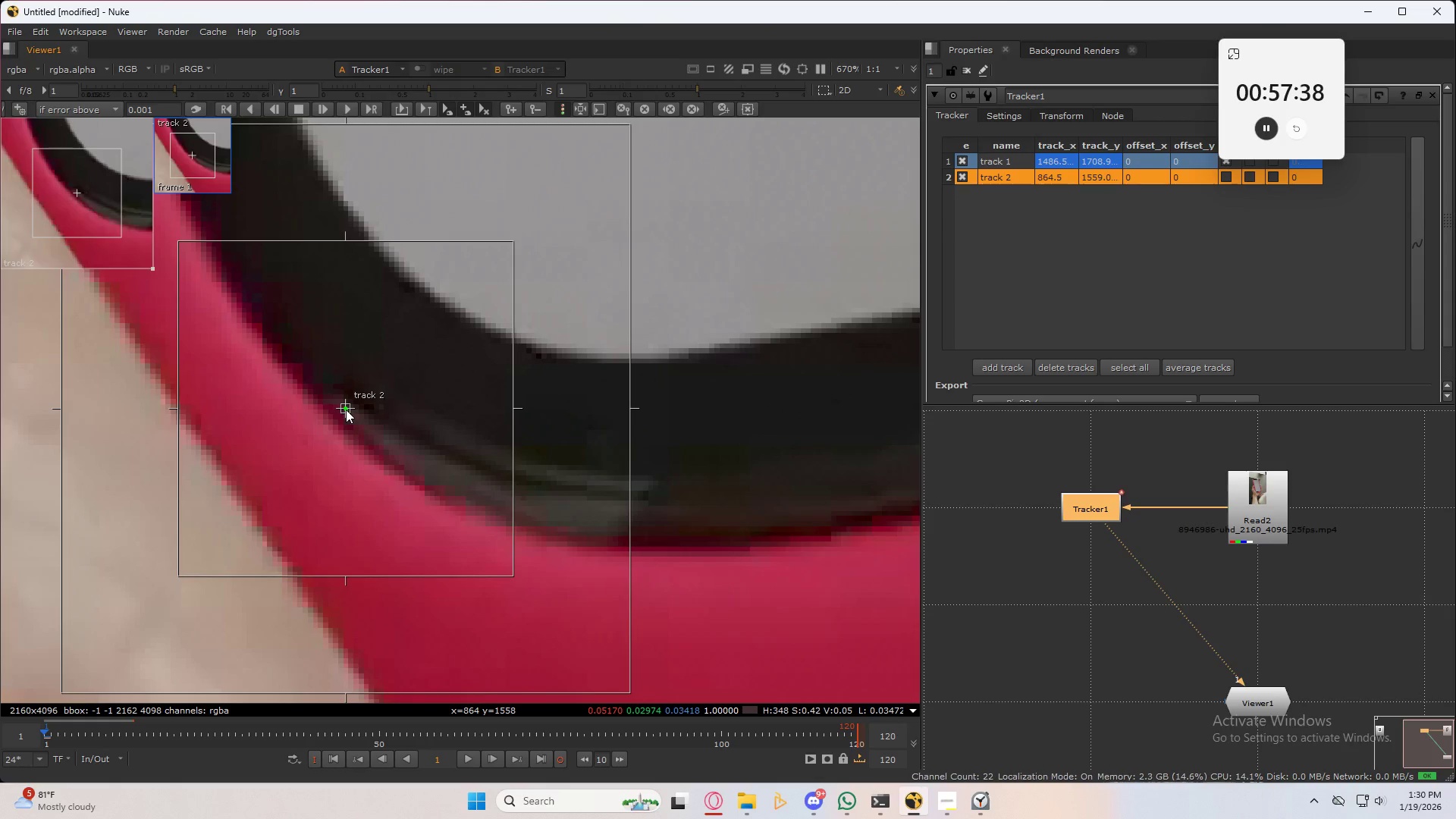 
scroll: coordinate [378, 393], scroll_direction: up, amount: 11.0
 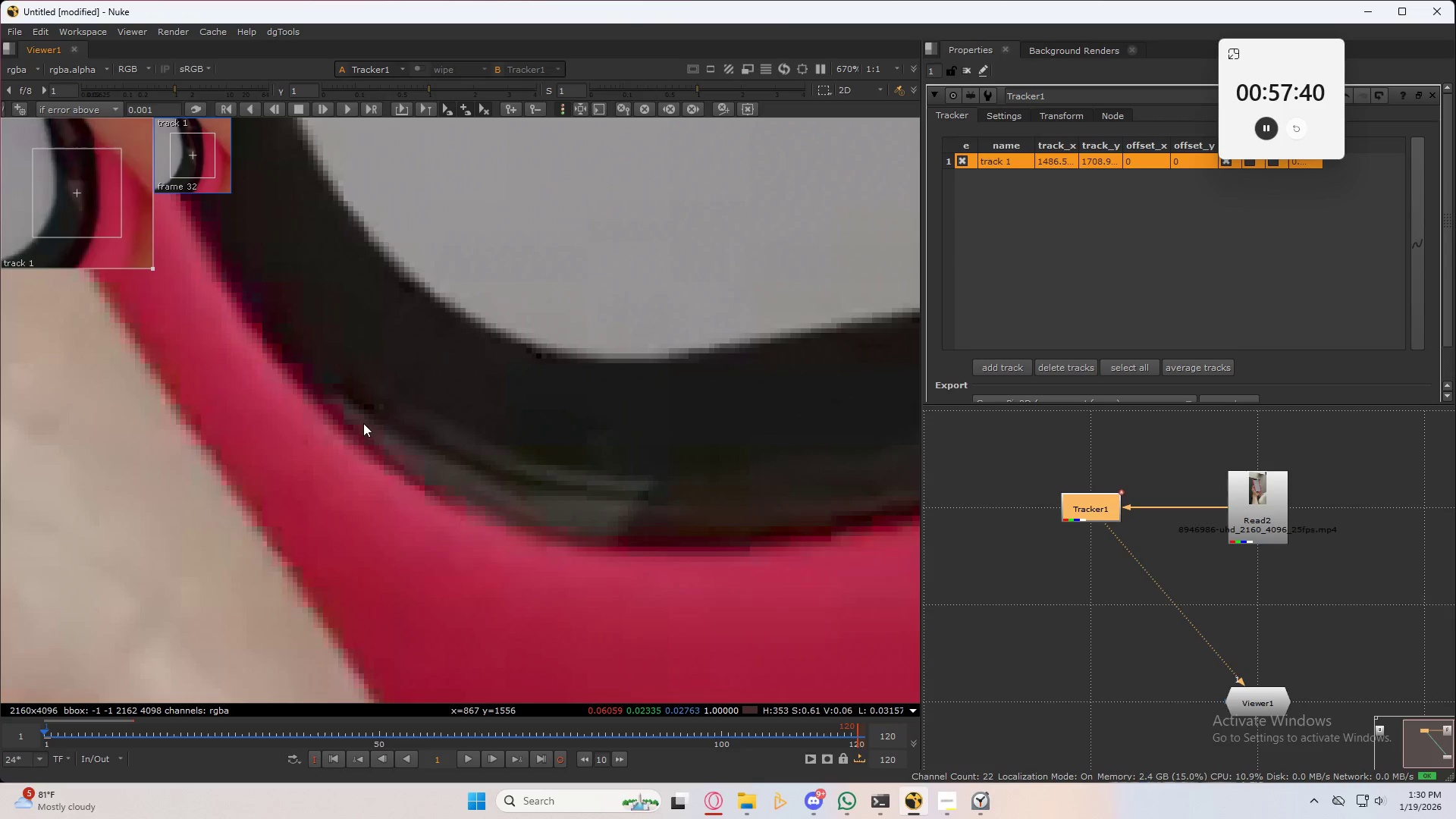 
left_click([346, 409])
 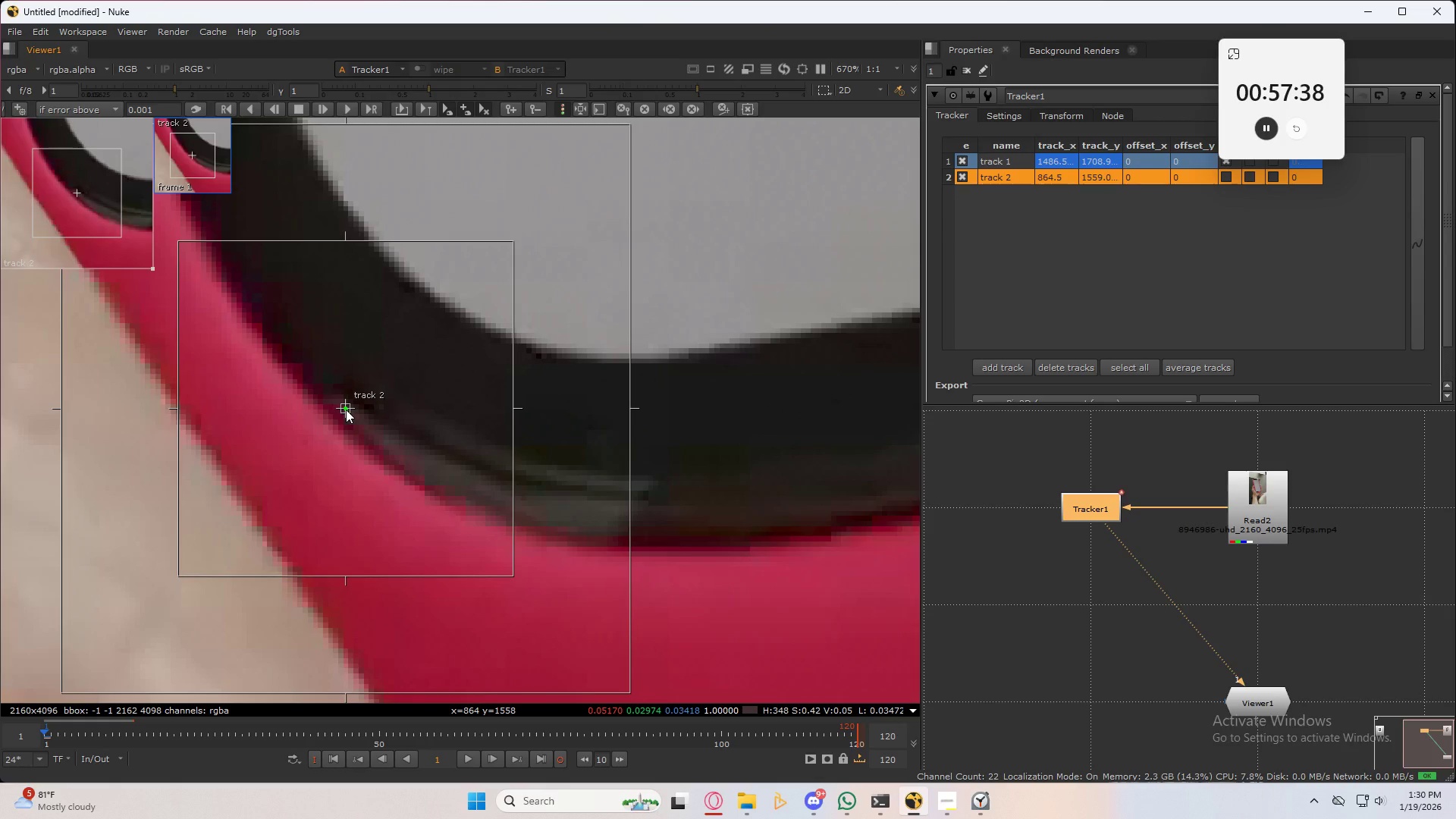 
left_click_drag(start_coordinate=[346, 410], to_coordinate=[342, 410])
 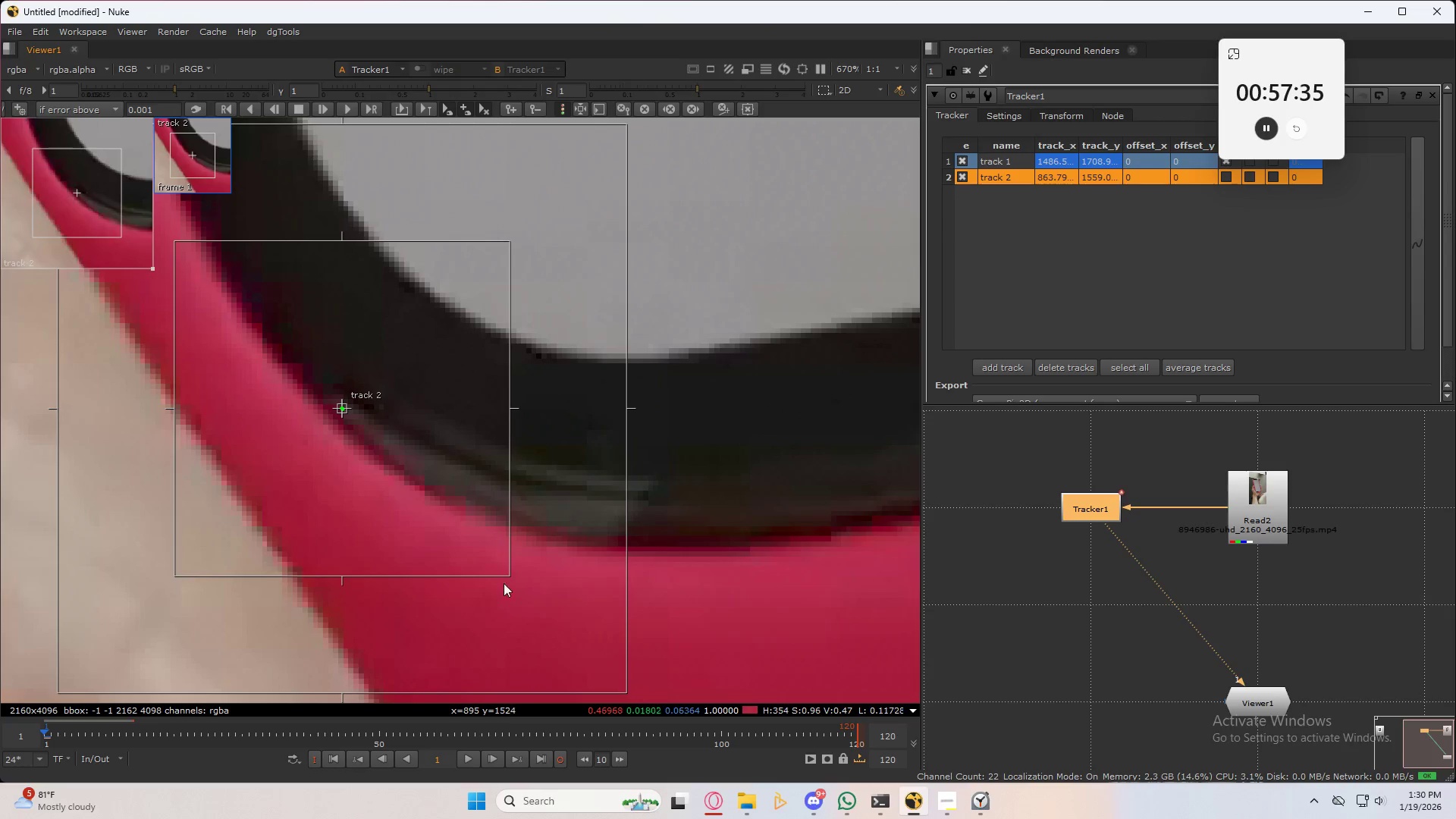 
left_click_drag(start_coordinate=[508, 576], to_coordinate=[410, 486])
 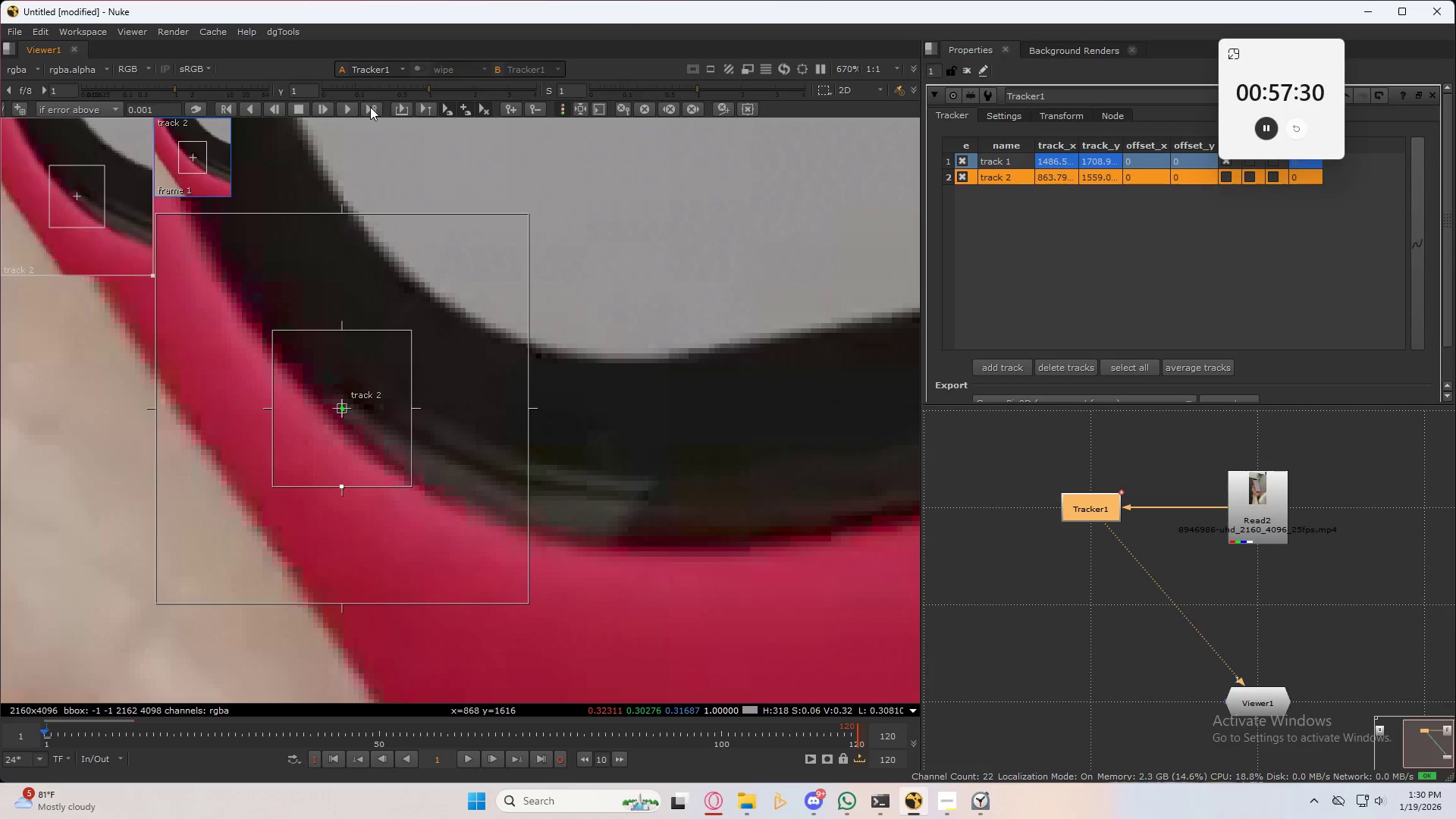 
left_click([350, 108])
 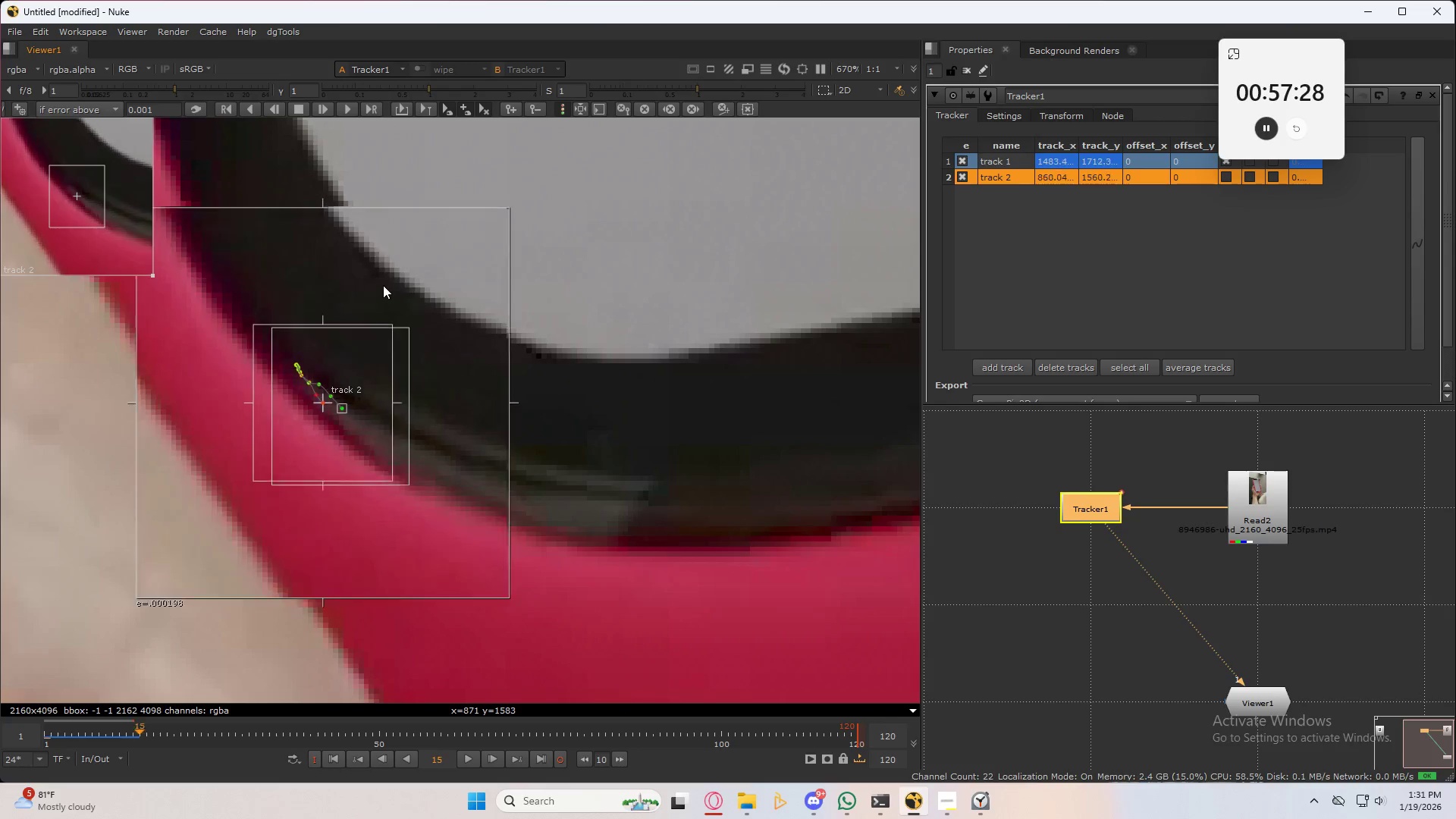 
mouse_move([496, 313])
 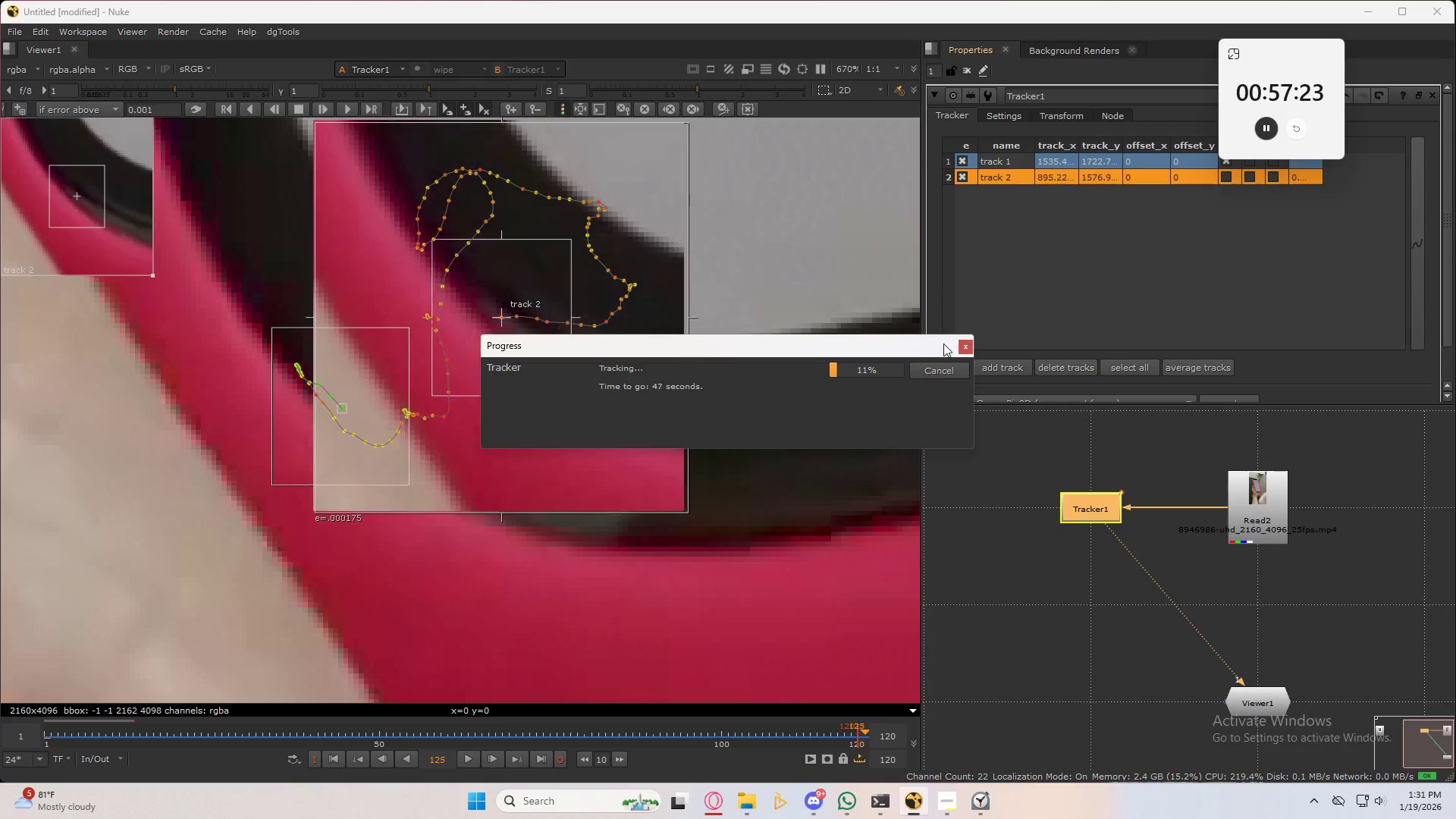 
left_click([943, 366])
 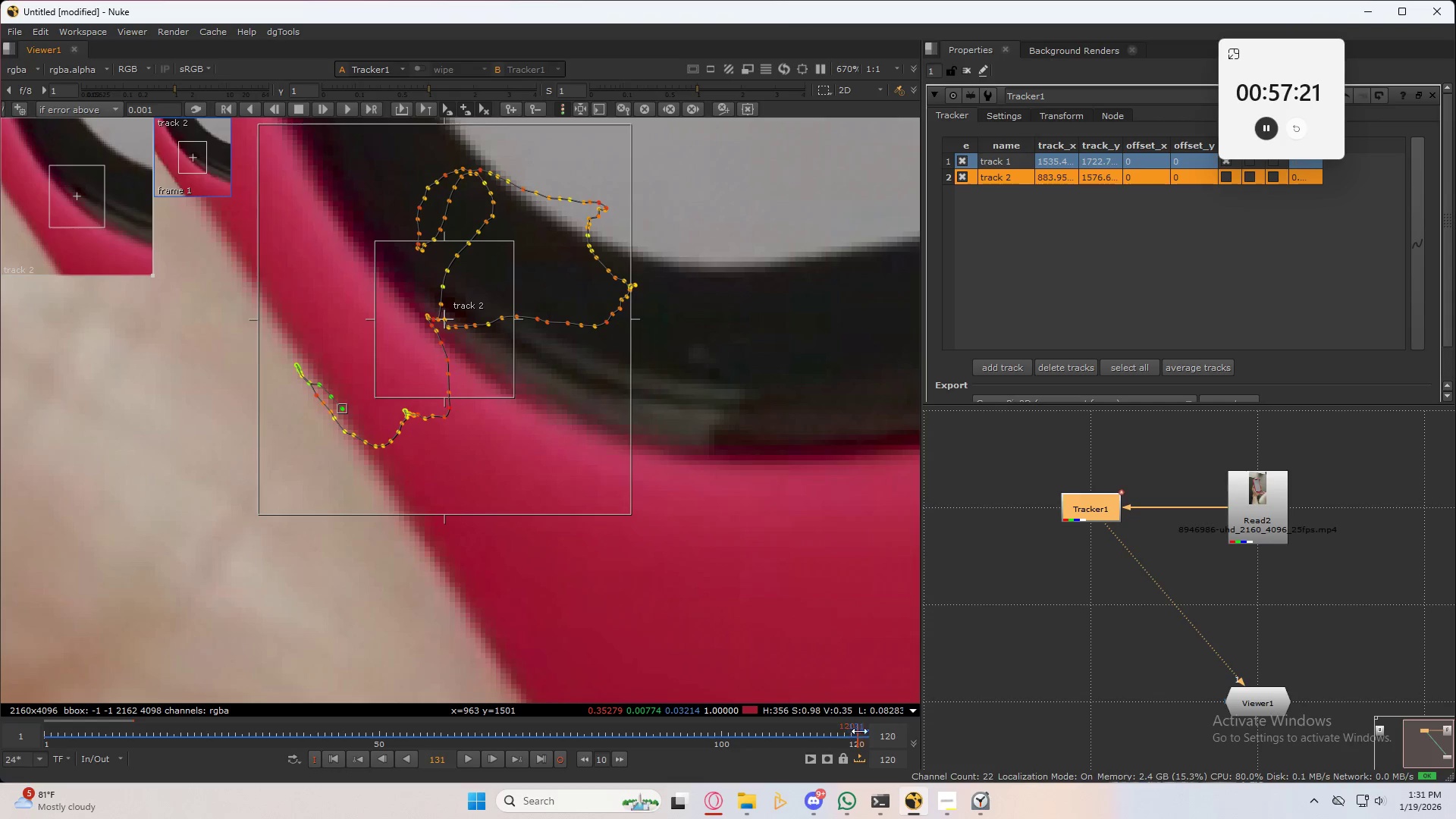 
left_click_drag(start_coordinate=[850, 737], to_coordinate=[856, 739])
 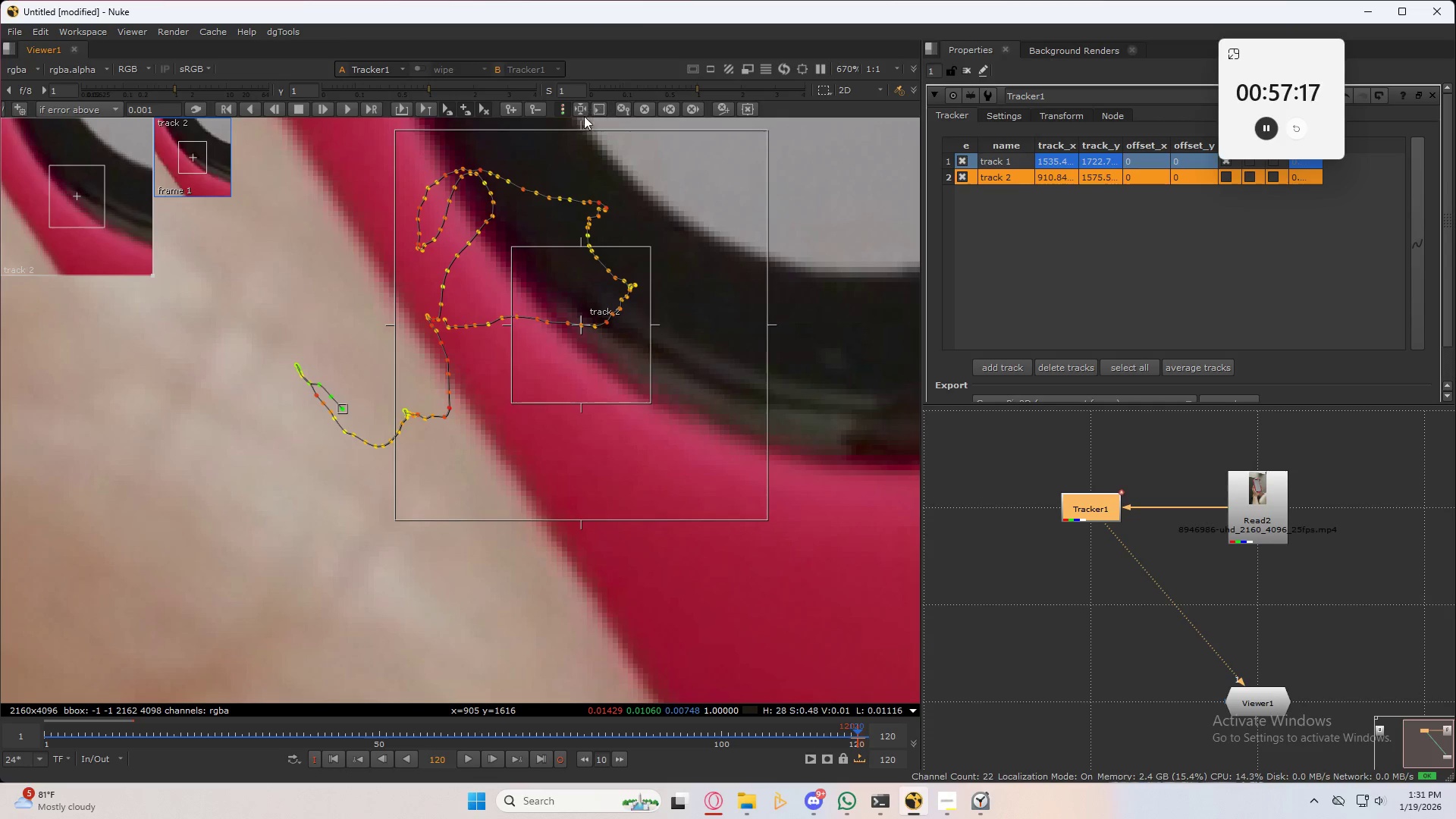 
left_click([695, 108])
 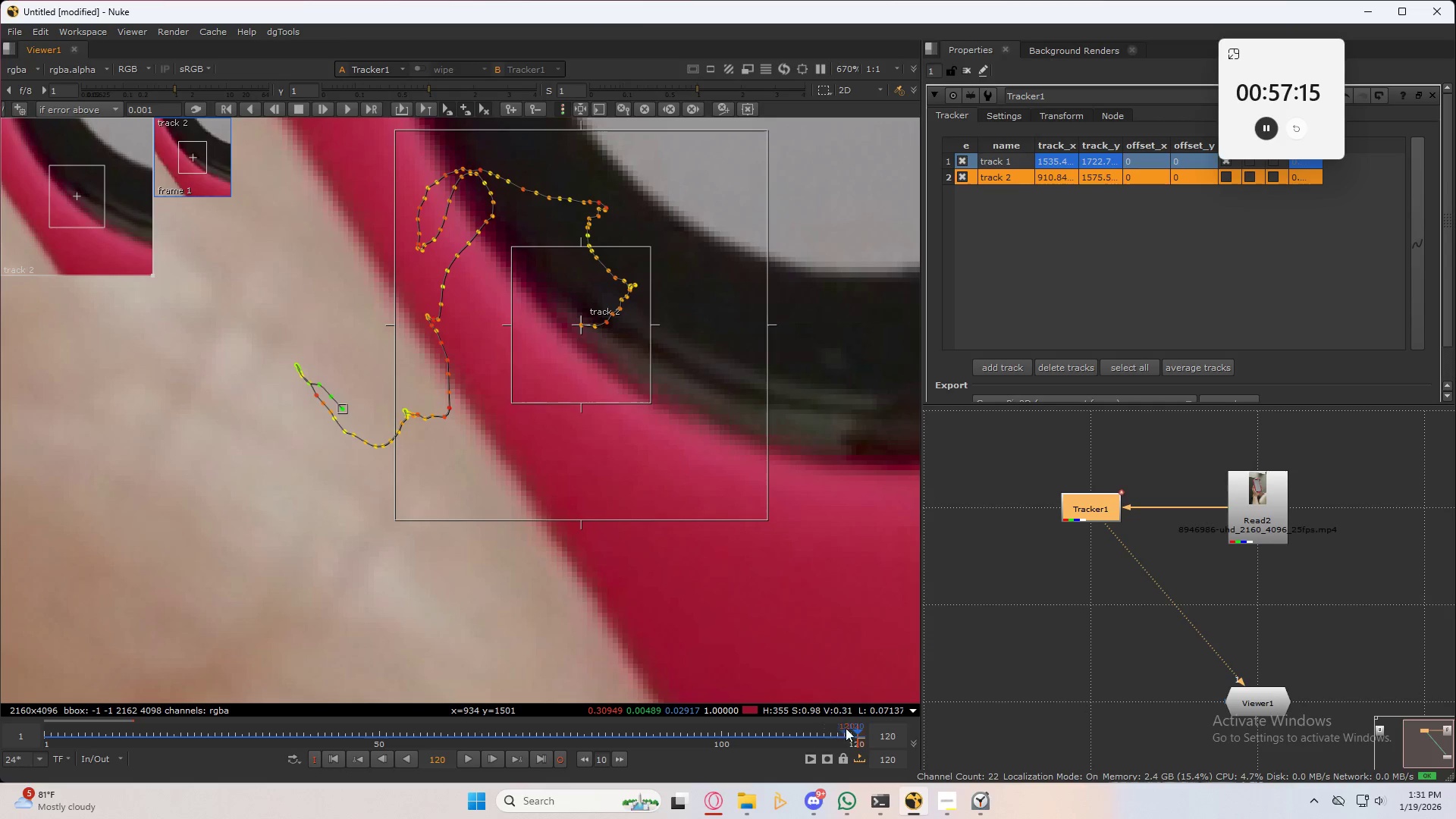 
left_click_drag(start_coordinate=[846, 731], to_coordinate=[194, 729])
 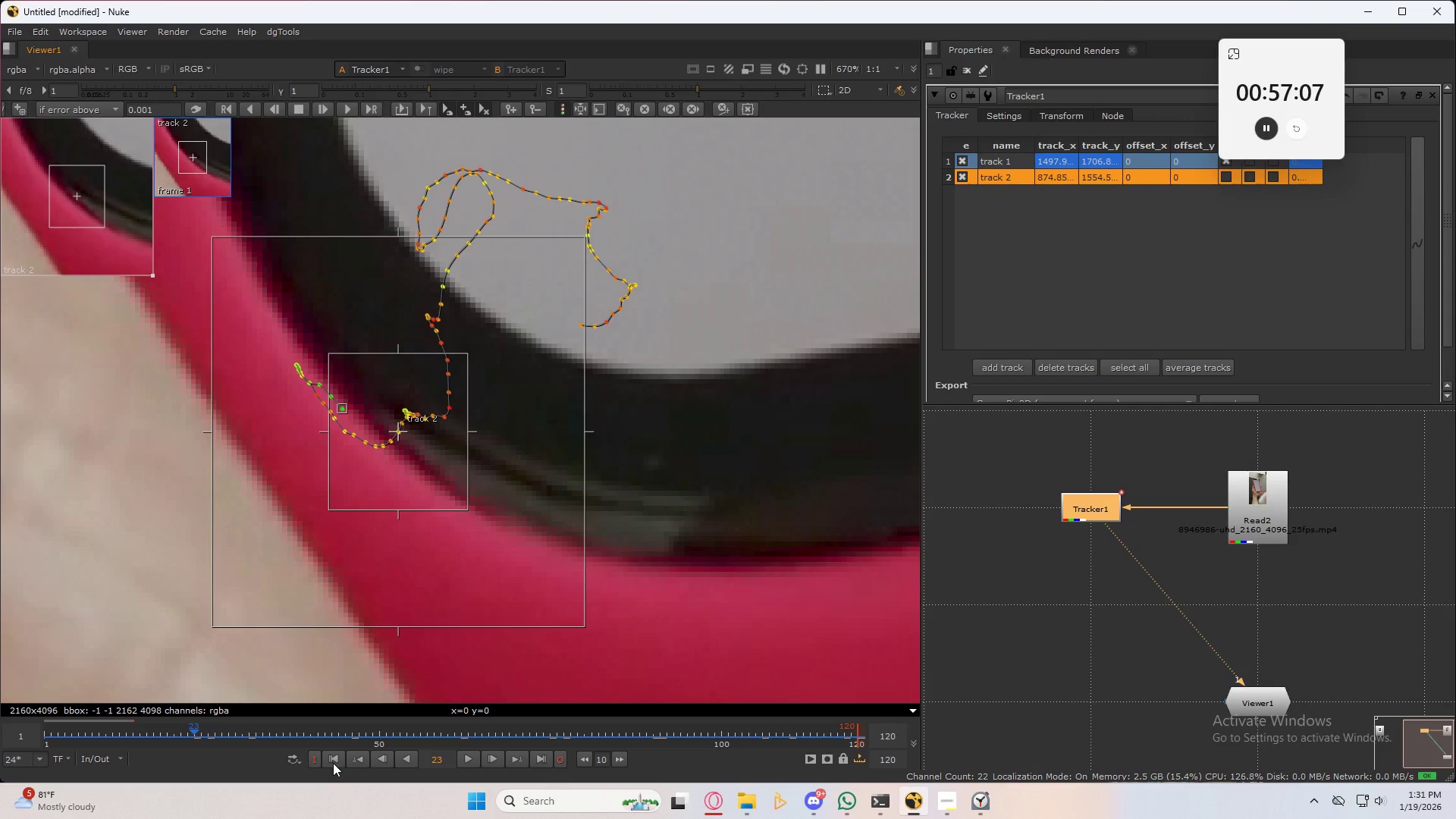 
left_click([335, 760])
 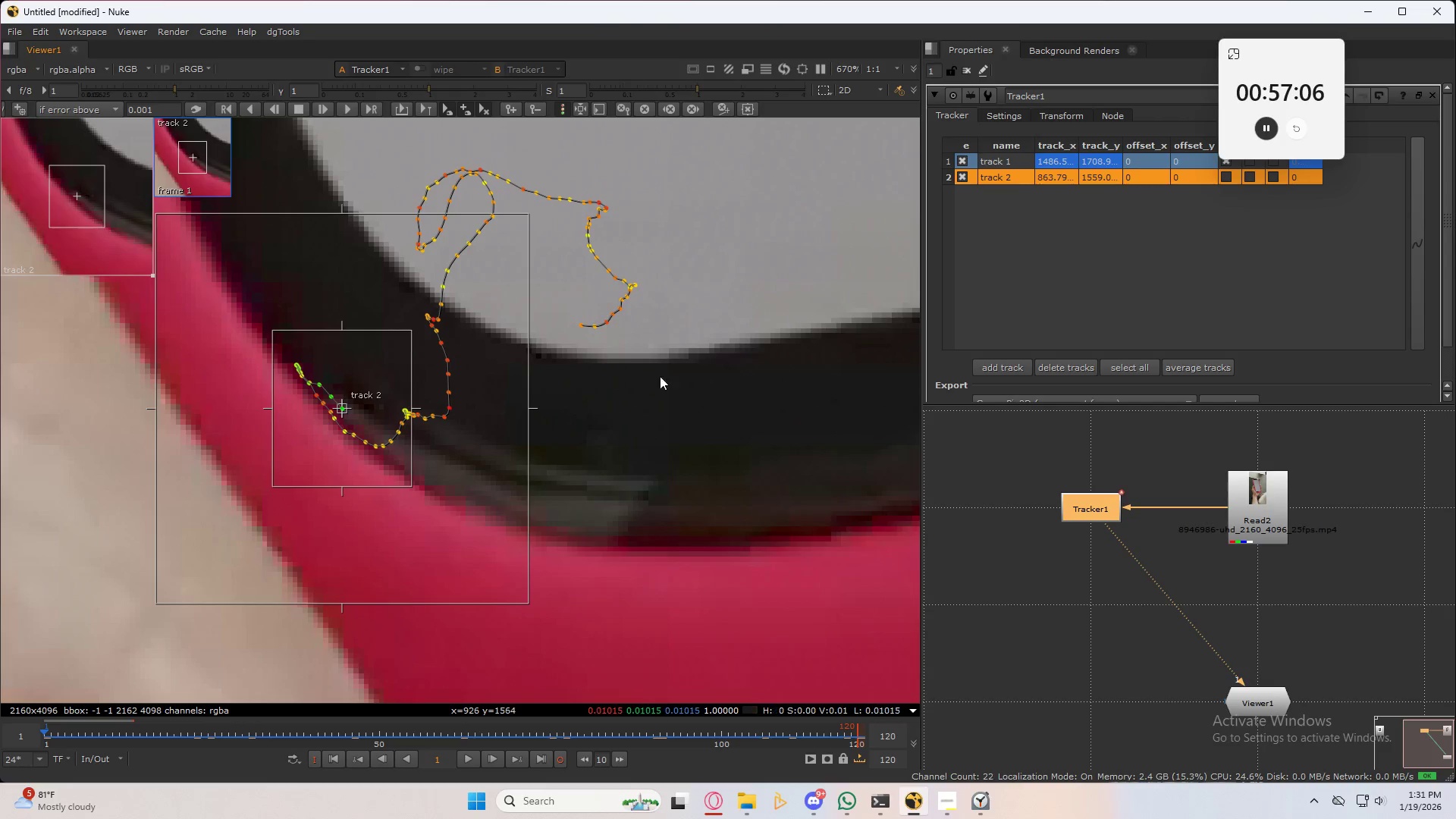 
scroll: coordinate [395, 425], scroll_direction: down, amount: 11.0
 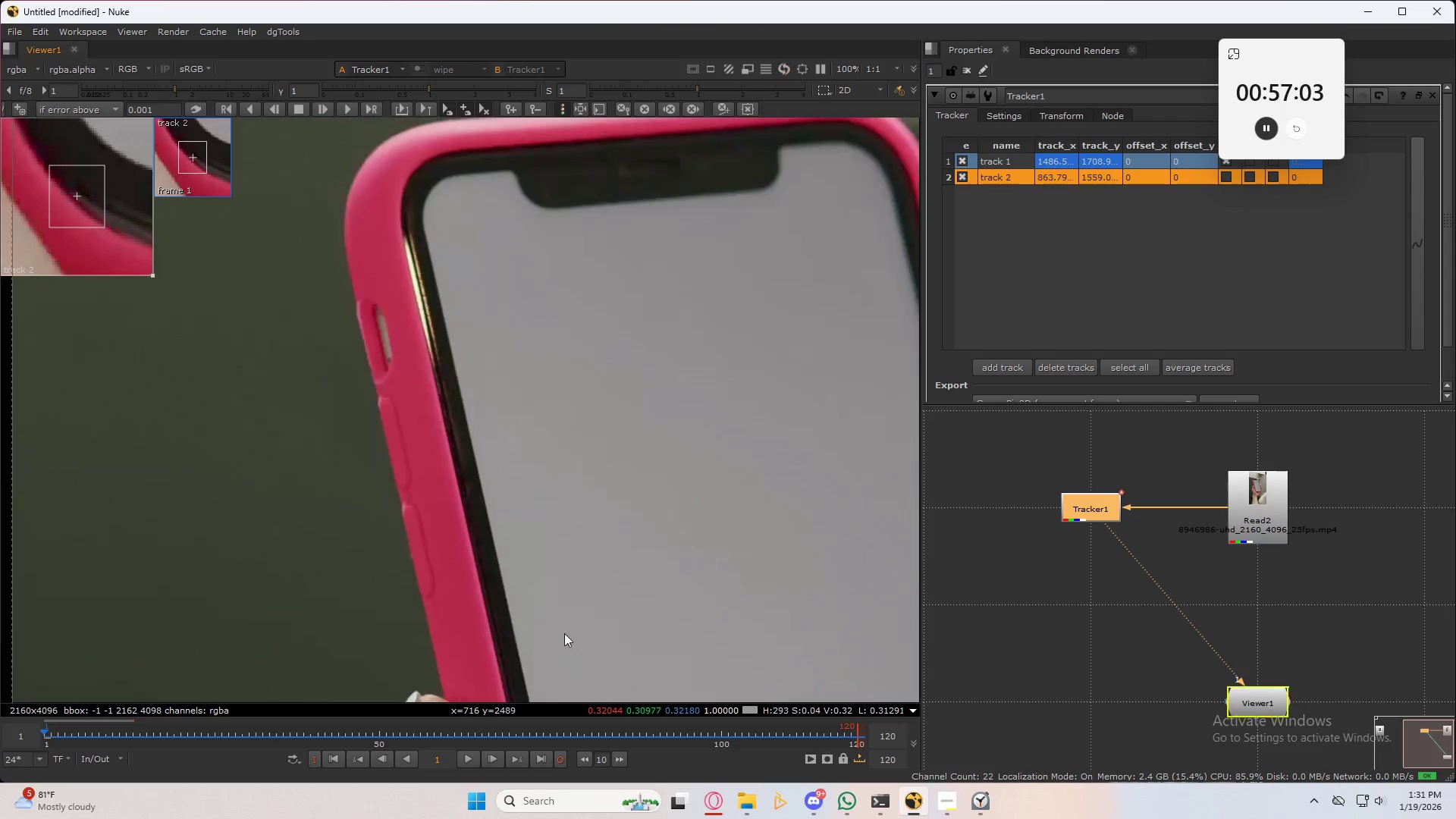 
triple_click([561, 569])
 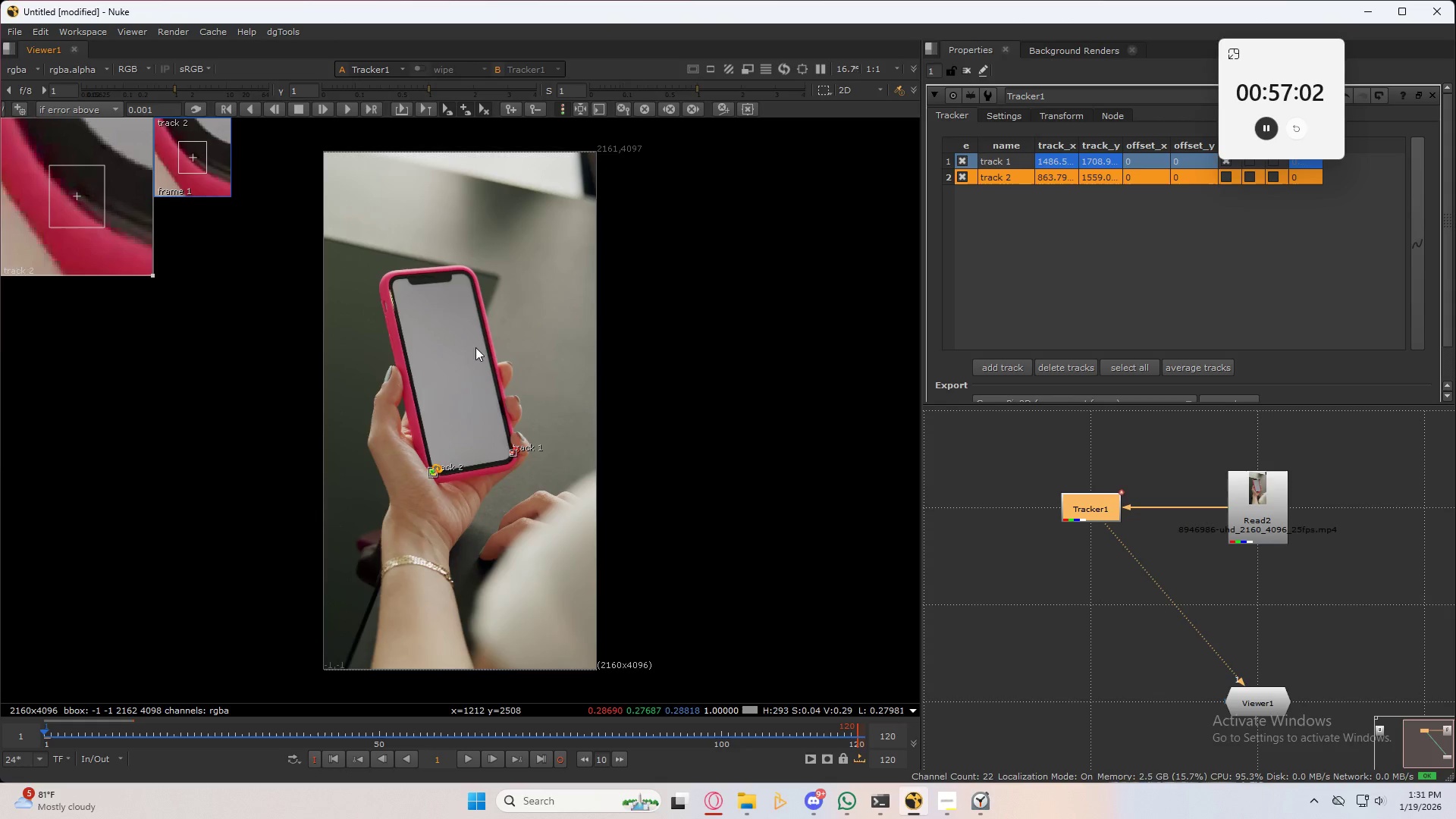 
scroll: coordinate [315, 312], scroll_direction: up, amount: 19.0
 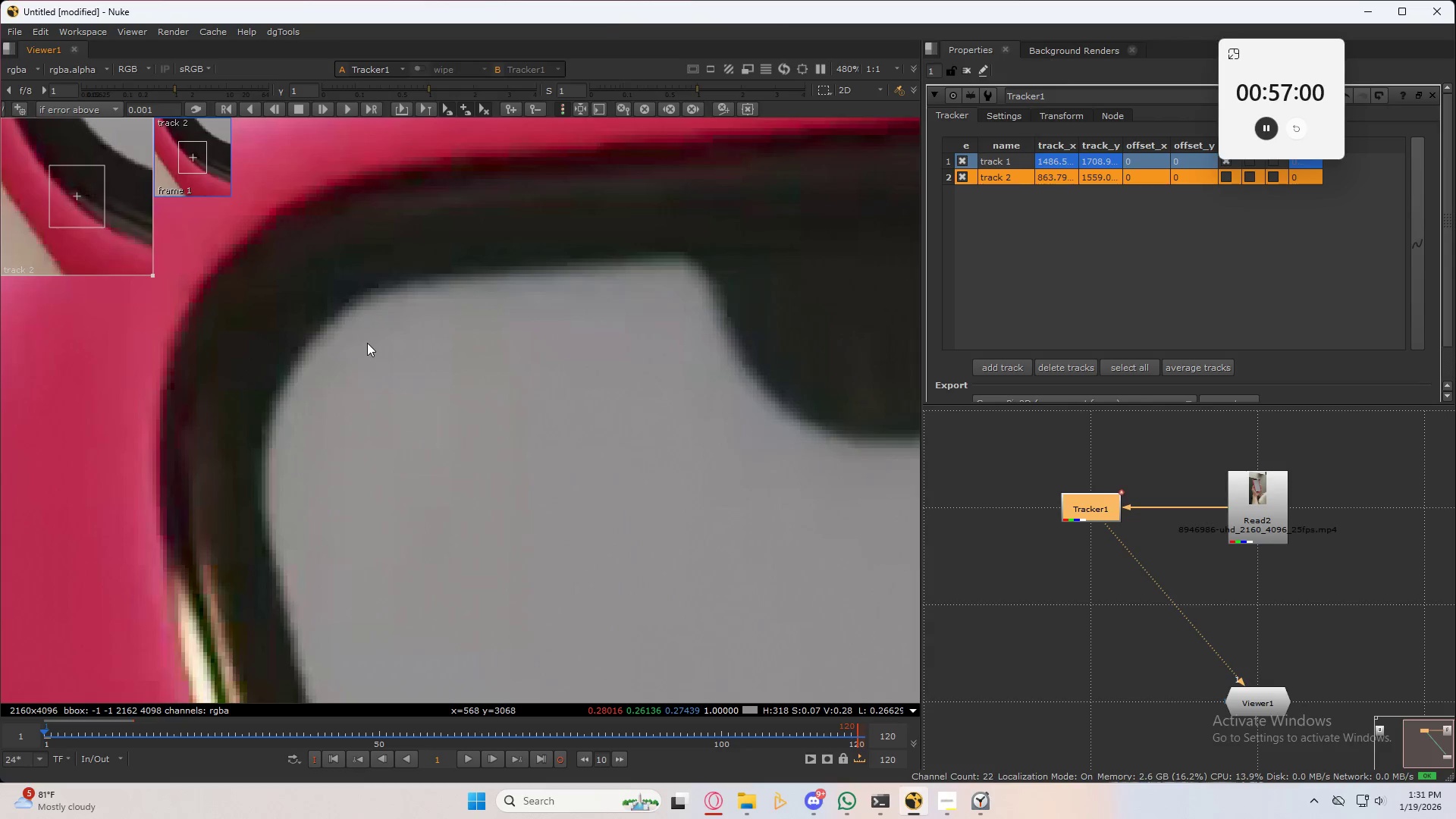 
scroll: coordinate [366, 343], scroll_direction: down, amount: 7.0
 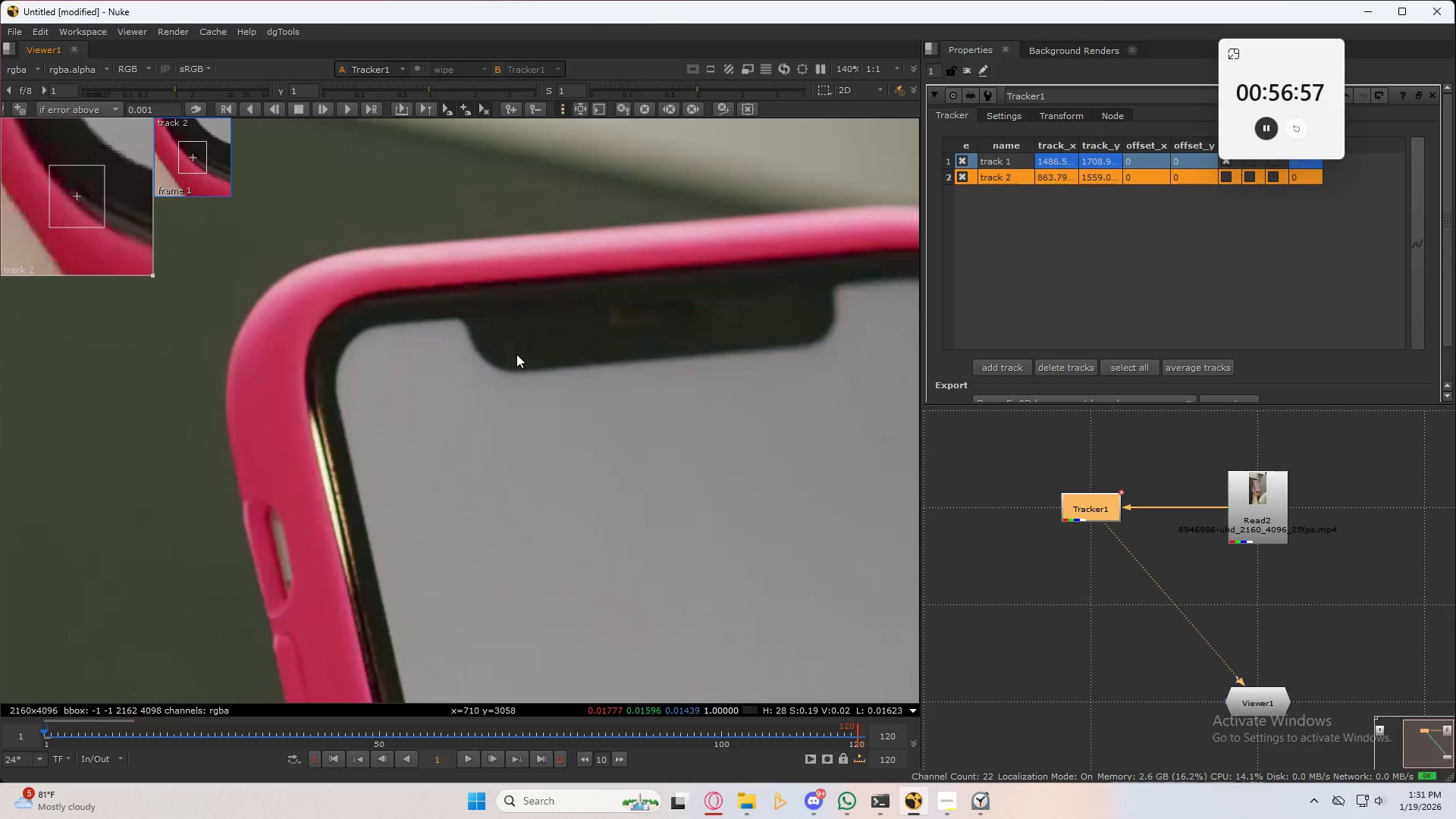 
scroll: coordinate [457, 328], scroll_direction: up, amount: 6.0
 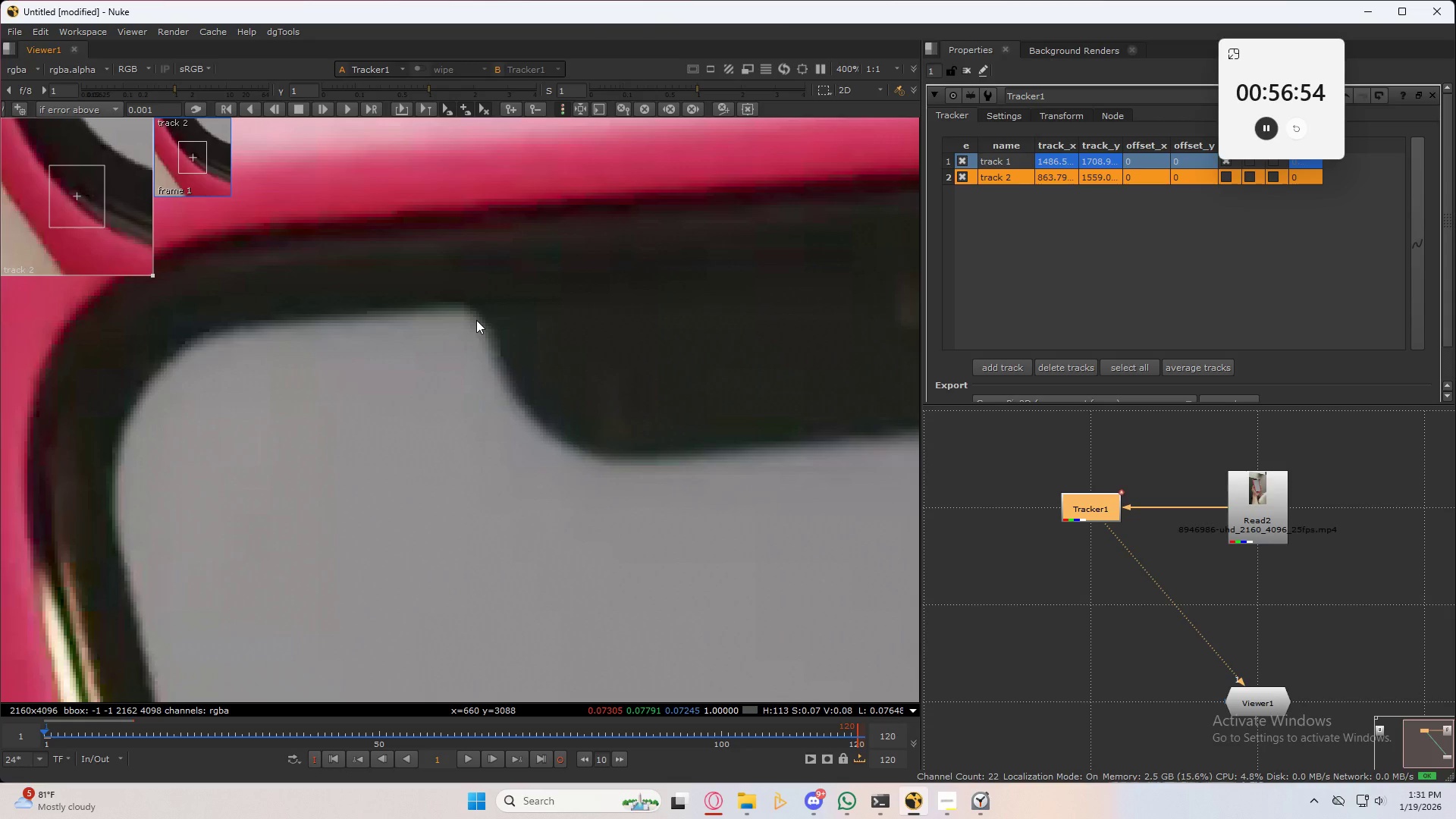 
hold_key(key=AltLeft, duration=1.06)
hold_key(key=ControlLeft, duration=1.08)
left_click([475, 316])
 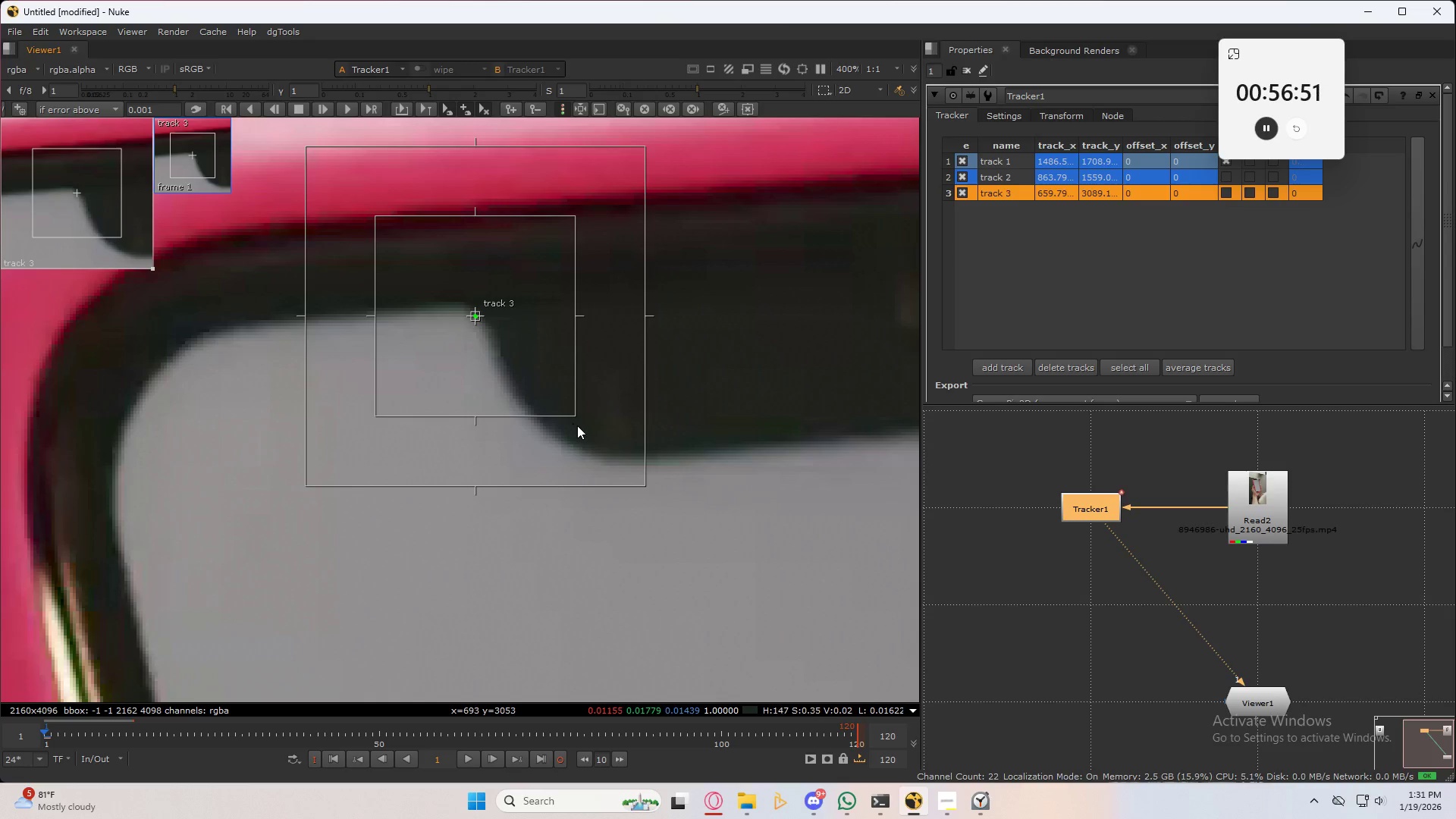 
left_click_drag(start_coordinate=[571, 417], to_coordinate=[534, 378])
 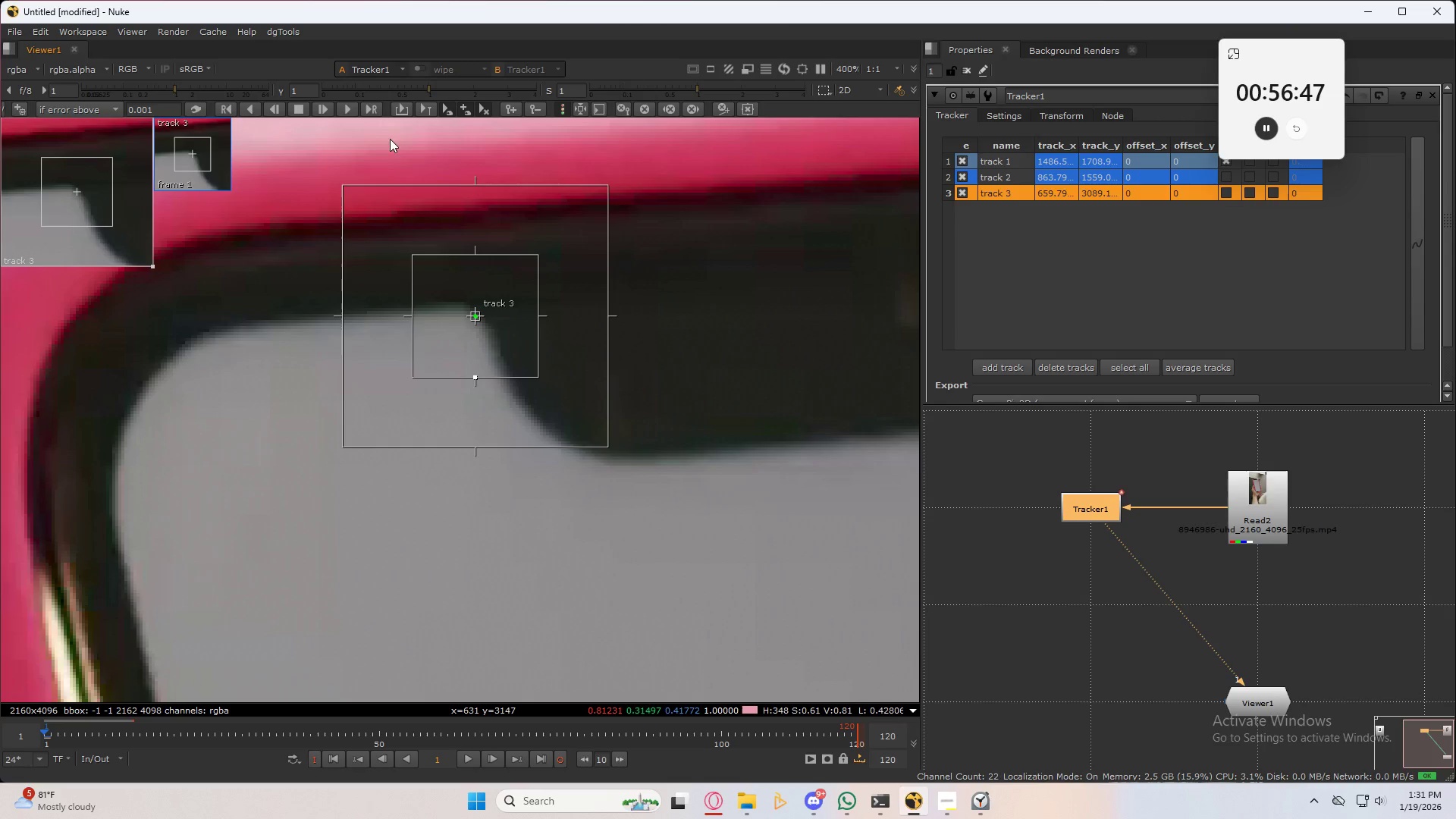 
mouse_move([360, 121])
 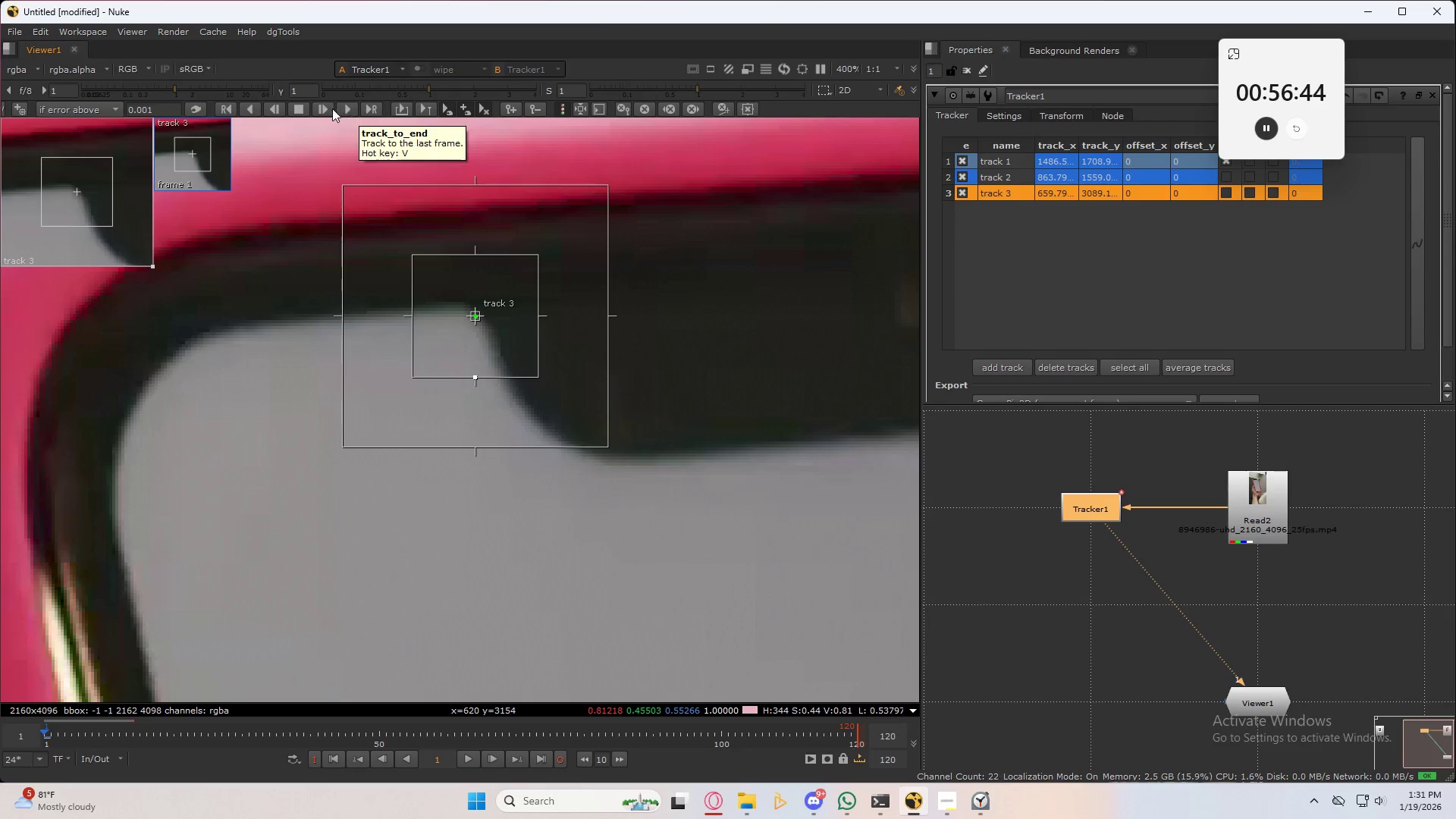 
left_click([344, 111])
 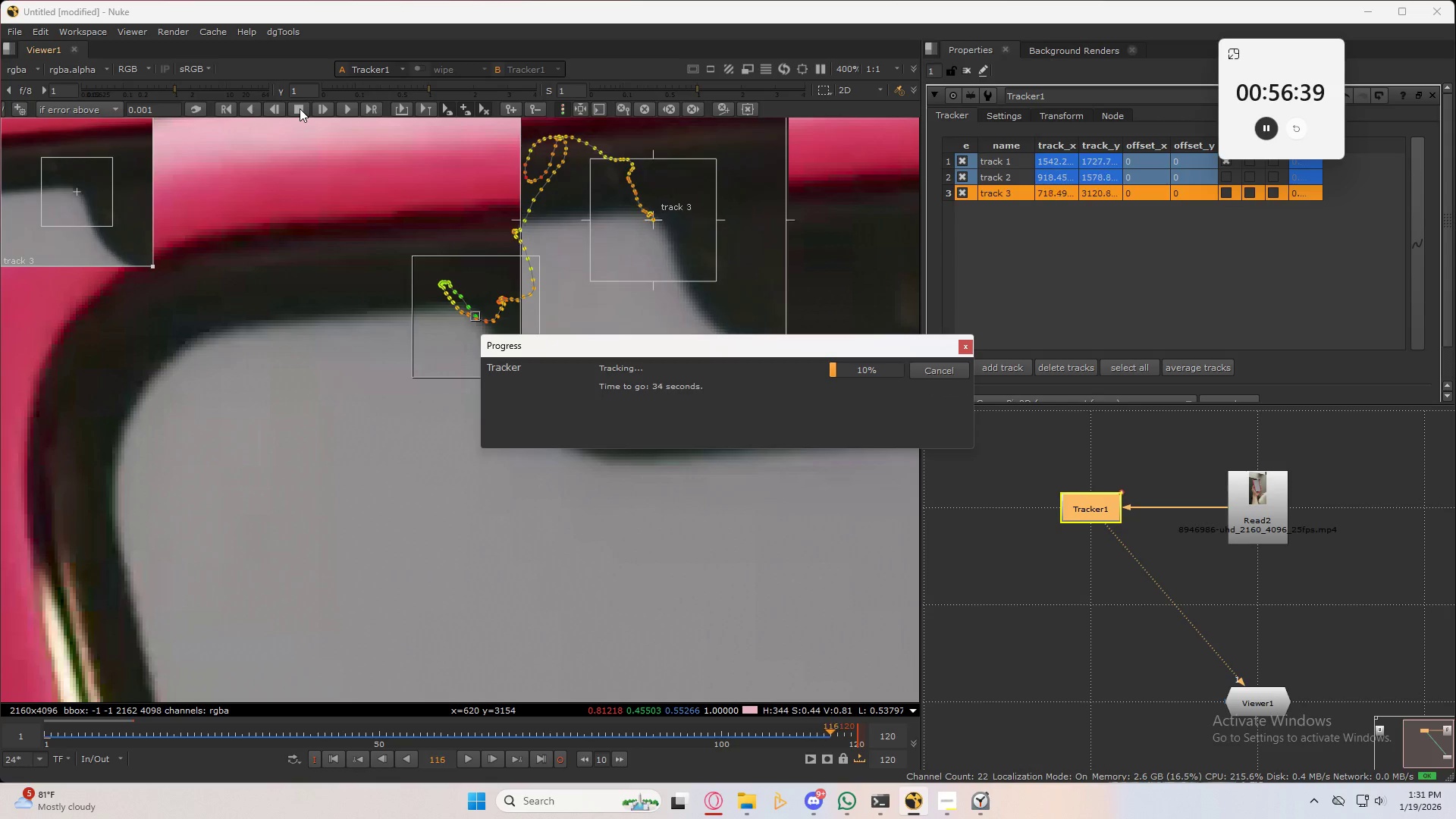 
wait(5.55)
 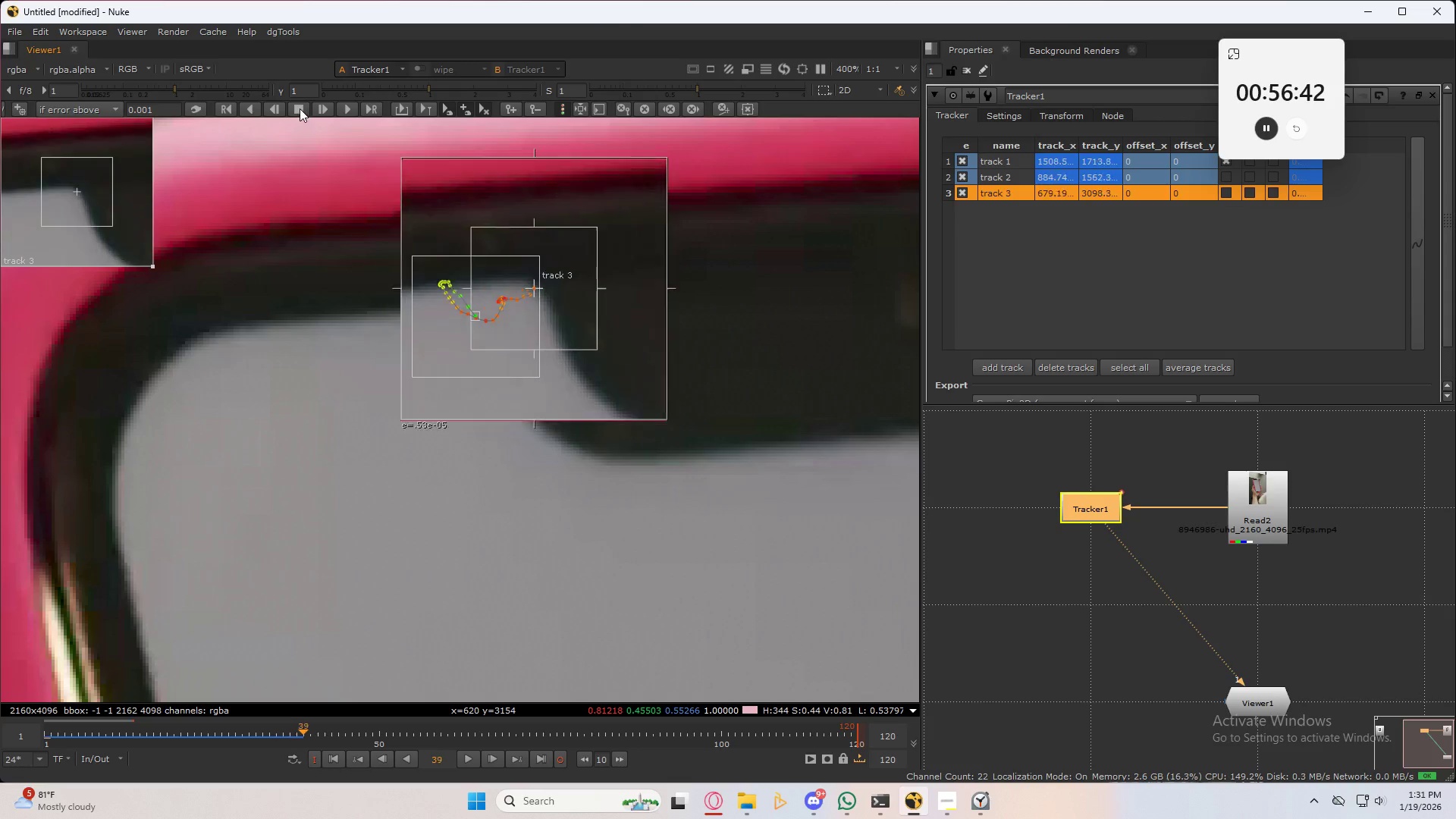 
left_click([300, 108])
 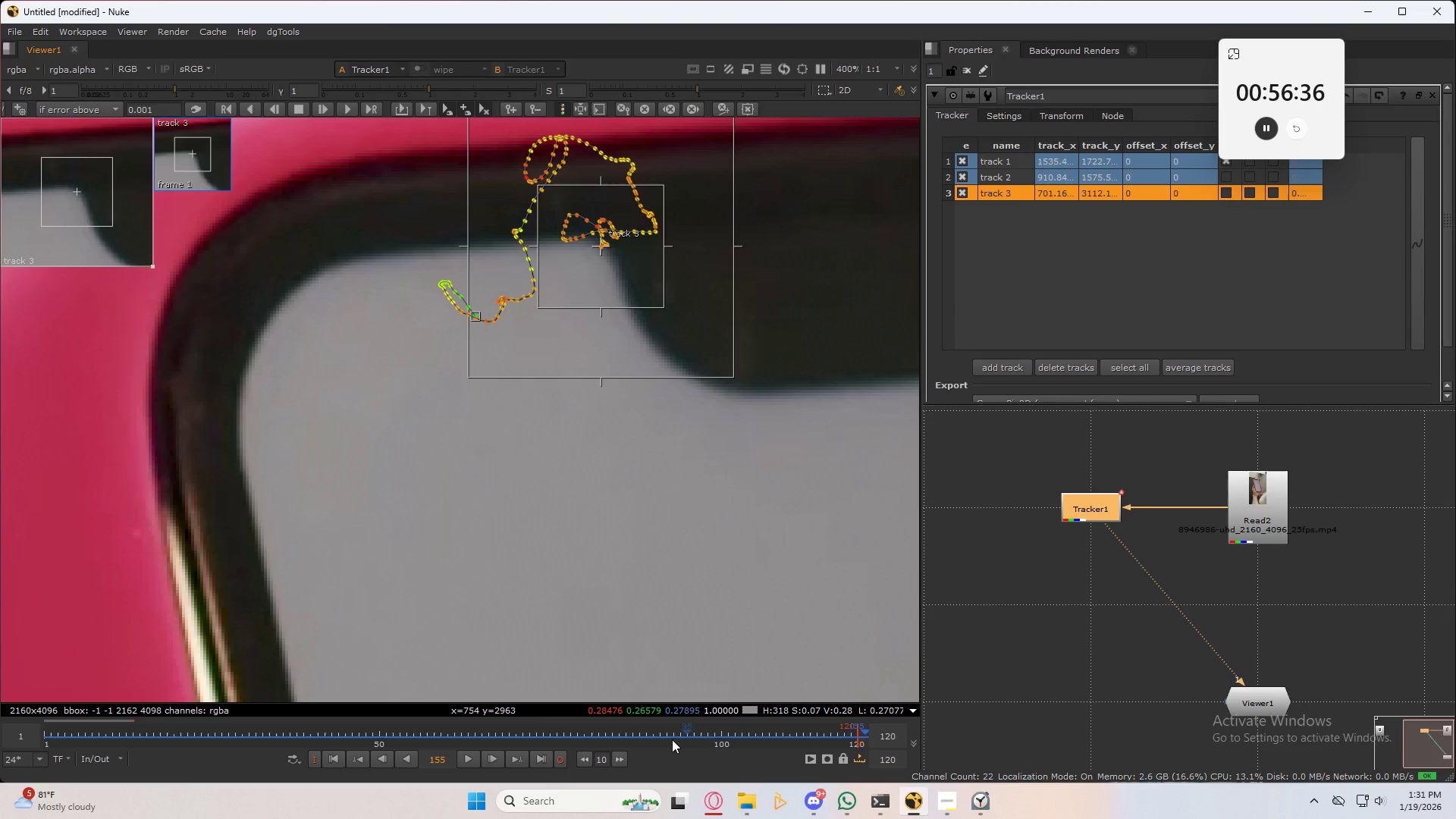 
left_click([541, 761])
 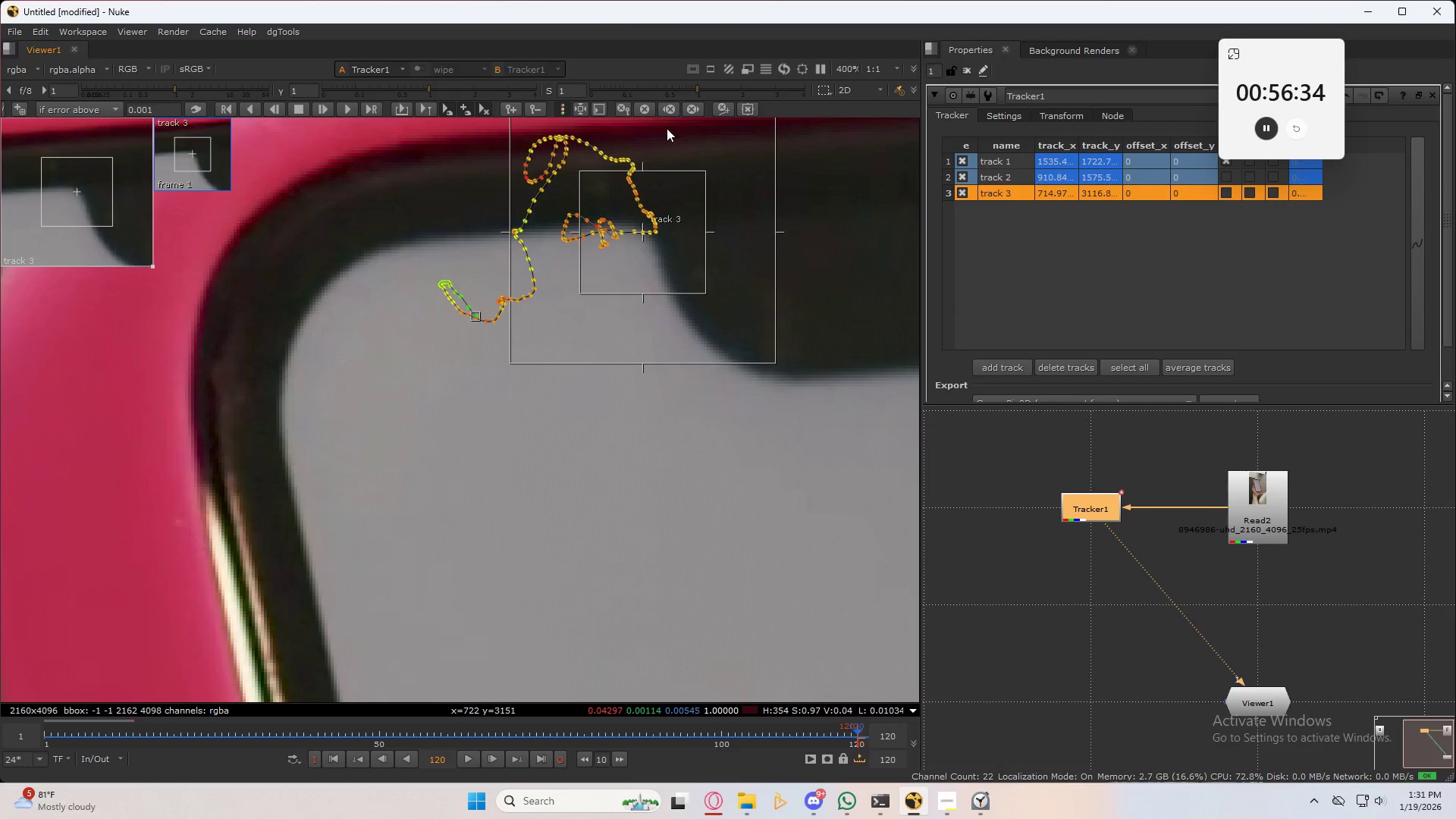 
left_click([695, 108])
 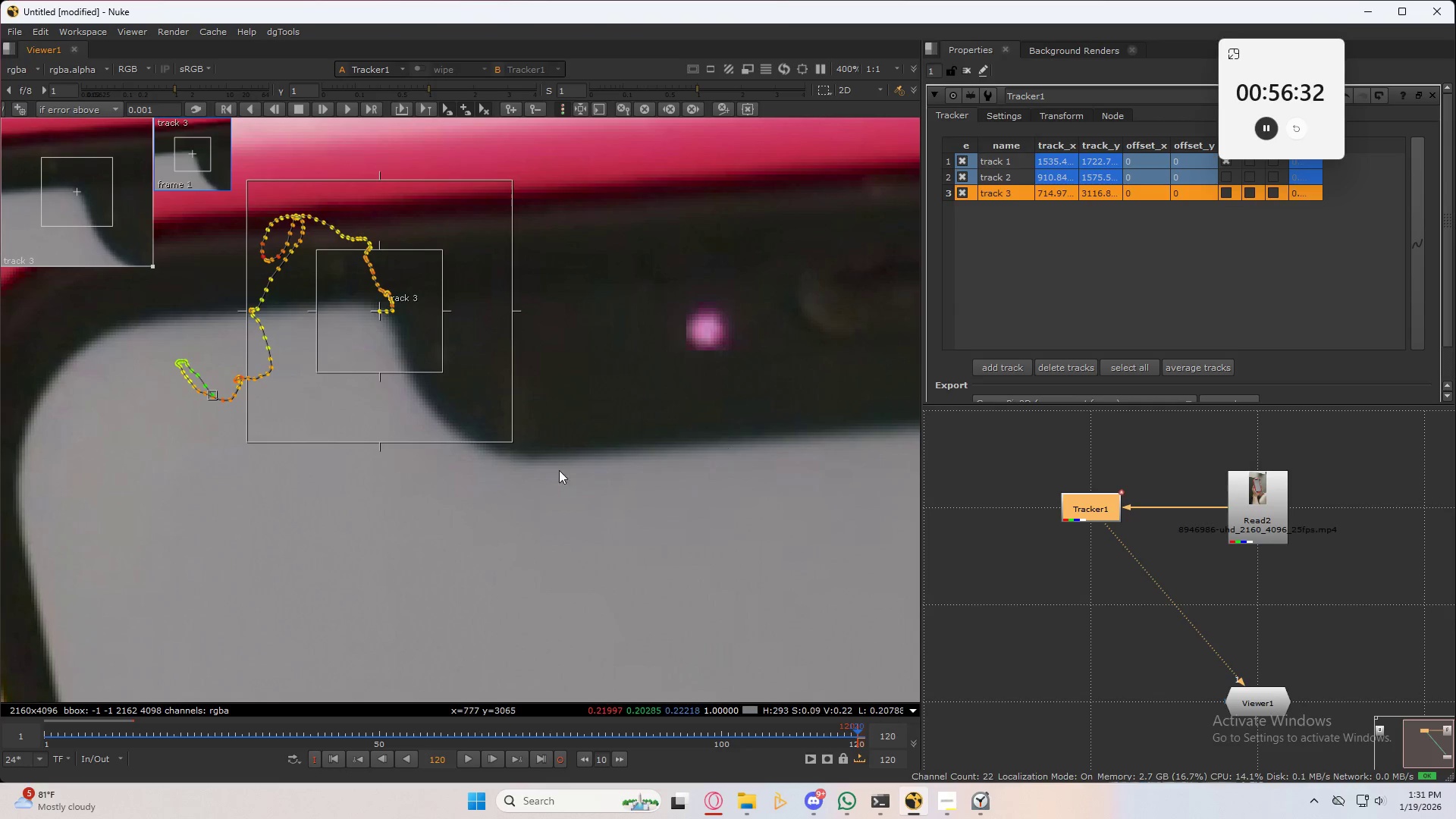 
triple_click([315, 480])
 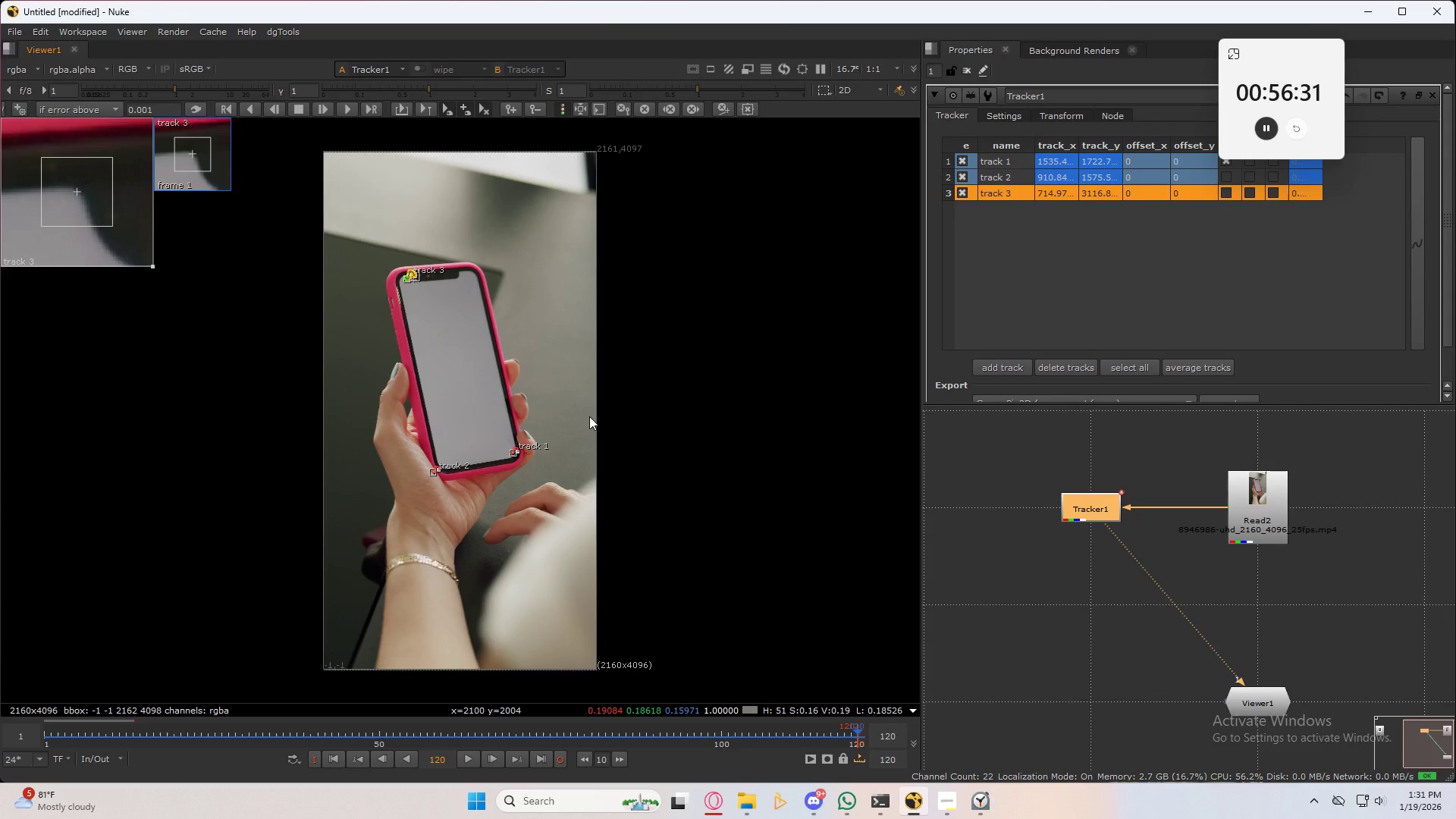 
scroll: coordinate [488, 409], scroll_direction: up, amount: 18.0
 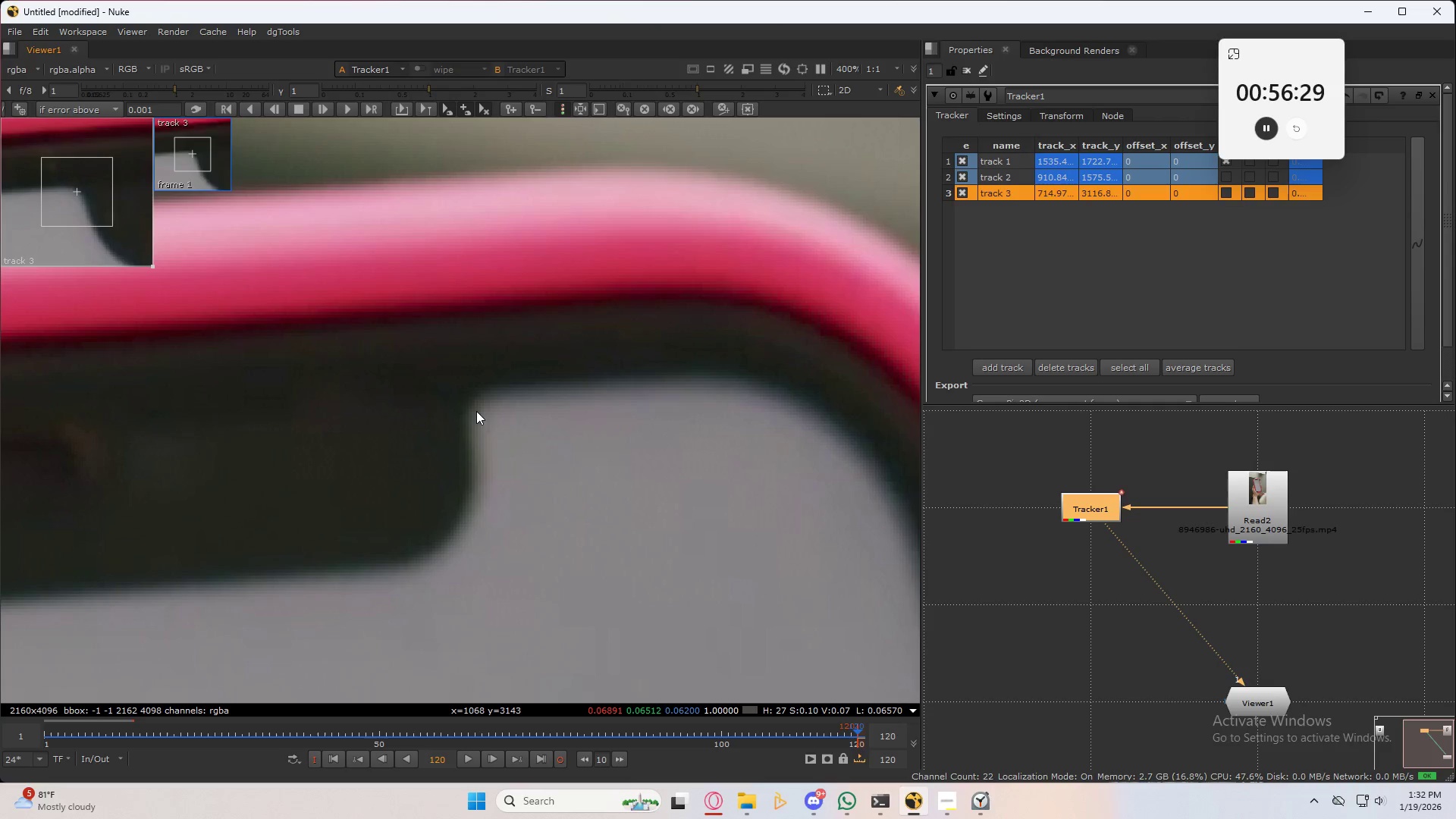 
hold_key(key=AltLeft, duration=1.48)
hold_key(key=ControlLeft, duration=1.45)
left_click([479, 407])
 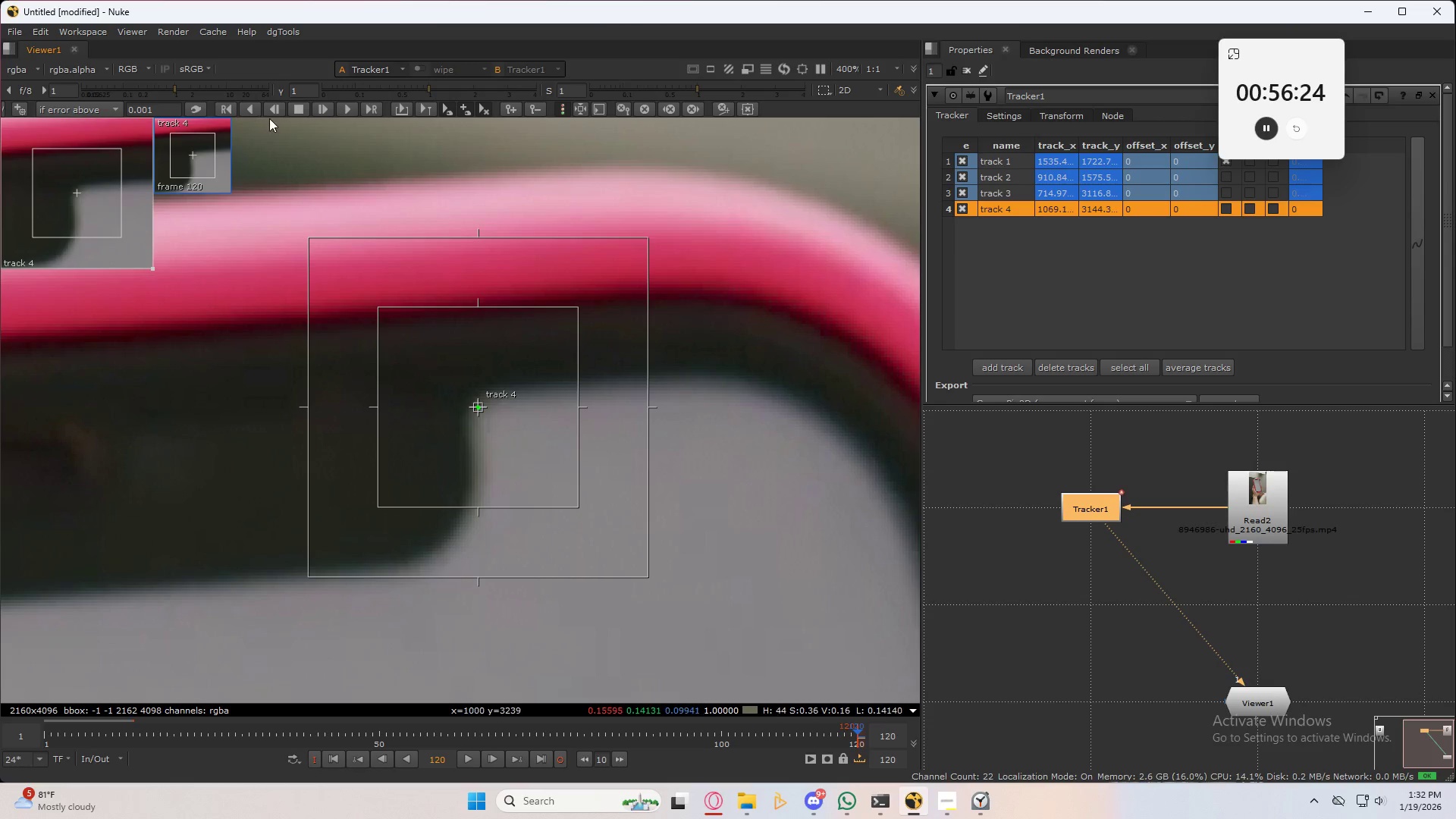 
left_click([250, 109])
 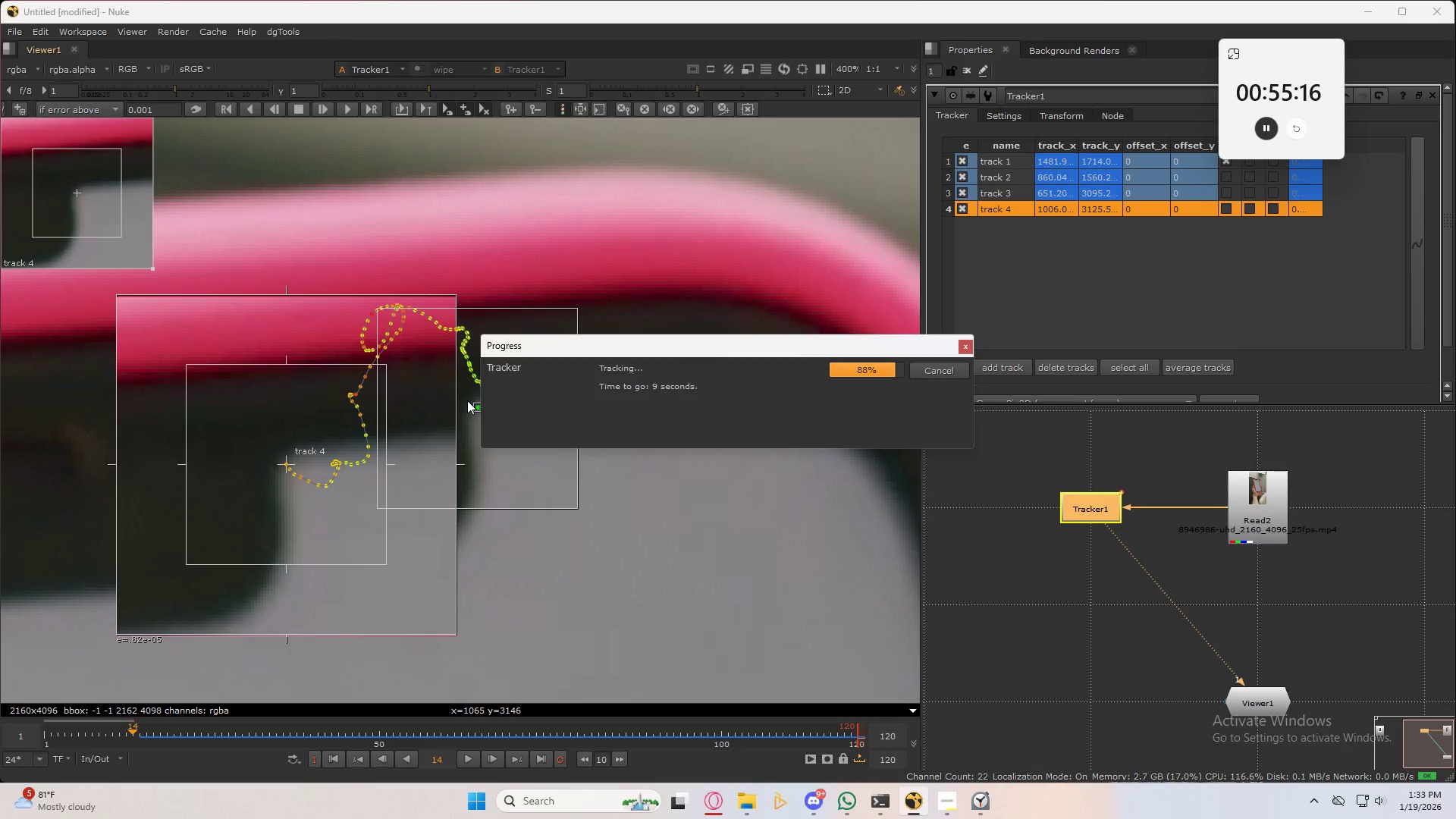 
wait(71.81)
 